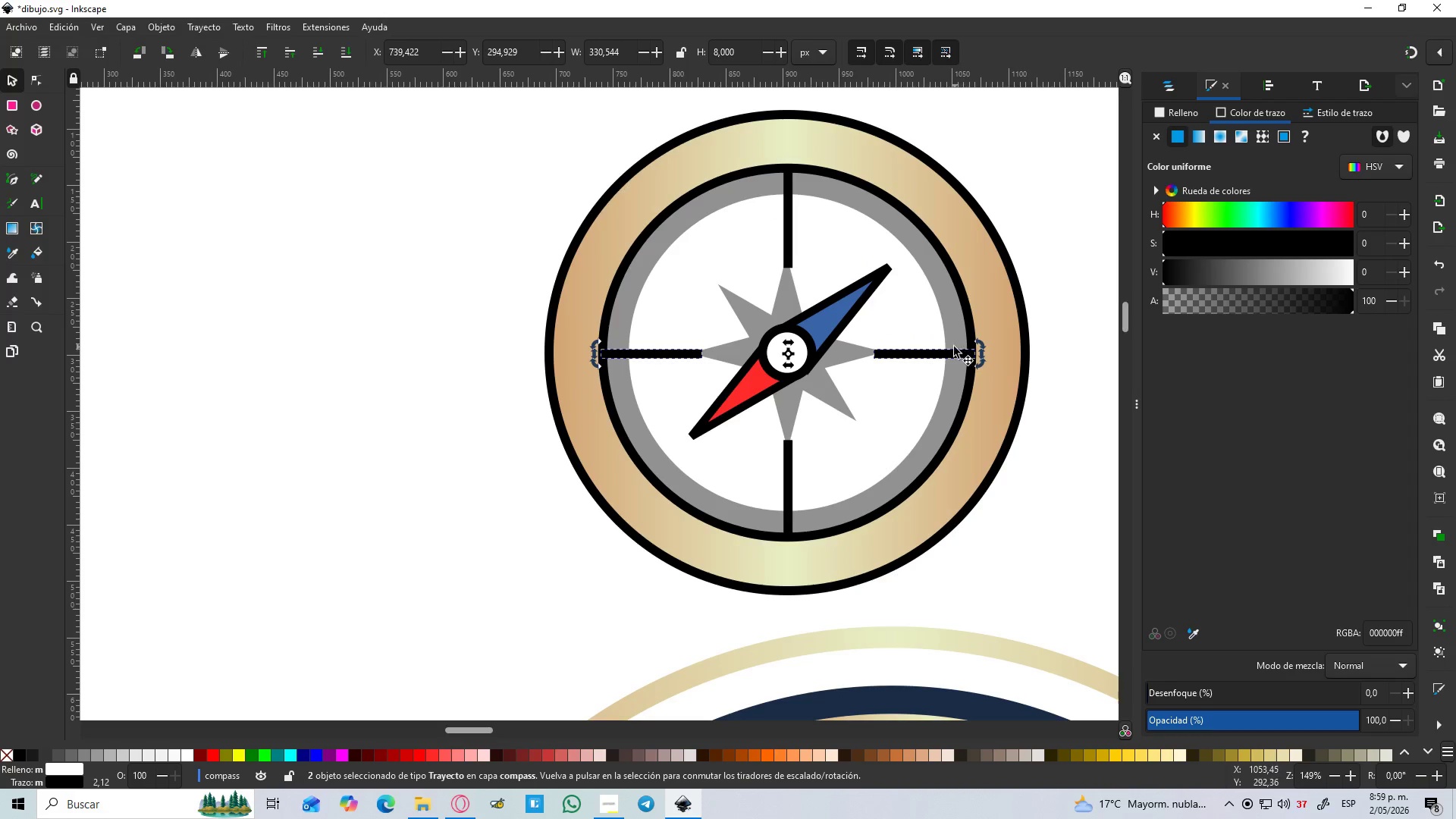 
hold_key(key=ShiftLeft, duration=0.83)
 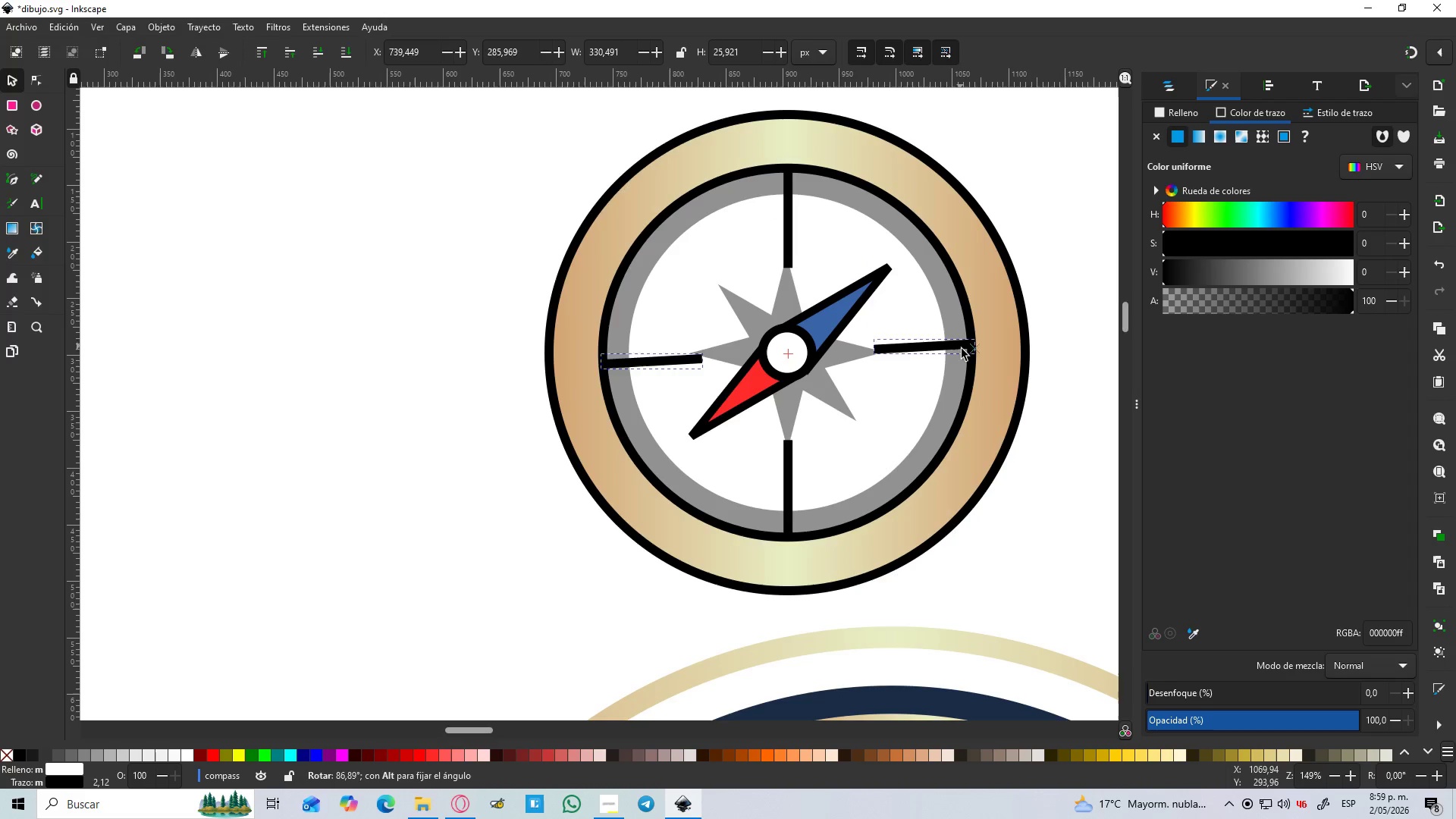 
hold_key(key=ControlLeft, duration=1.53)
 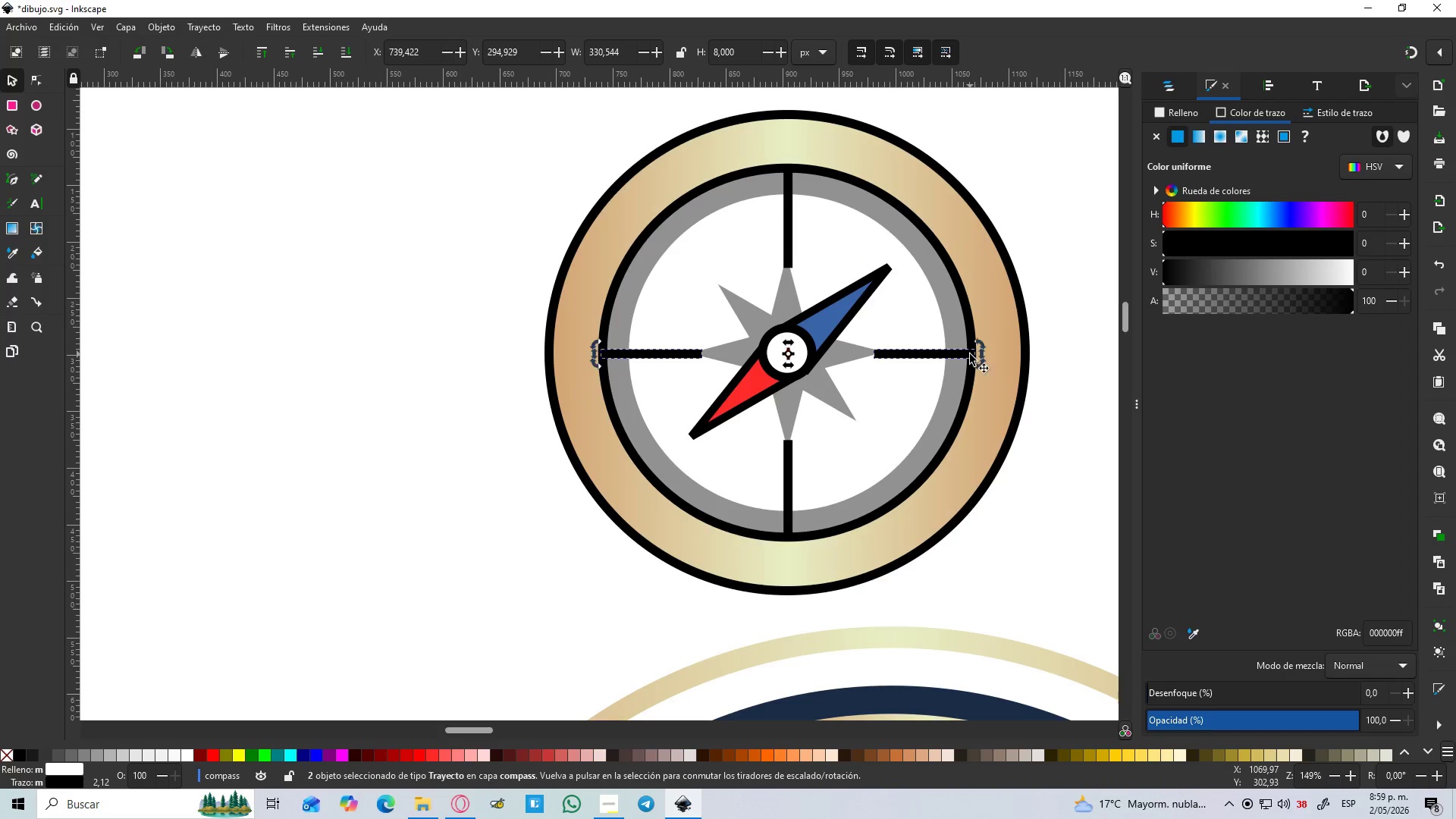 
hold_key(key=ControlLeft, duration=0.5)
 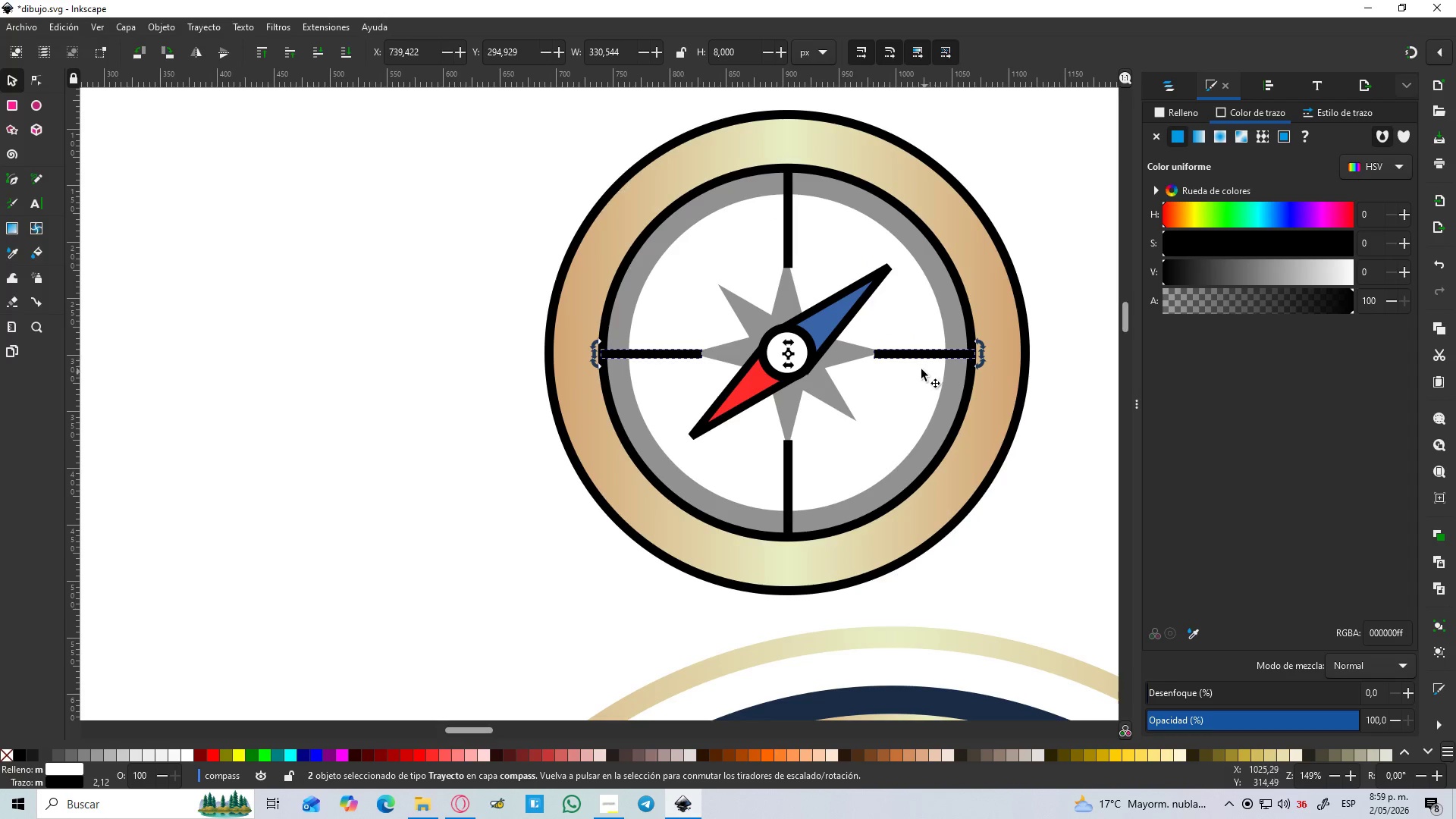 
left_click([904, 354])
 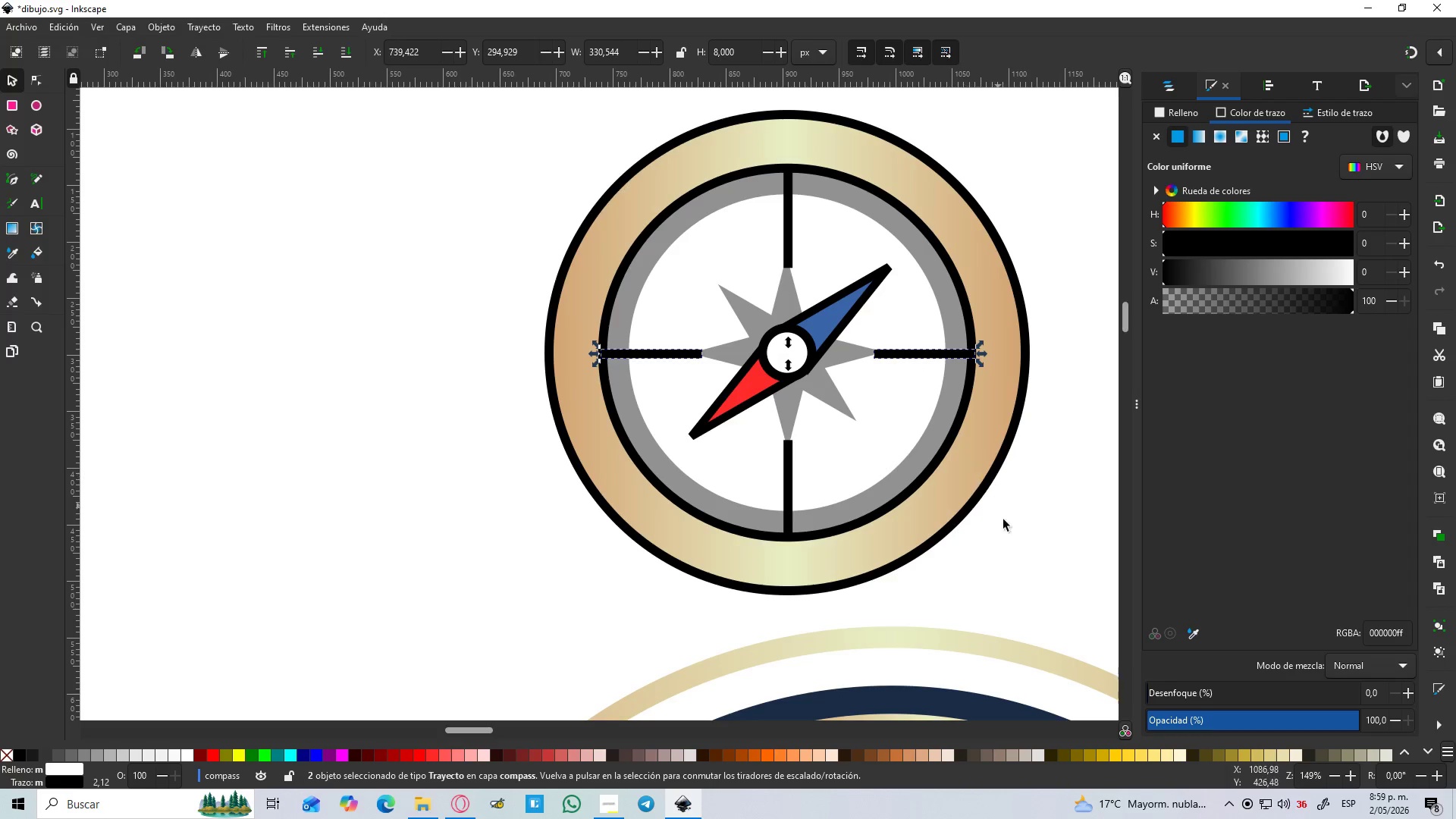 
left_click_drag(start_coordinate=[1009, 535], to_coordinate=[741, 387])
 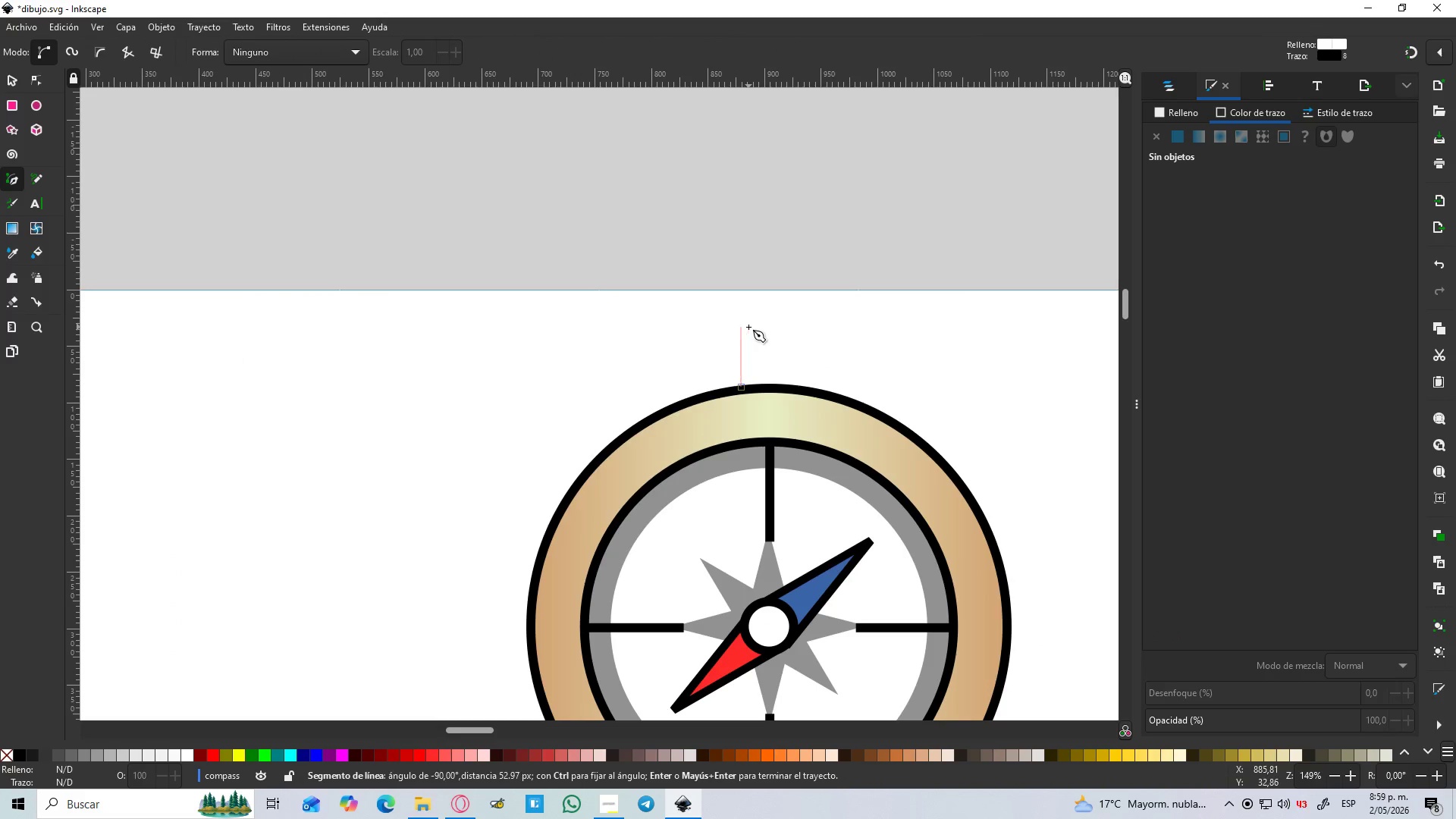 
hold_key(key=ControlLeft, duration=0.5)
scroll: coordinate [1008, 535], scroll_direction: down, amount: 3.0
 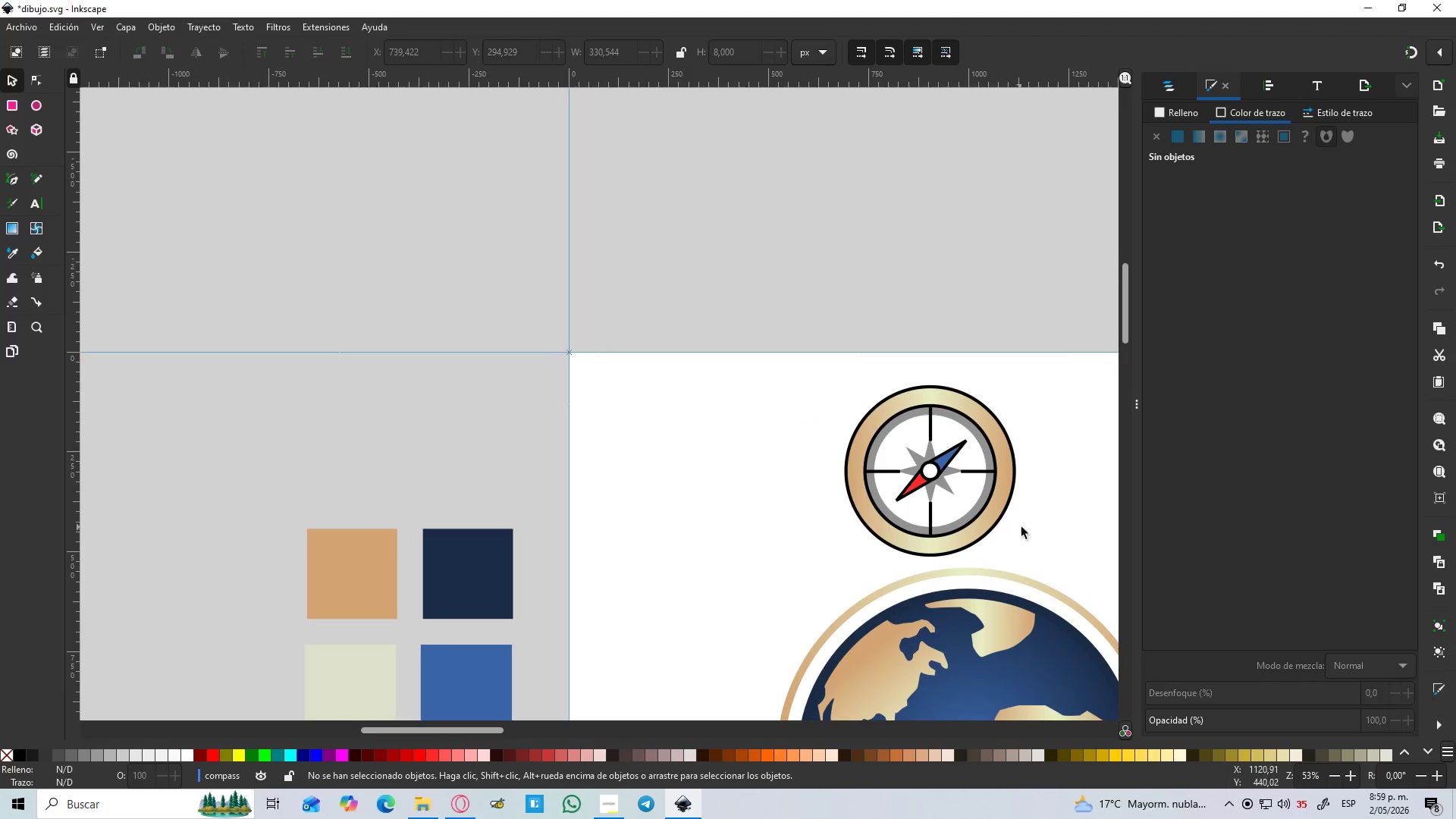 
hold_key(key=Space, duration=0.34)
 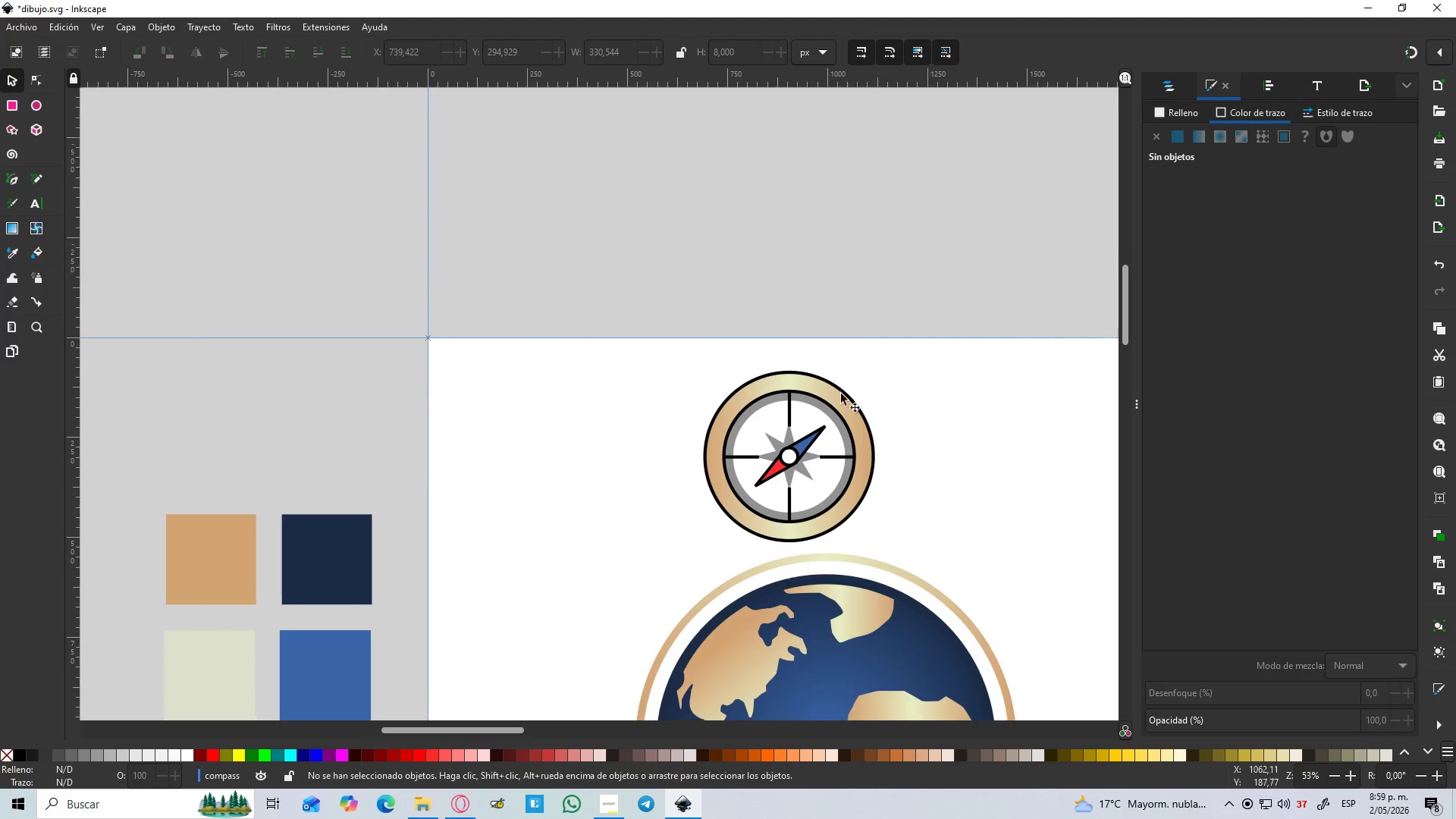 
hold_key(key=ControlLeft, duration=1.22)
scroll: coordinate [743, 375], scroll_direction: up, amount: 3.0
 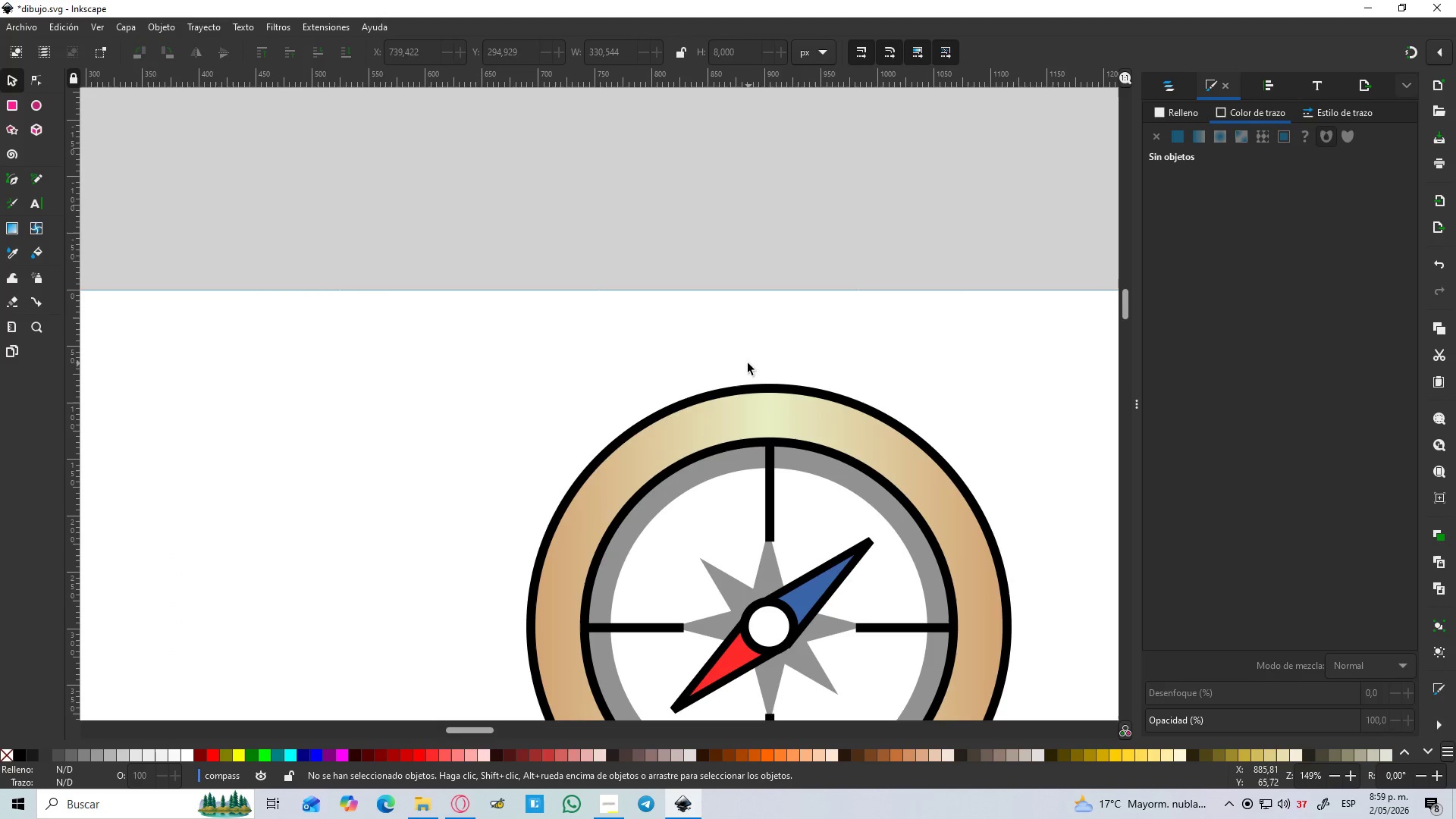 
key(B)
 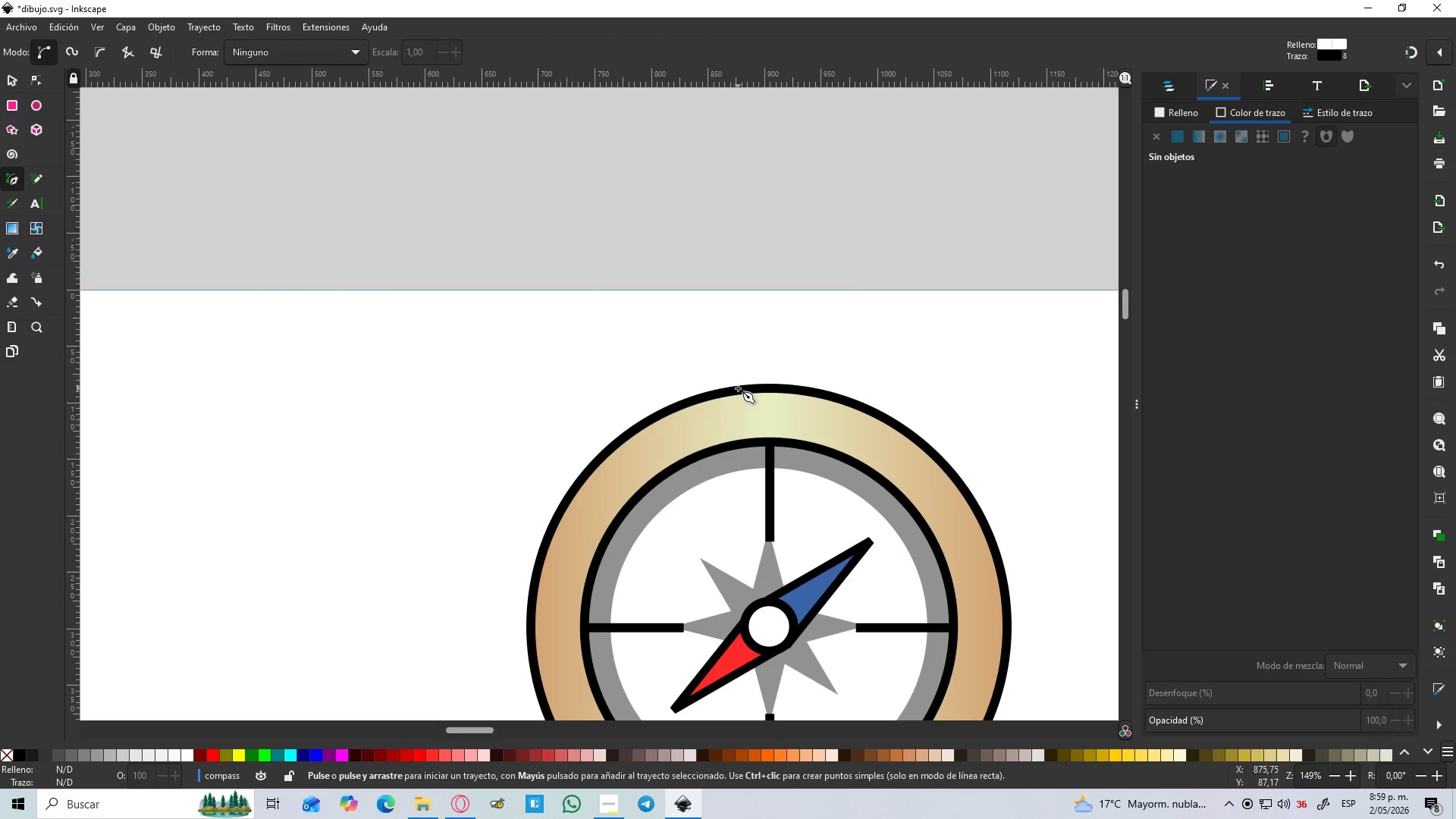 
left_click([741, 387])
 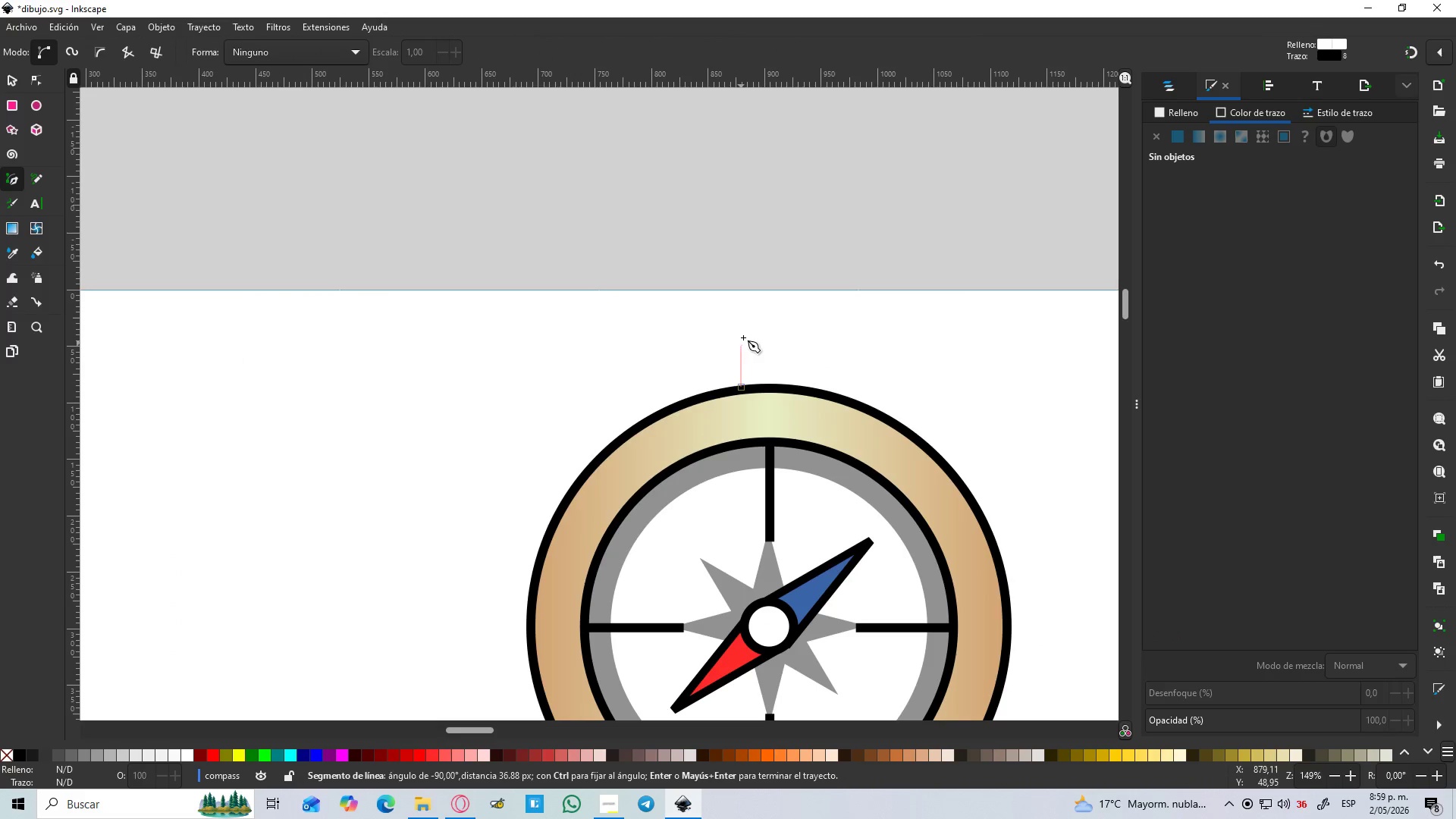 
hold_key(key=ControlLeft, duration=1.22)
 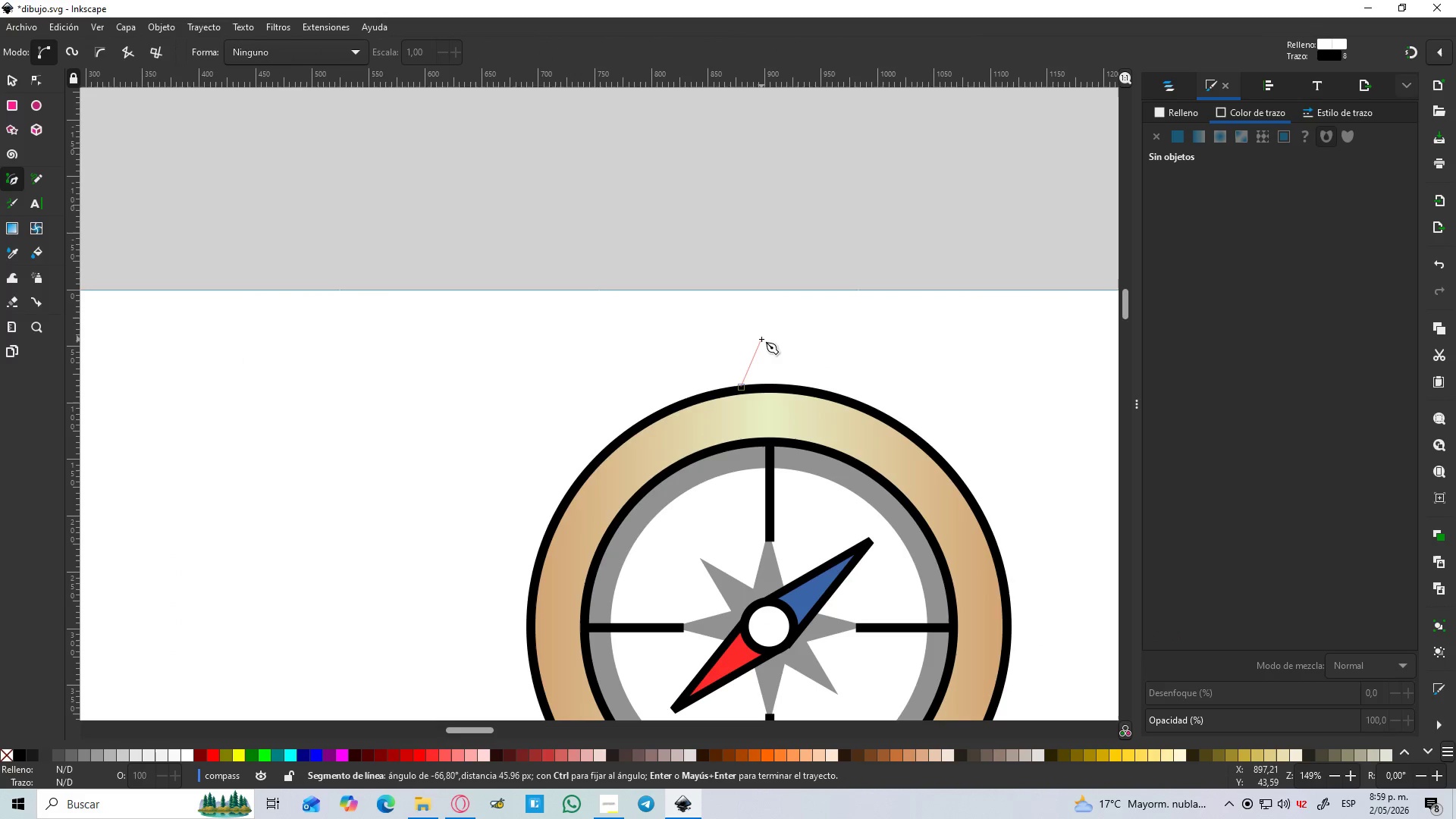 
key(Control+Z)
 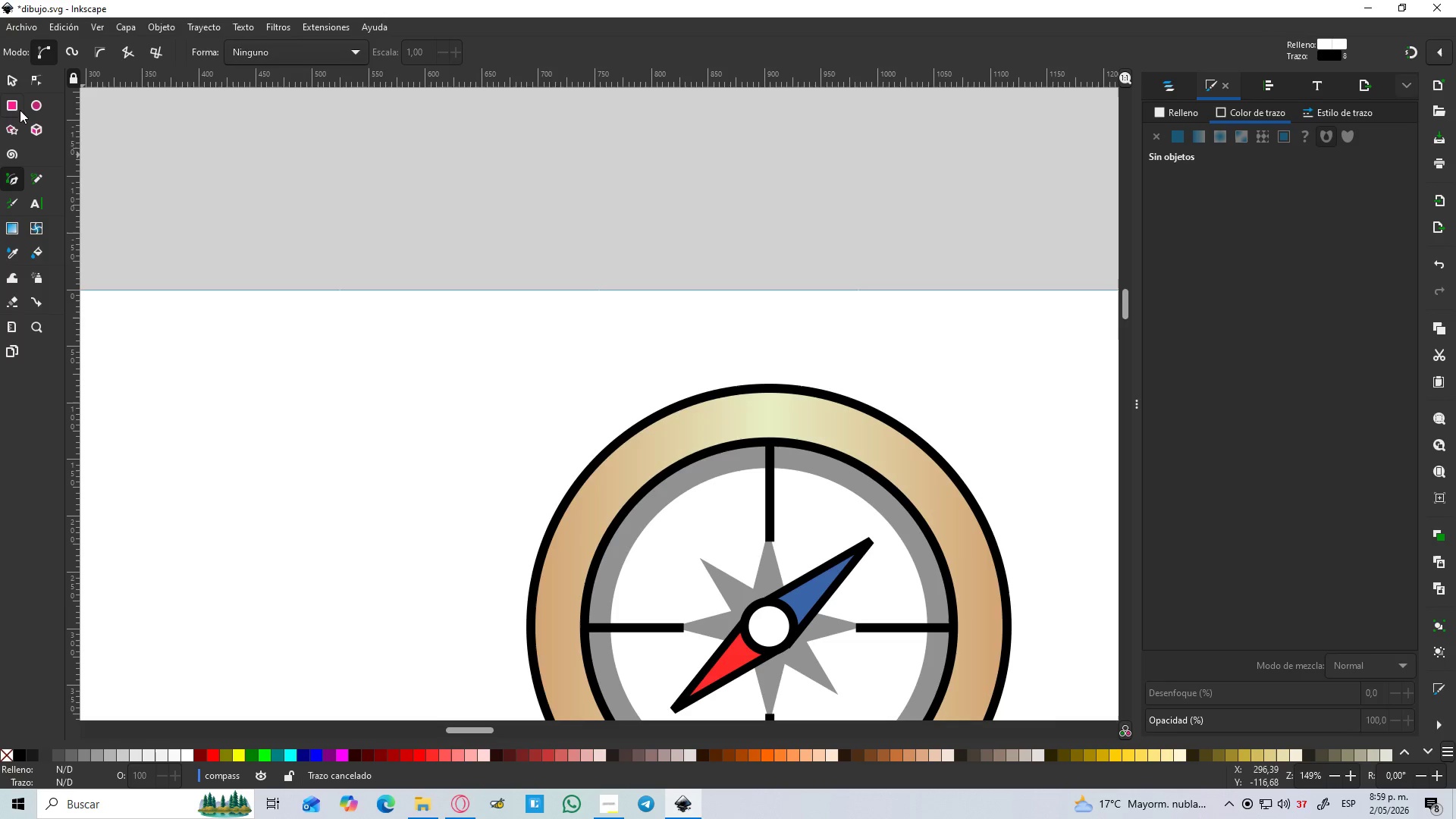 
left_click_drag(start_coordinate=[10, 104], to_coordinate=[14, 105])
 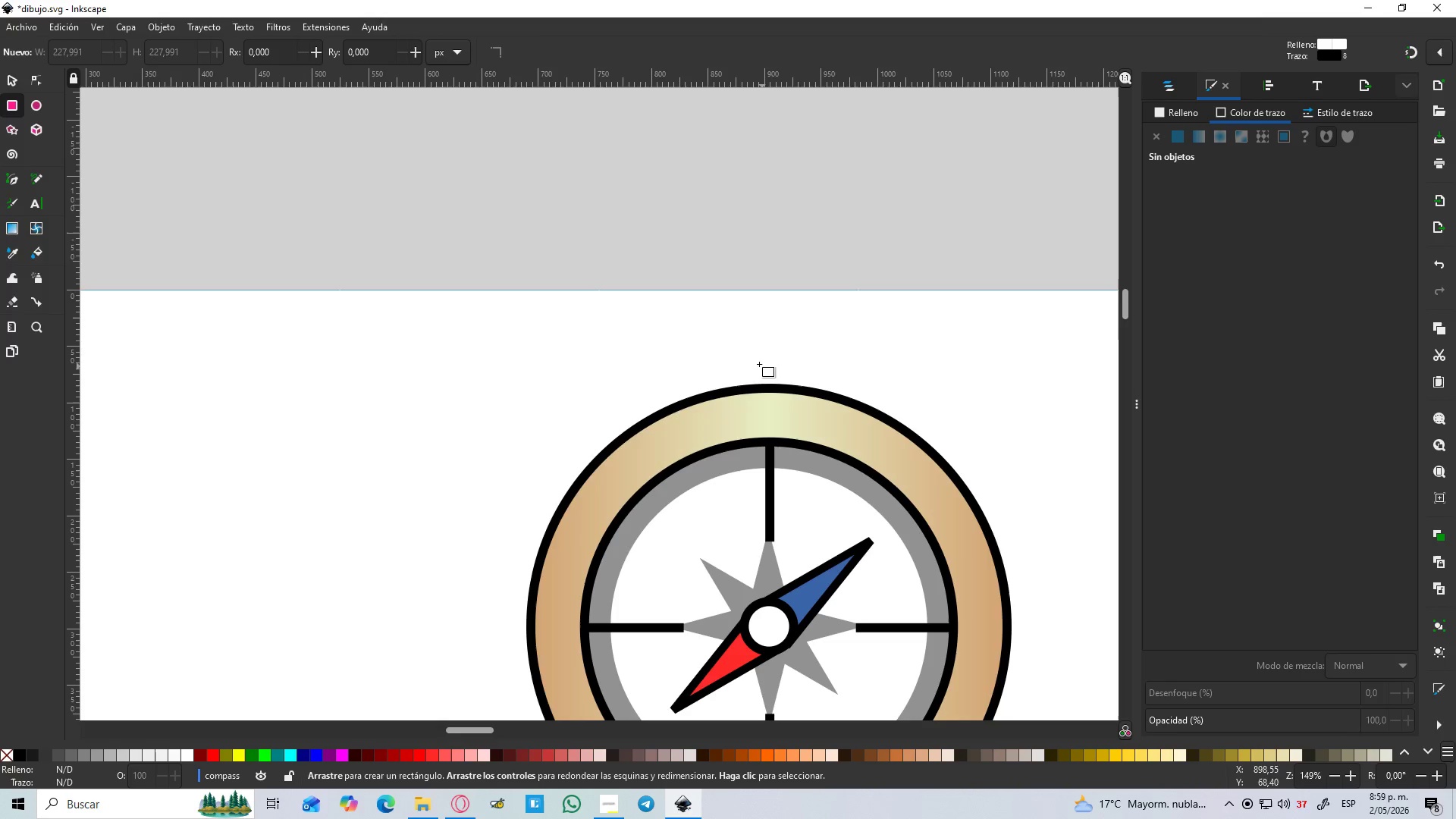 
left_click_drag(start_coordinate=[750, 350], to_coordinate=[789, 404])
 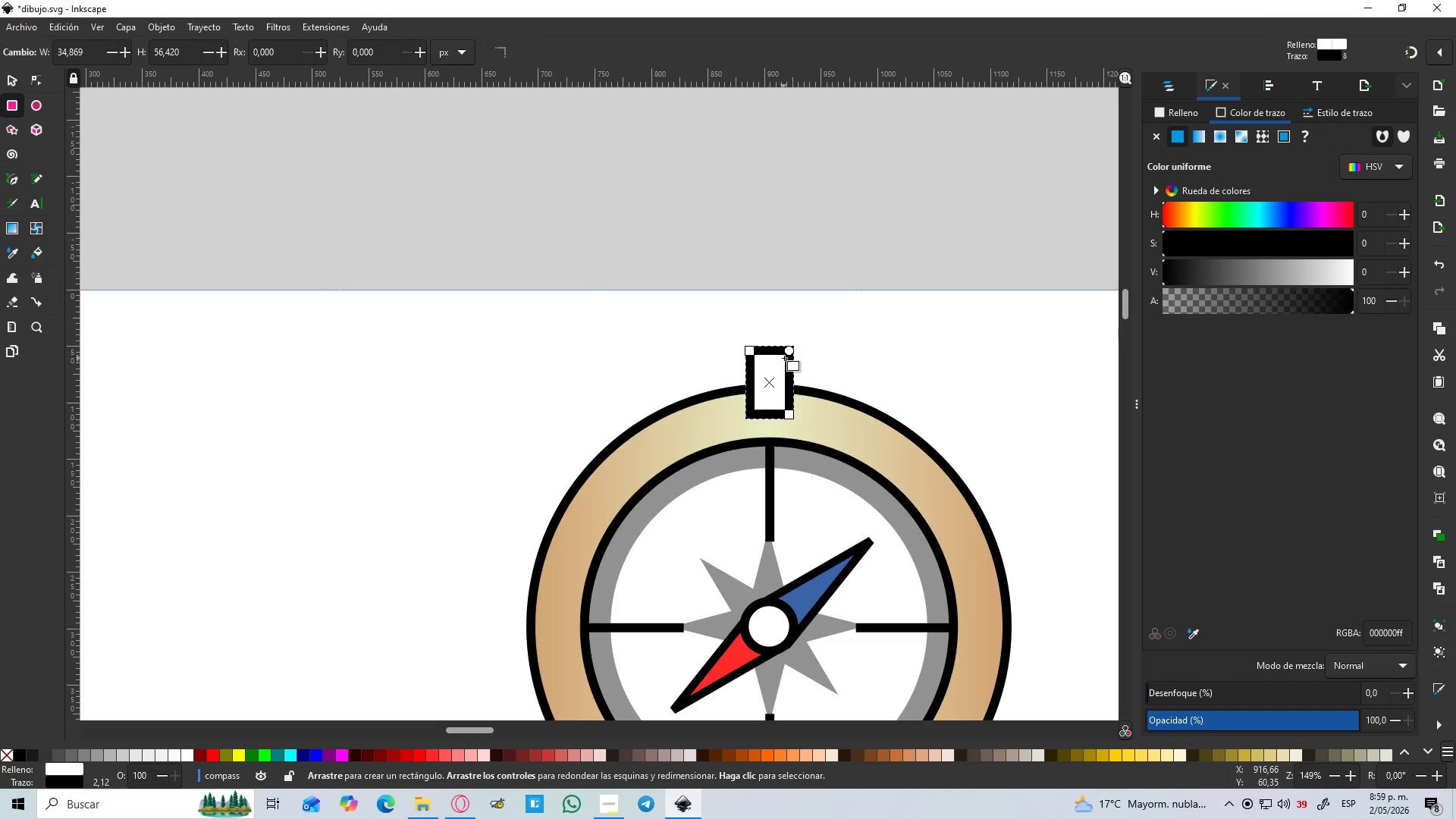 
hold_key(key=ControlLeft, duration=0.83)
 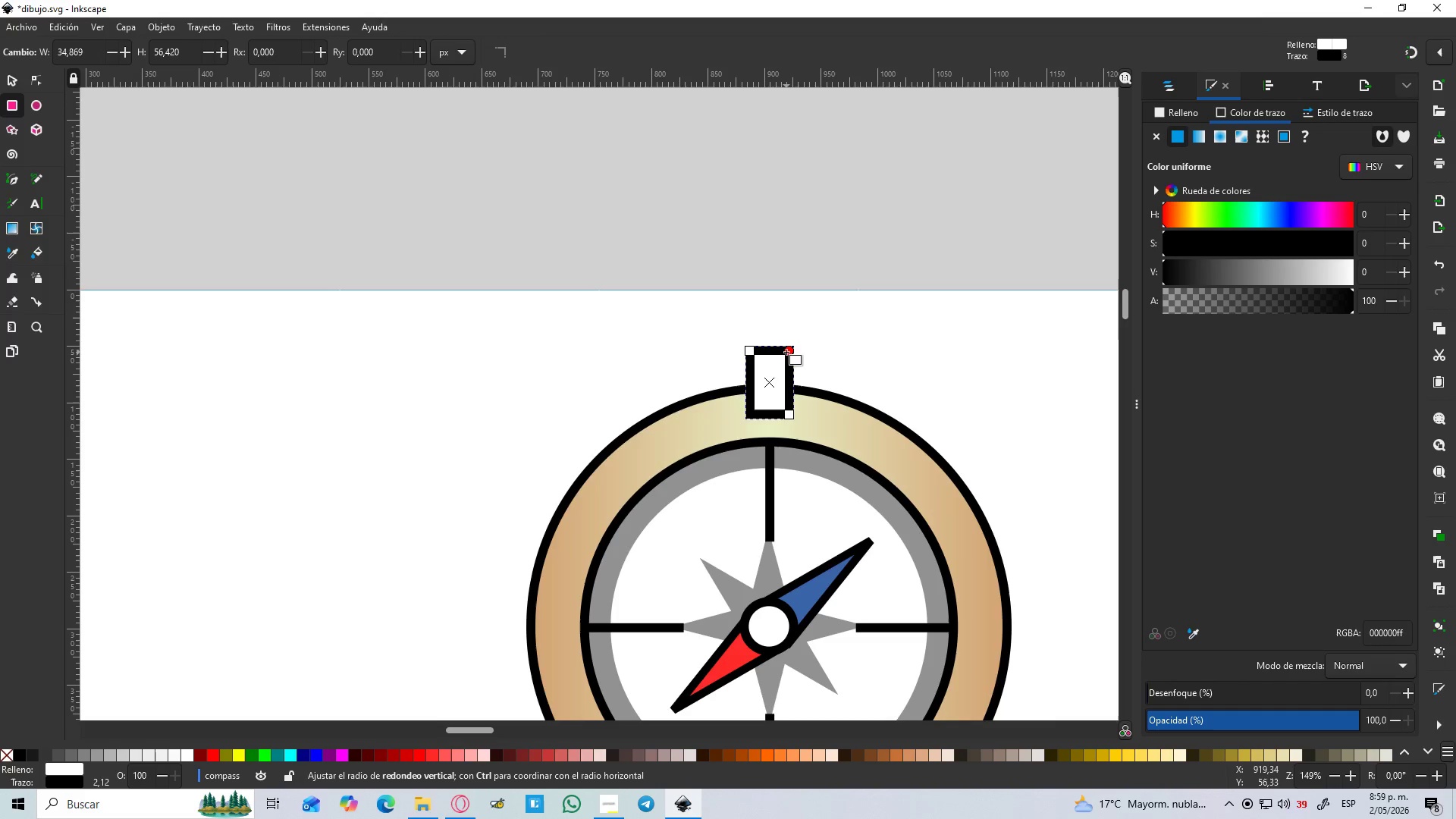 
left_click_drag(start_coordinate=[786, 350], to_coordinate=[788, 376])
 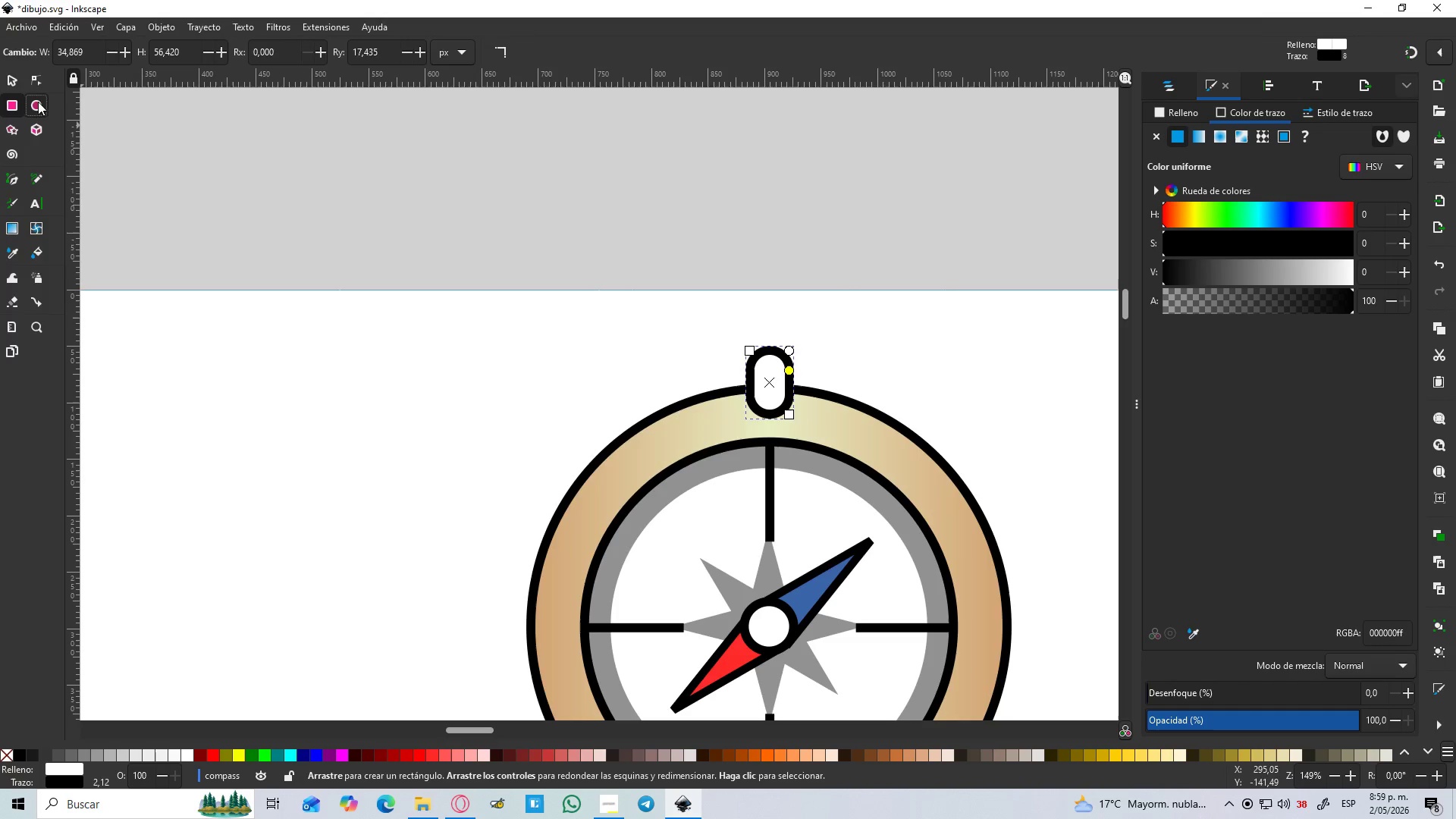 
left_click_drag(start_coordinate=[735, 319], to_coordinate=[805, 390])
 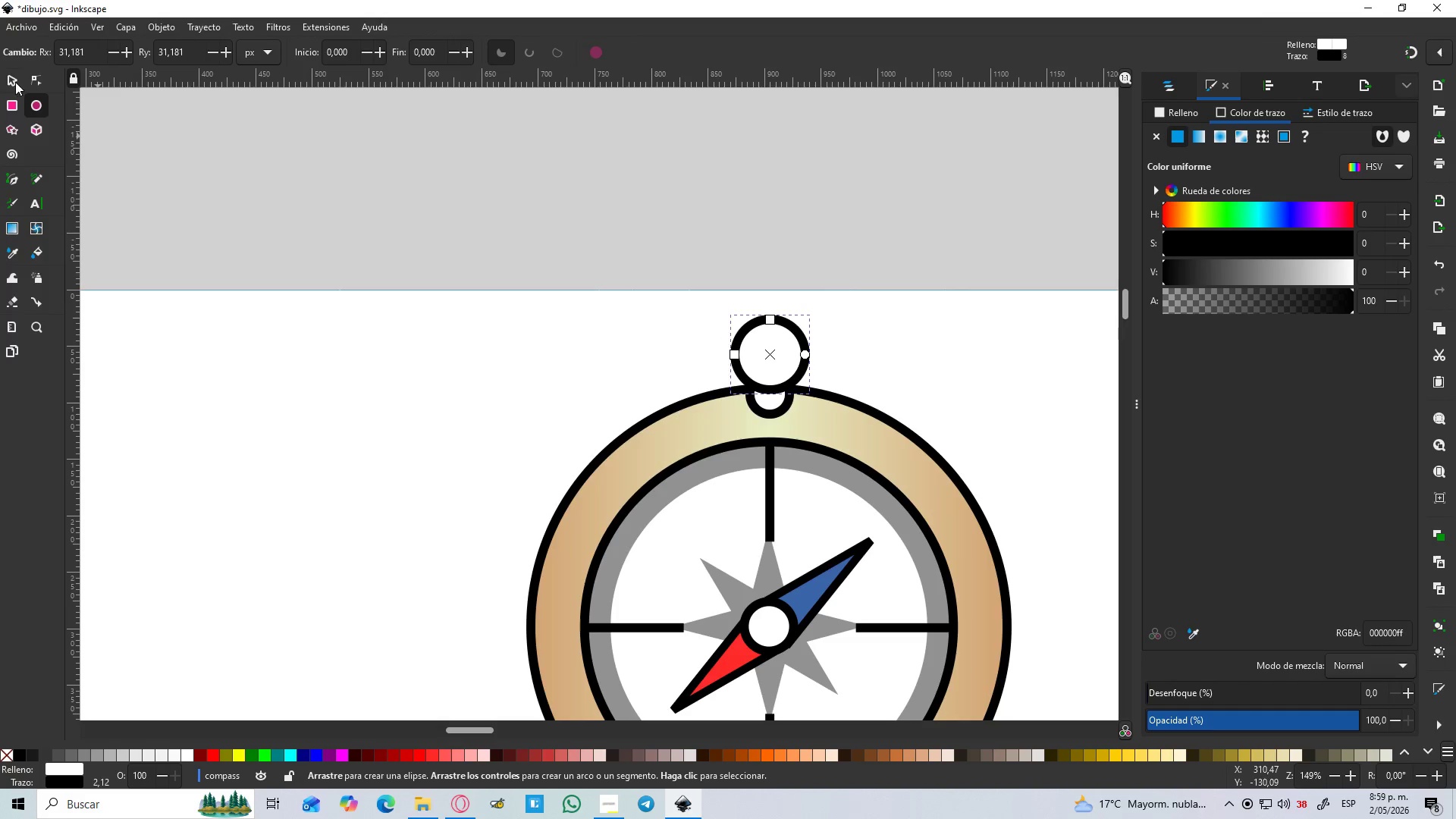 
hold_key(key=ControlLeft, duration=1.5)
 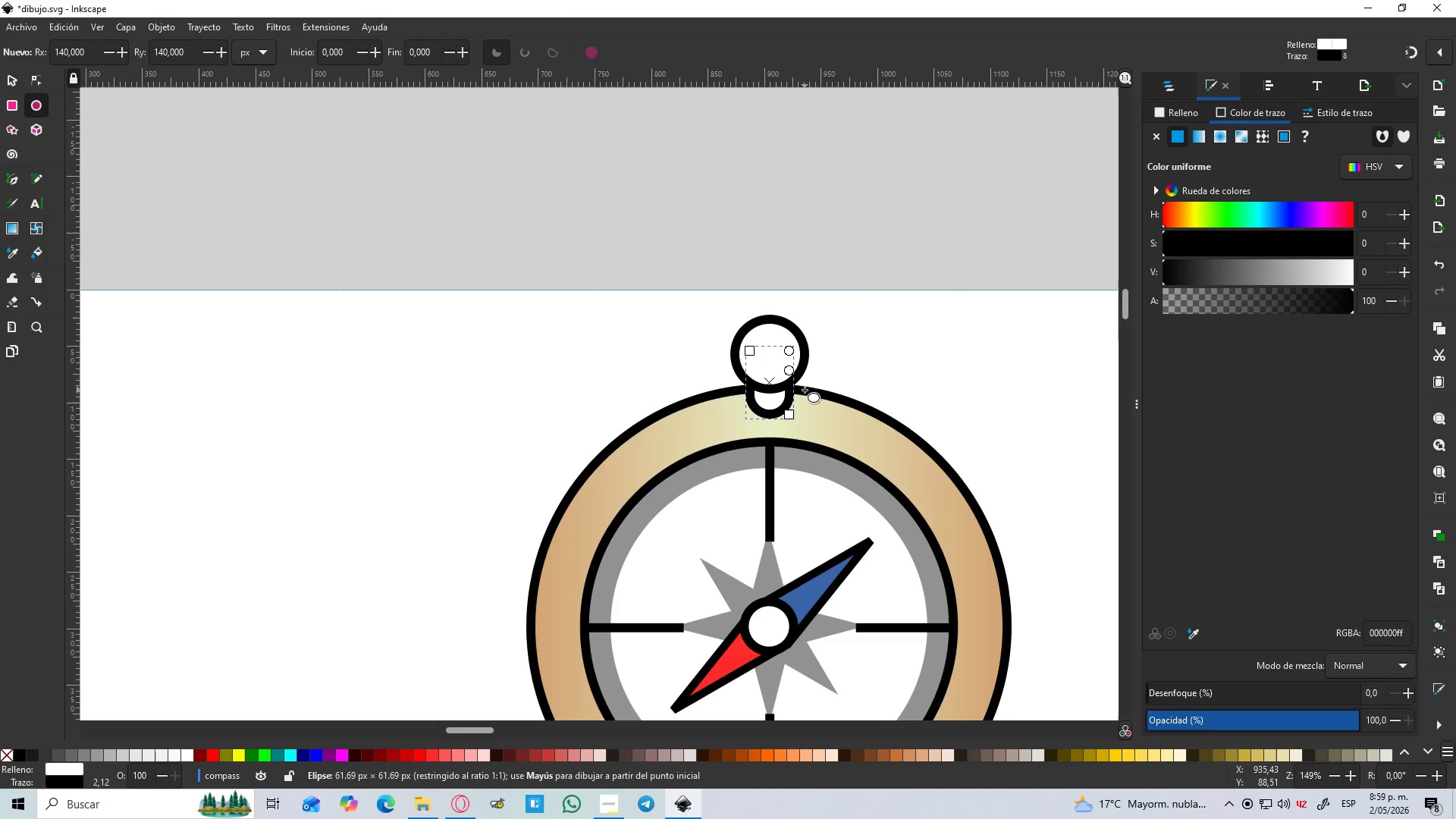 
key(Control+ControlLeft)
 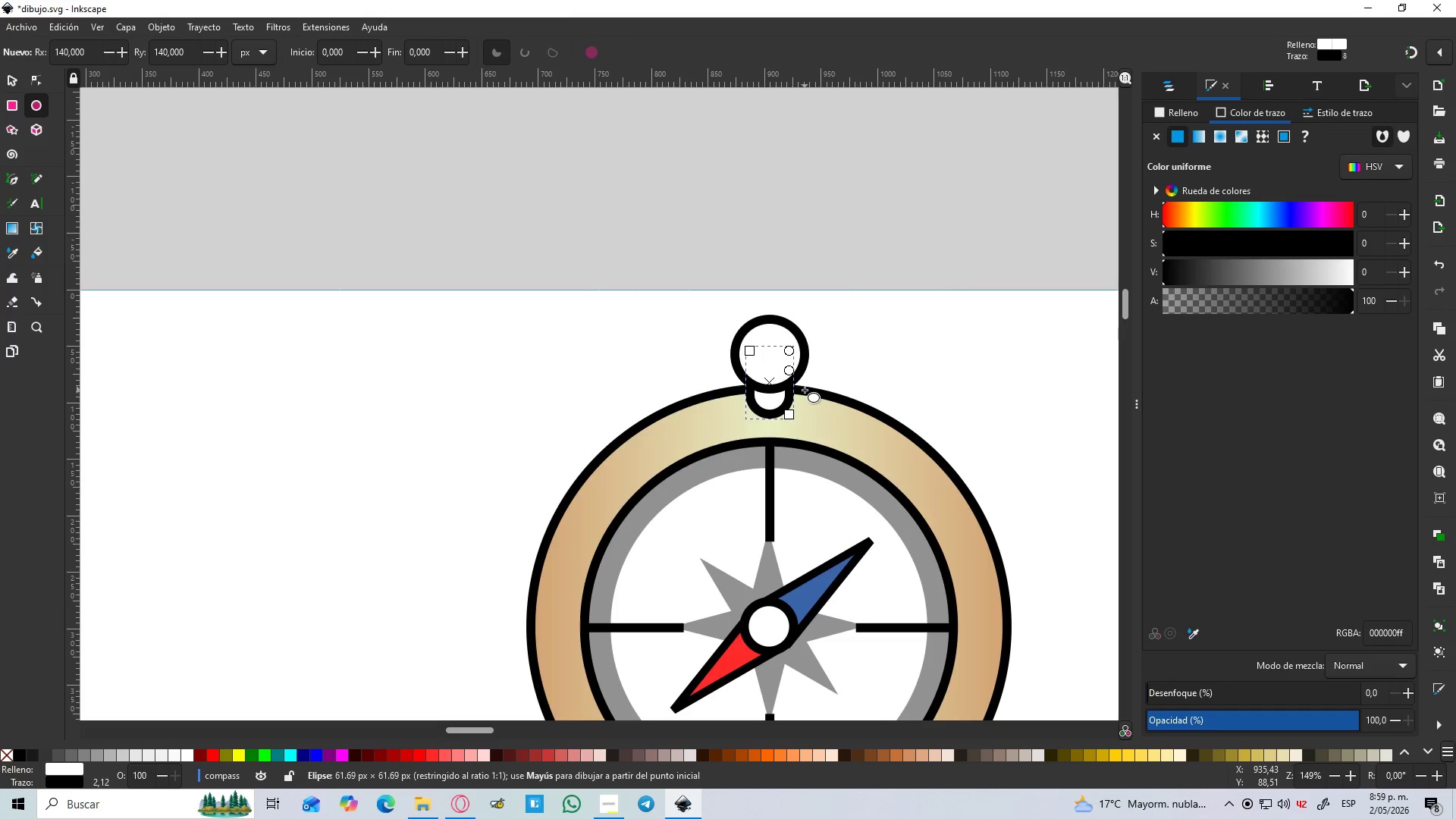 
key(Control+ControlLeft)
 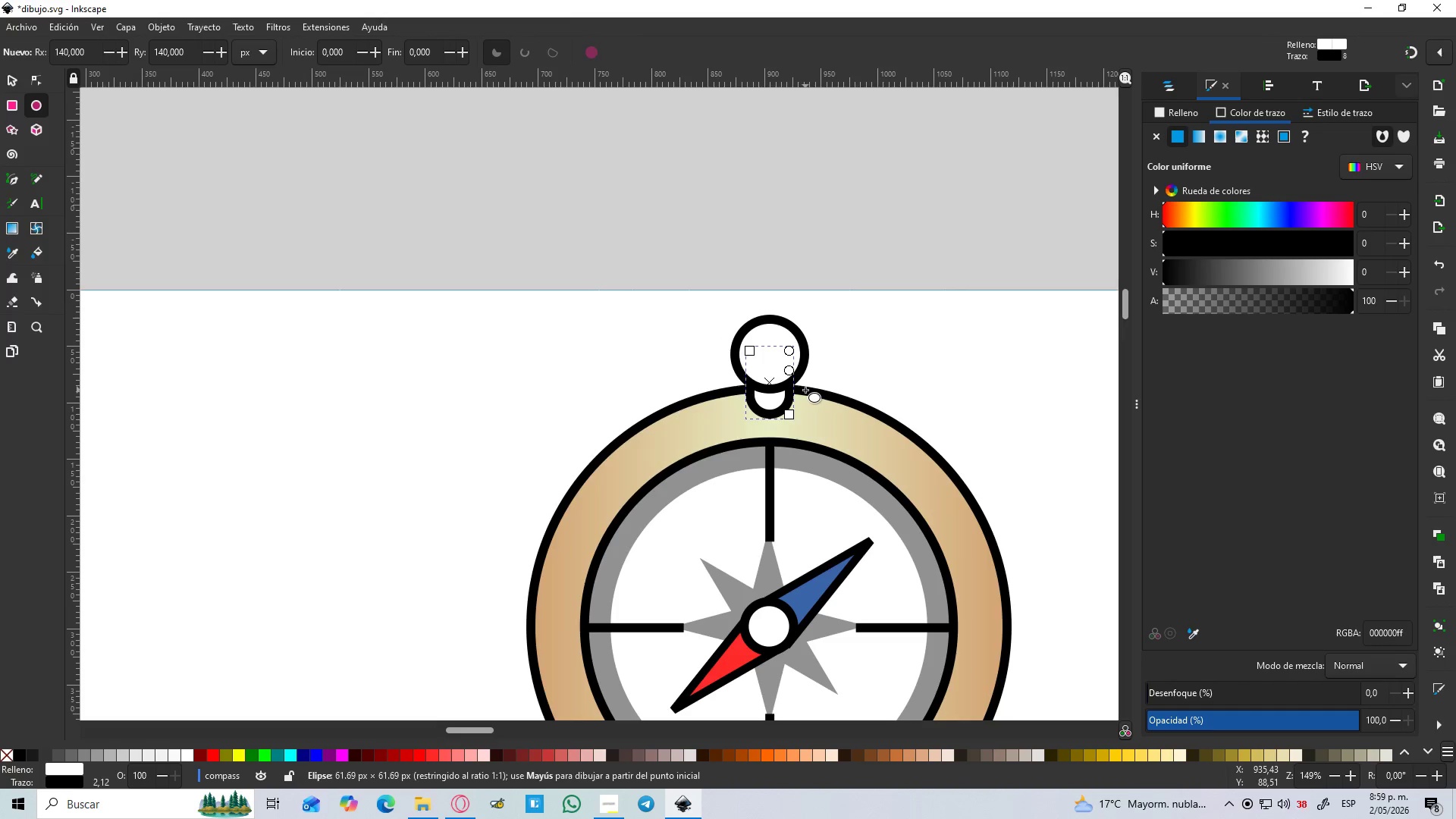 
key(Control+ControlLeft)
 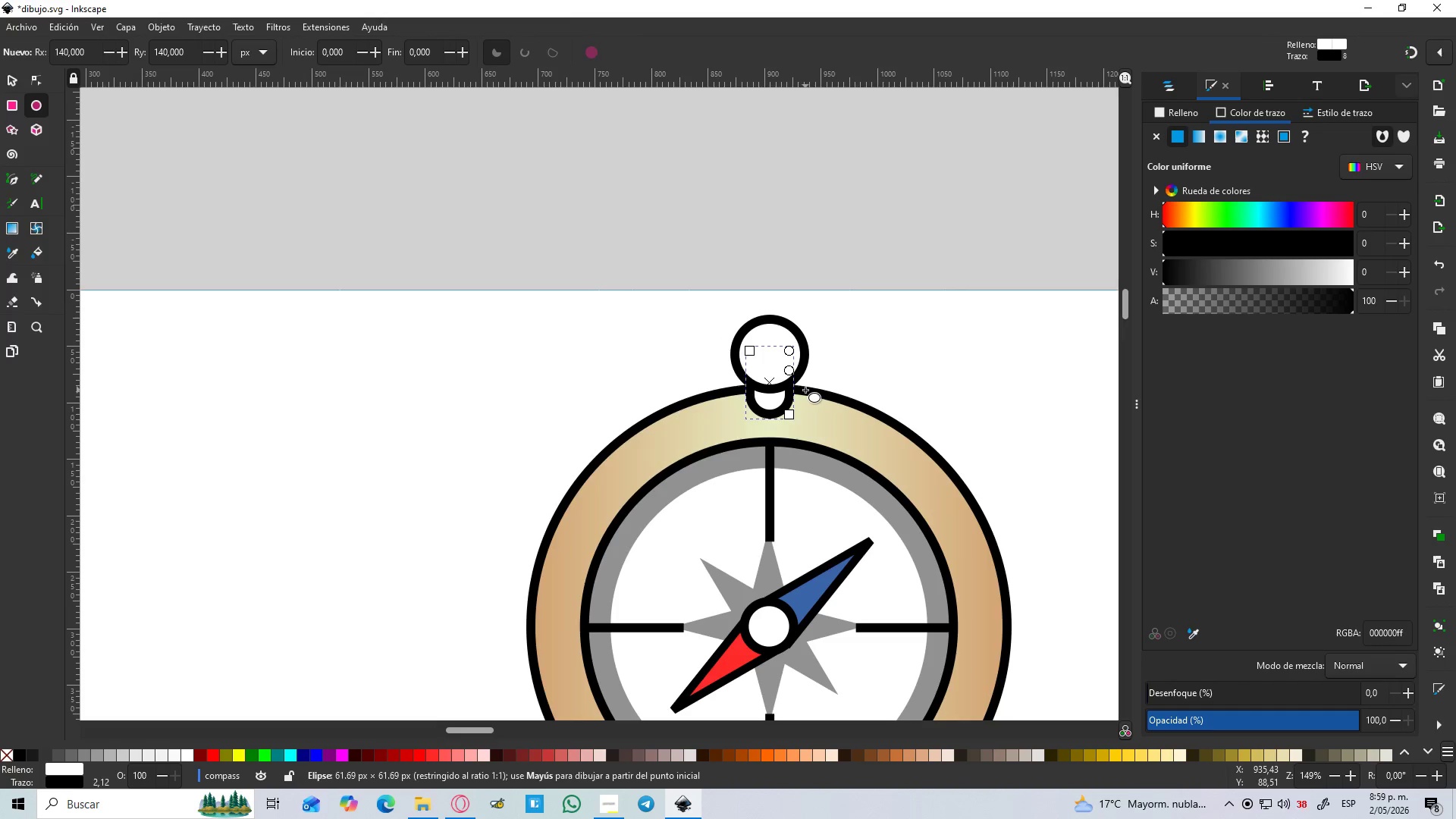 
key(Control+ControlLeft)
 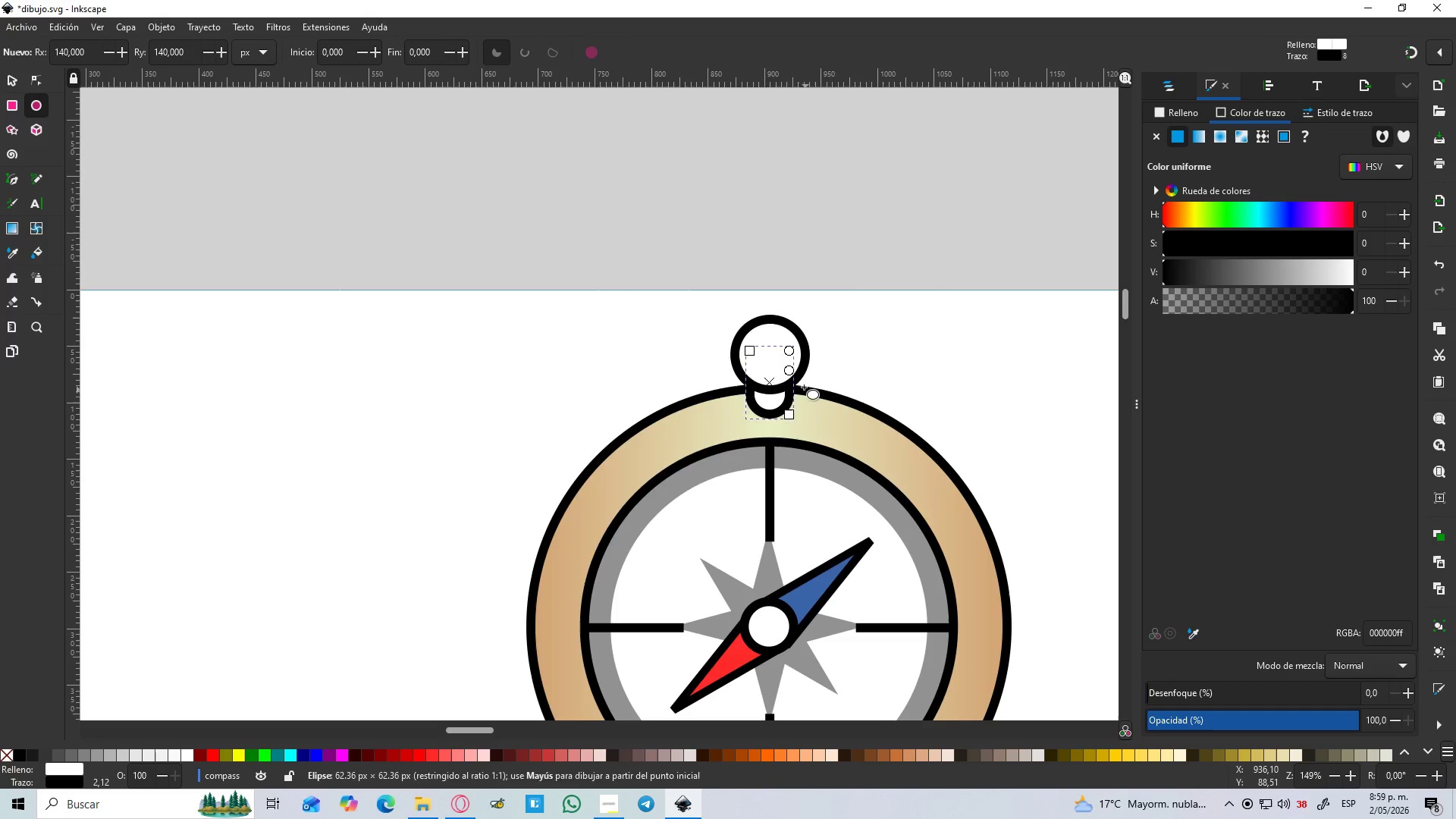 
key(Control+ControlLeft)
 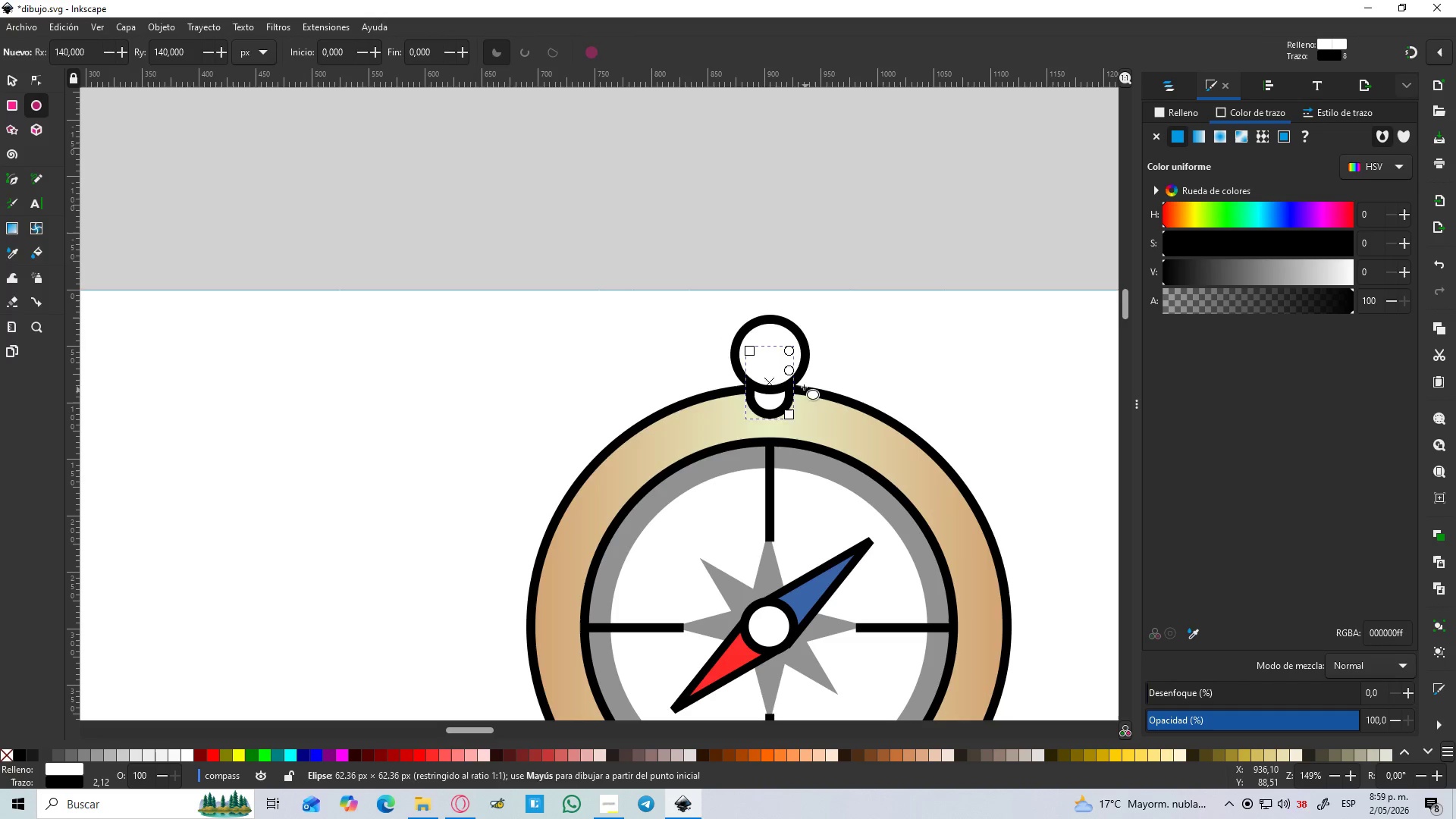 
key(Control+ControlLeft)
 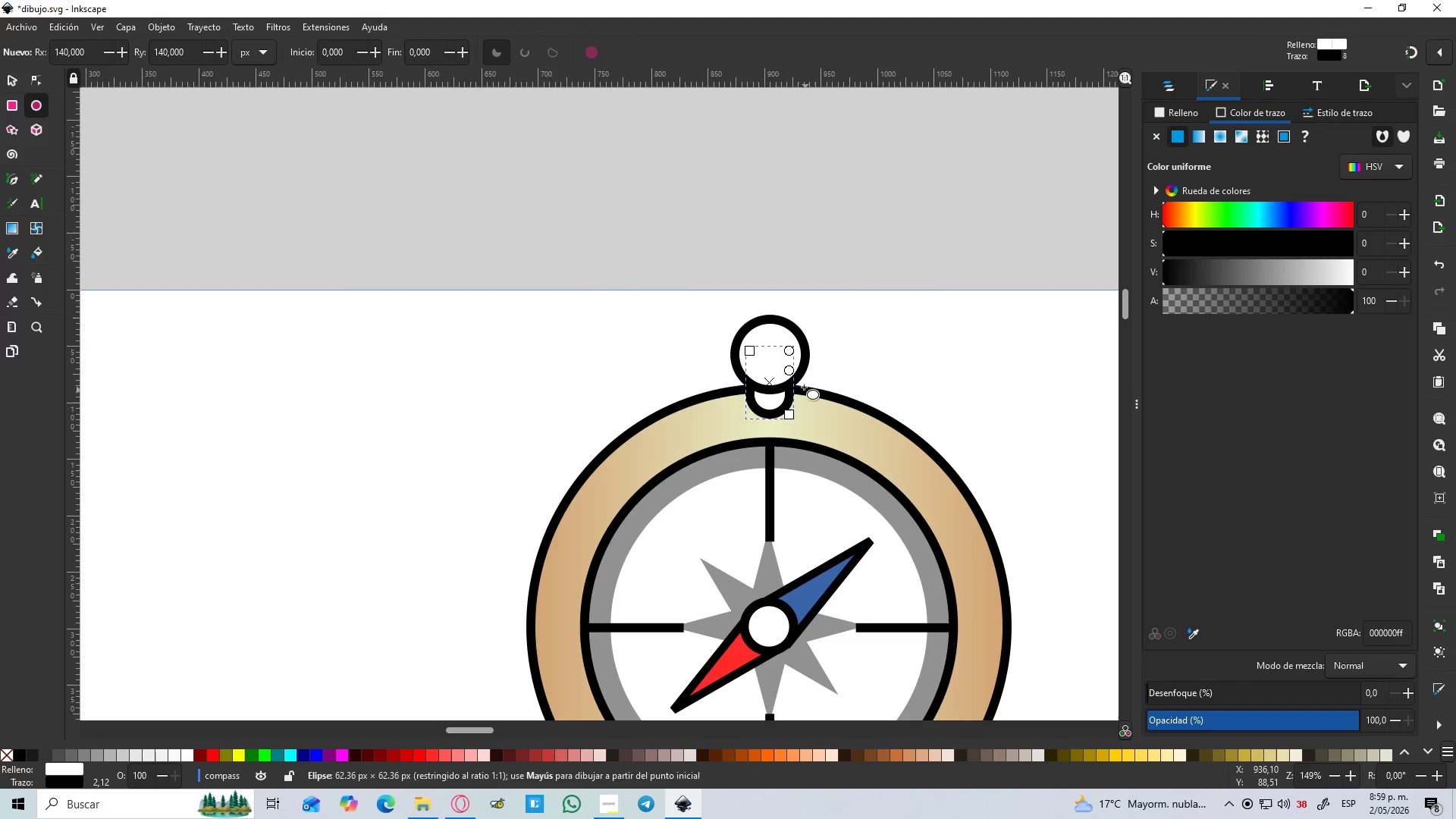 
key(Control+ControlLeft)
 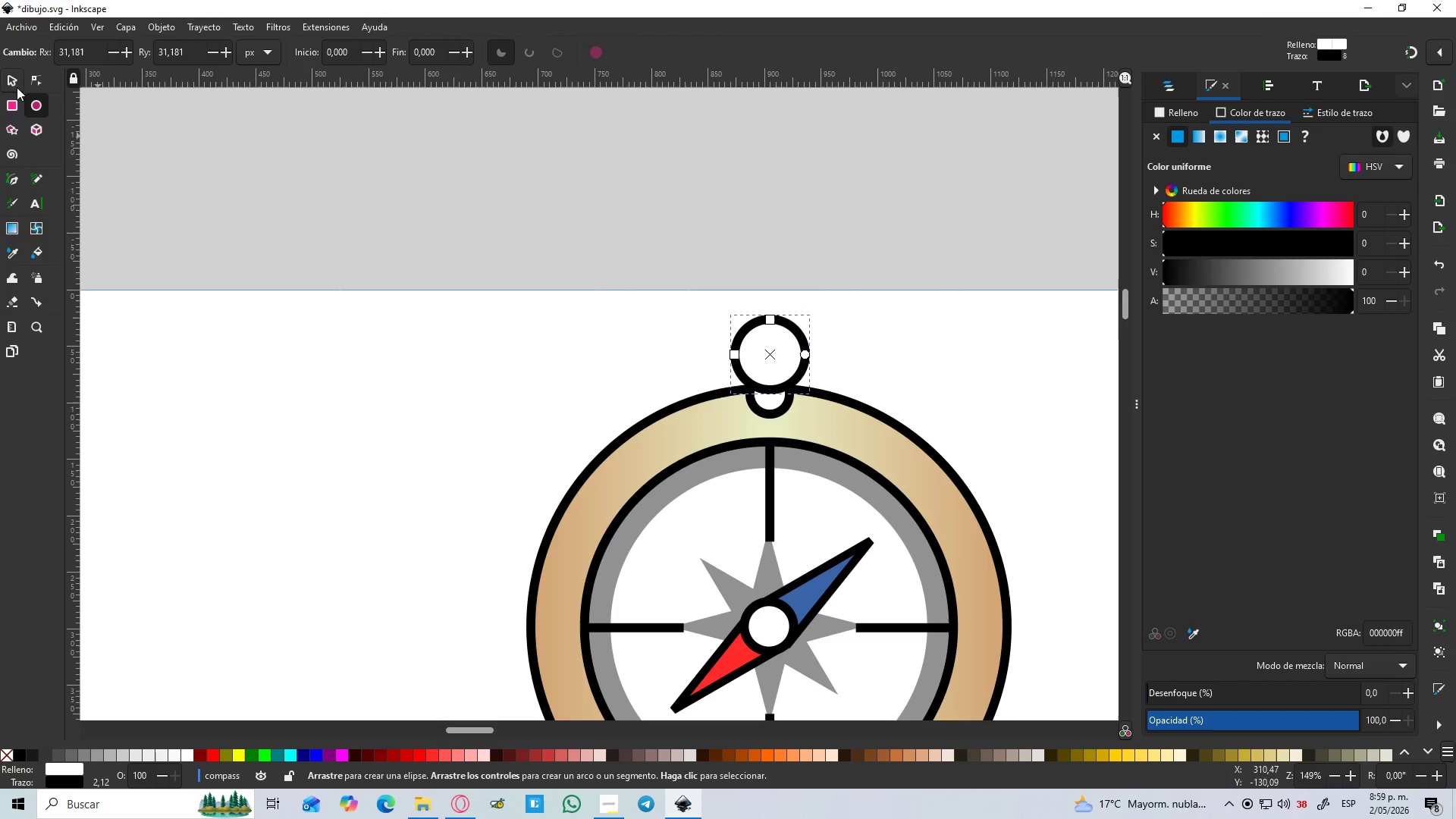 
left_click([15, 81])
 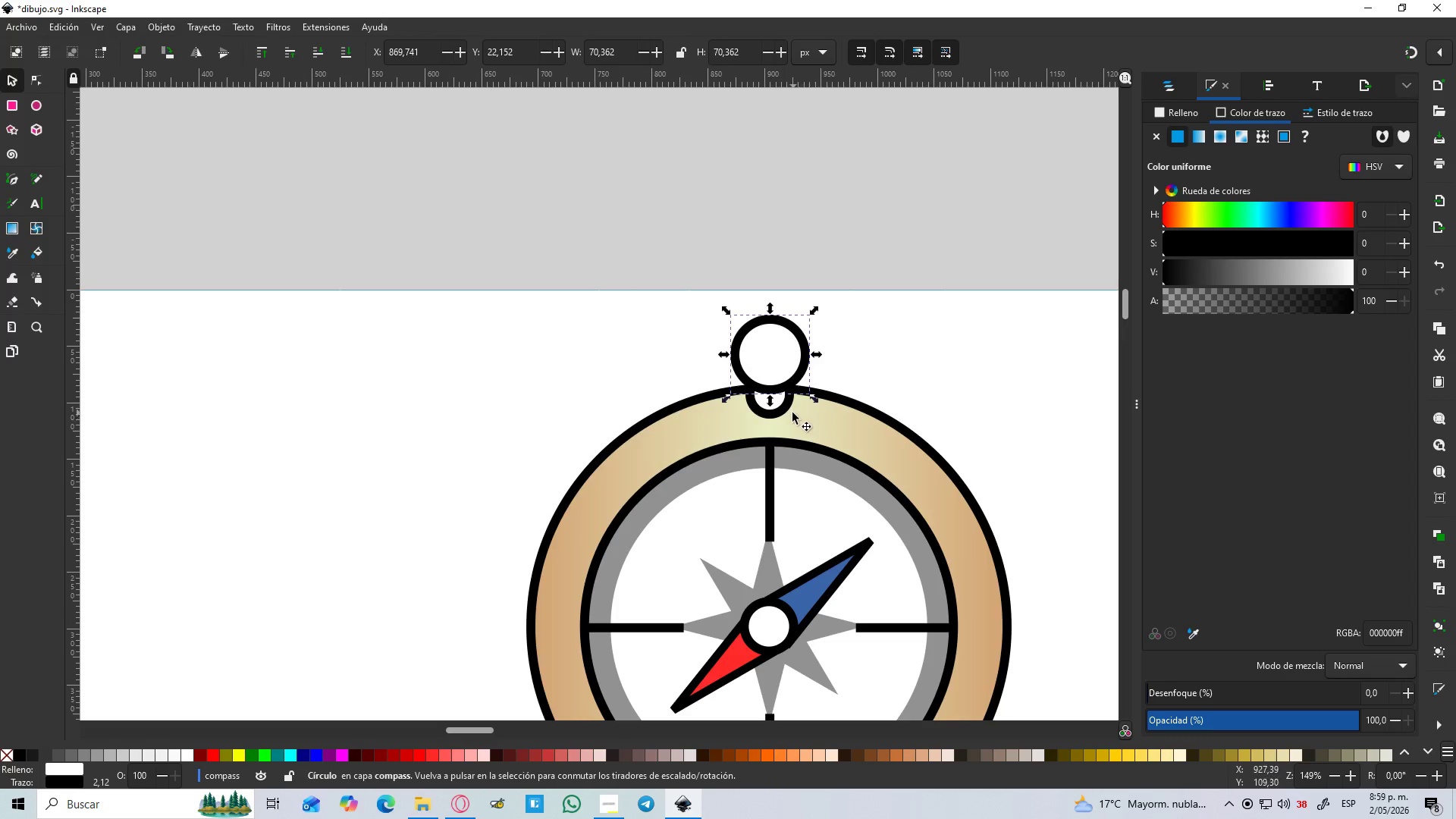 
left_click([784, 411])
 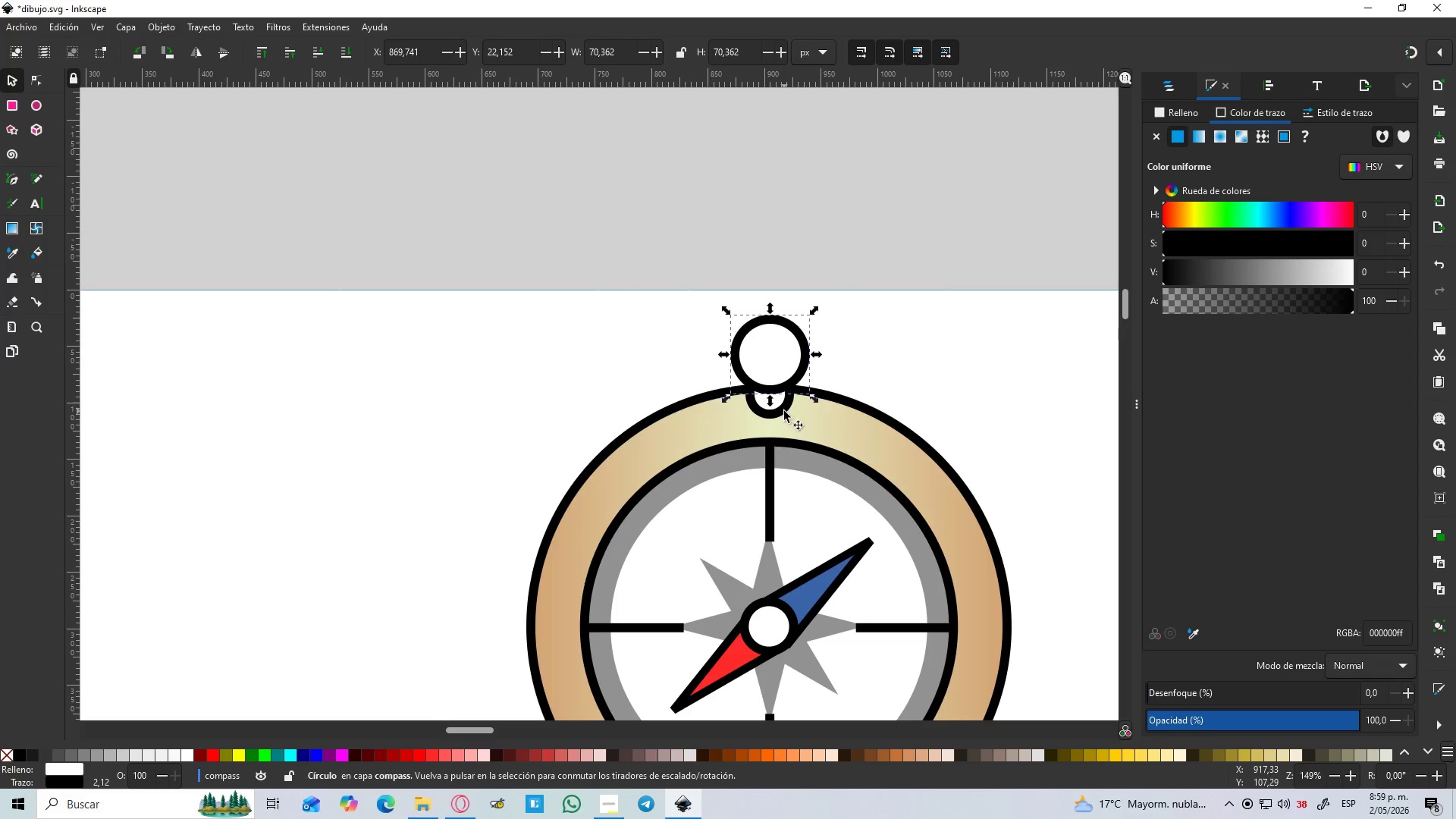 
hold_key(key=ShiftLeft, duration=1.3)
left_click([776, 378])
 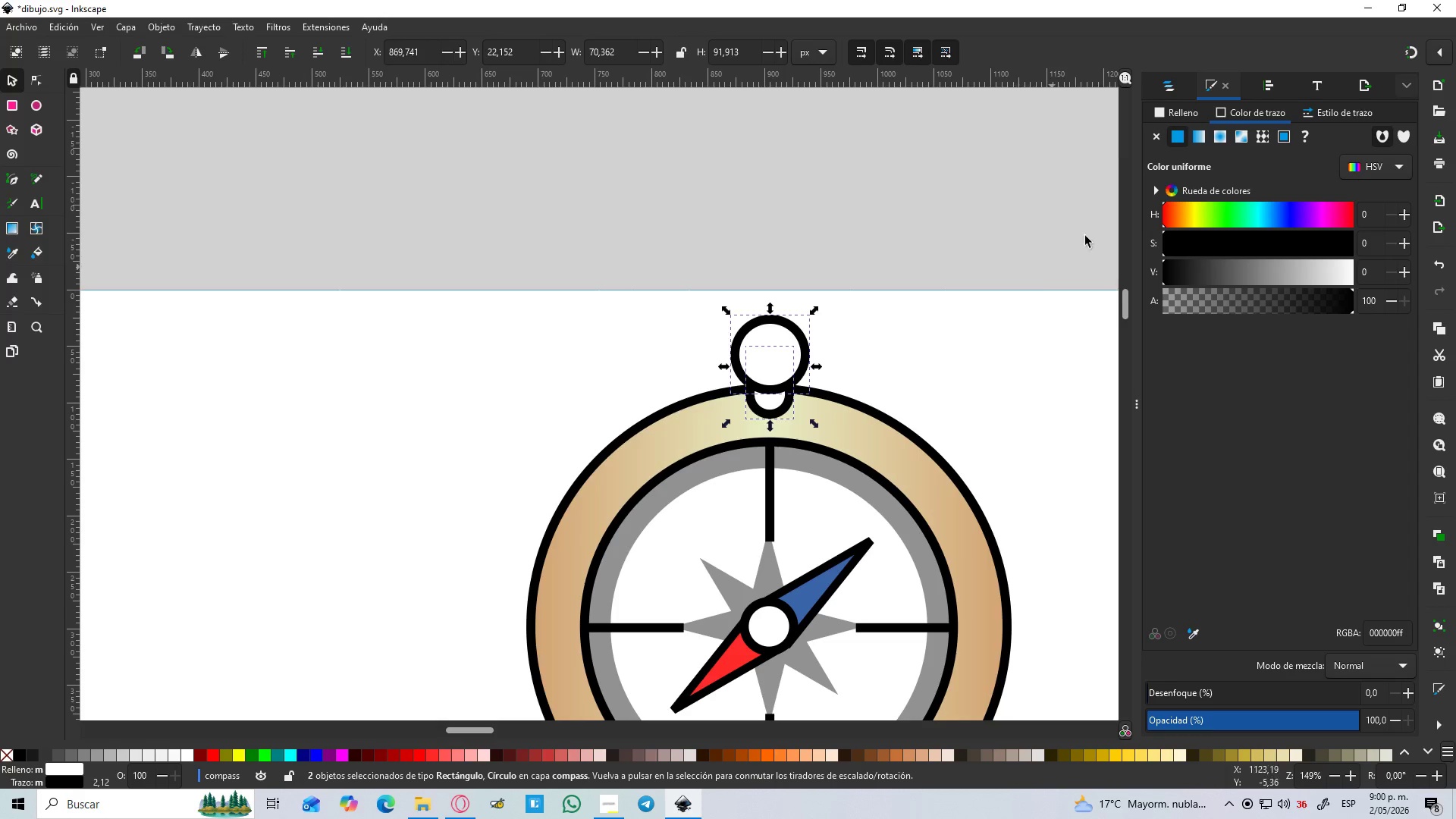 
left_click([1180, 80])
 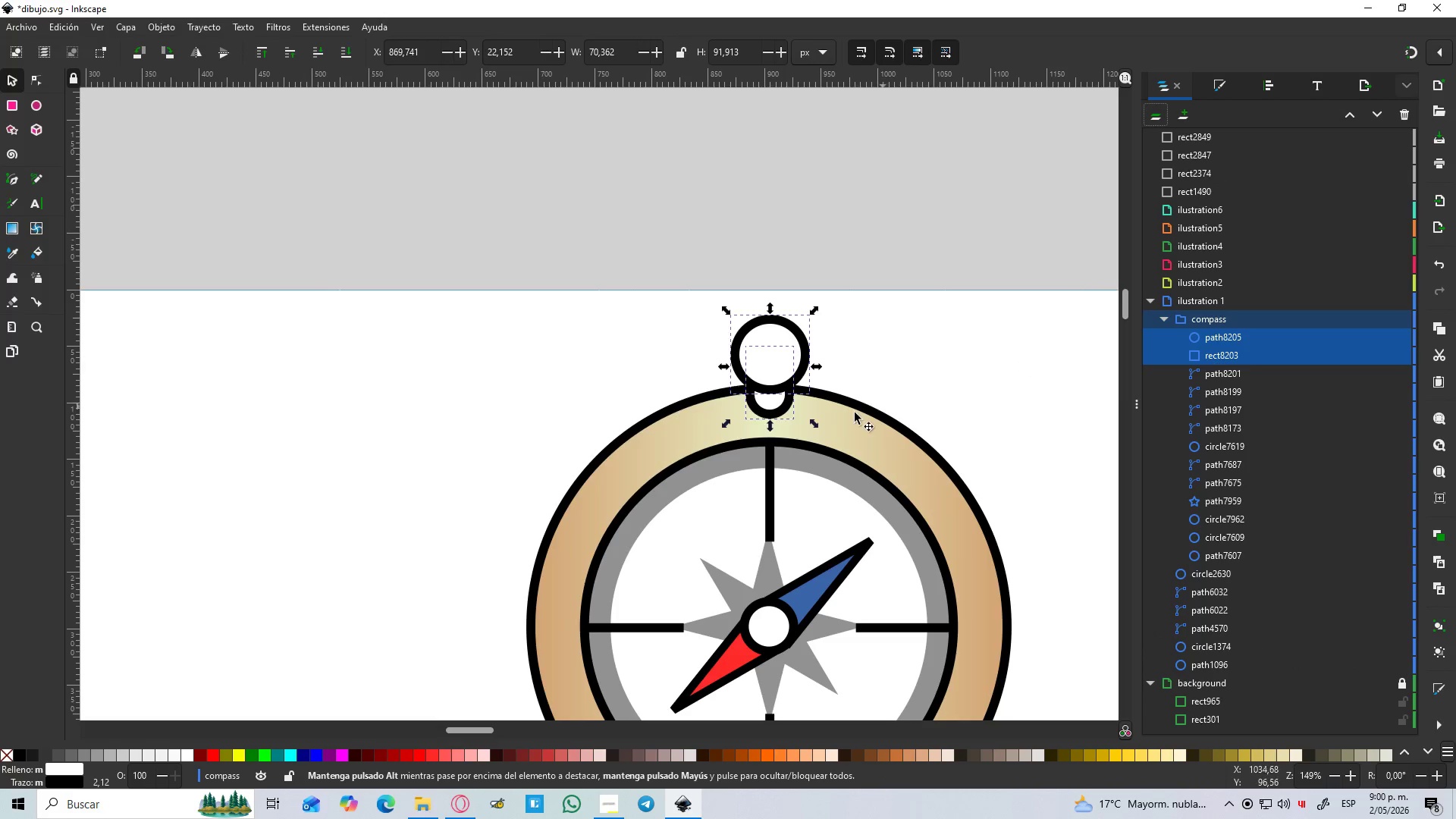 
hold_key(key=ControlLeft, duration=1.52)
scroll: coordinate [853, 413], scroll_direction: down, amount: 3.0
 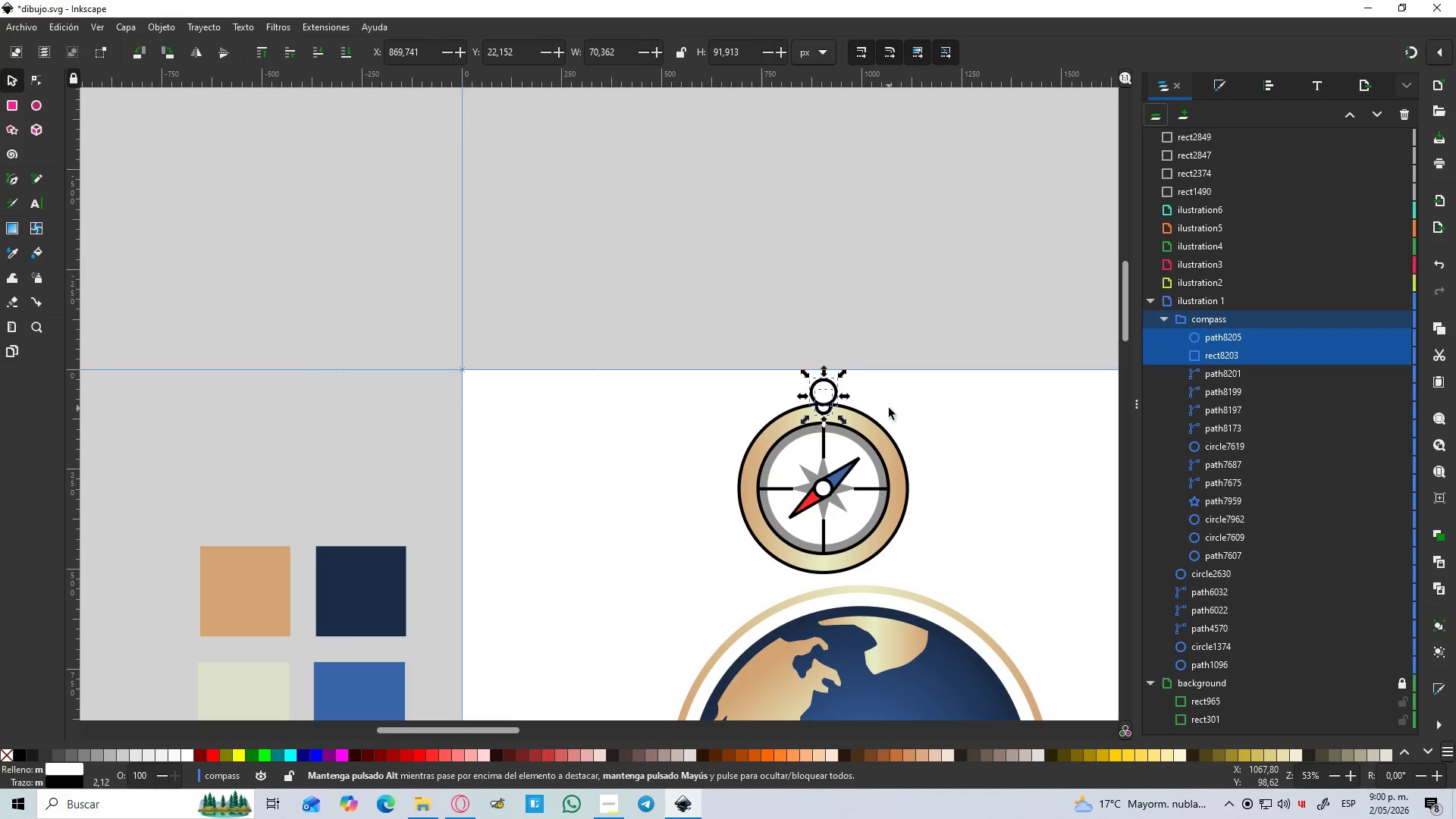 
hold_key(key=ControlLeft, duration=1.2)
 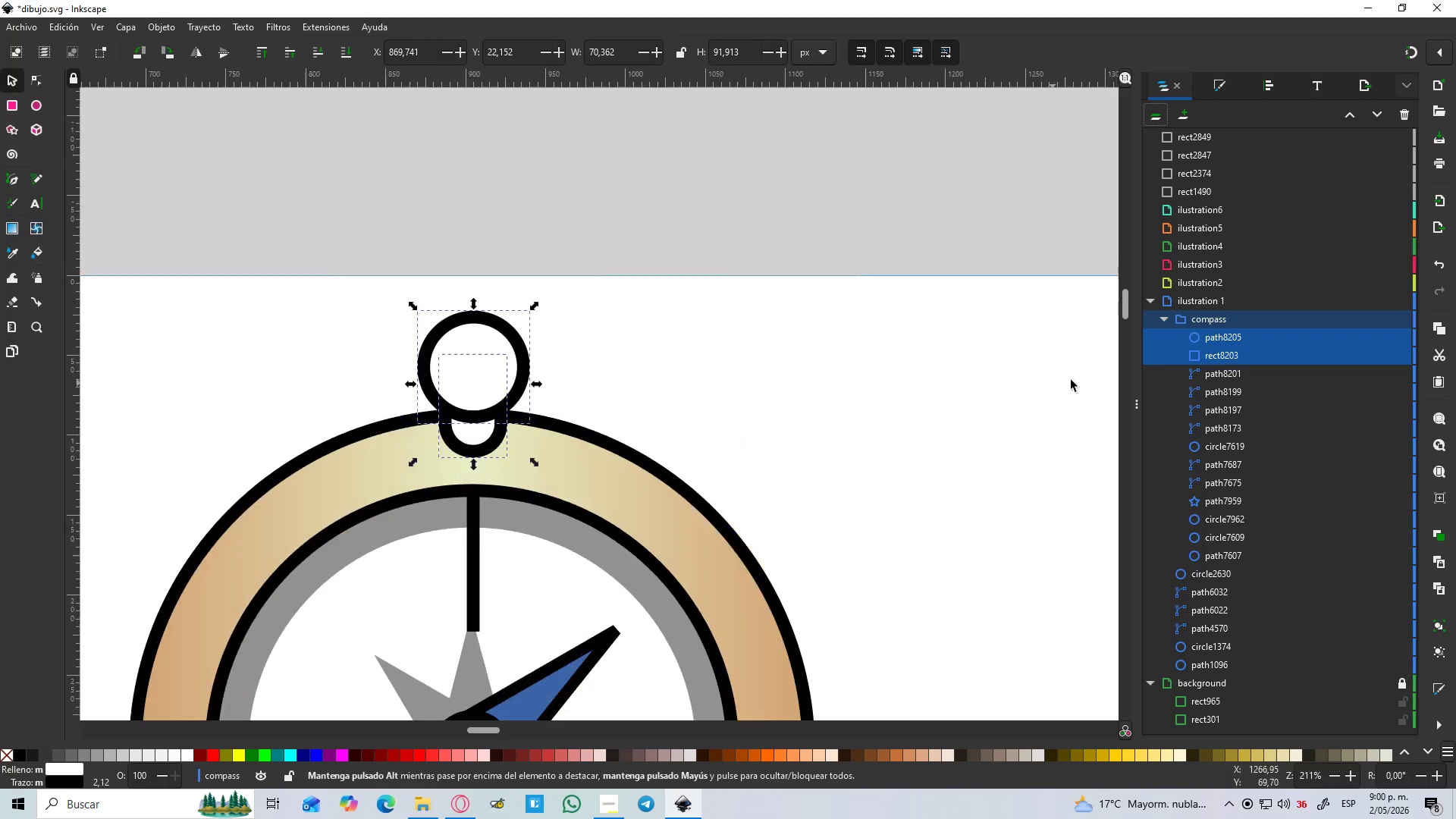 
scroll: coordinate [887, 408], scroll_direction: up, amount: 2.0
 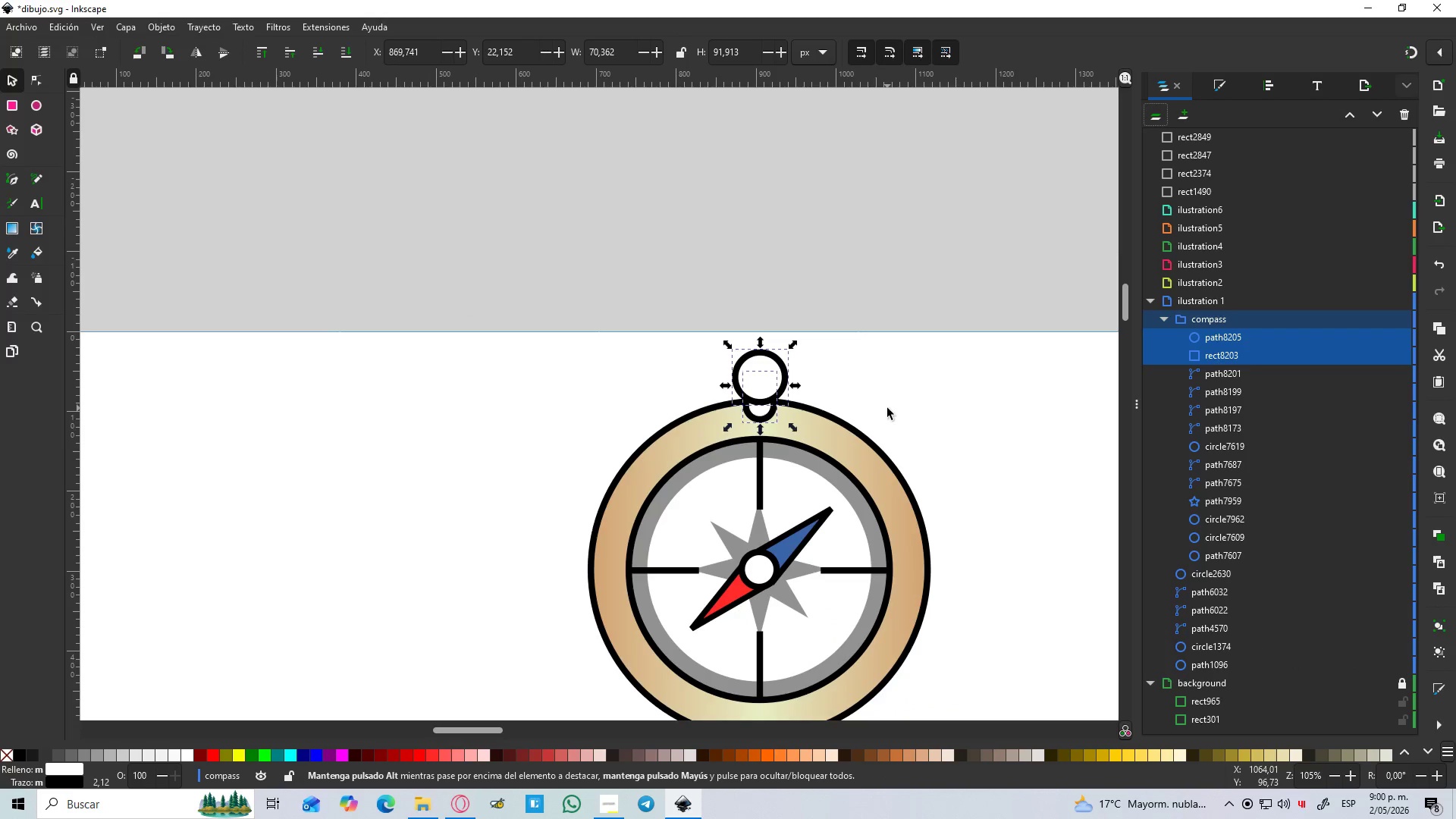 
hold_key(key=ControlLeft, duration=0.66)
scroll: coordinate [1048, 387], scroll_direction: up, amount: 2.0
 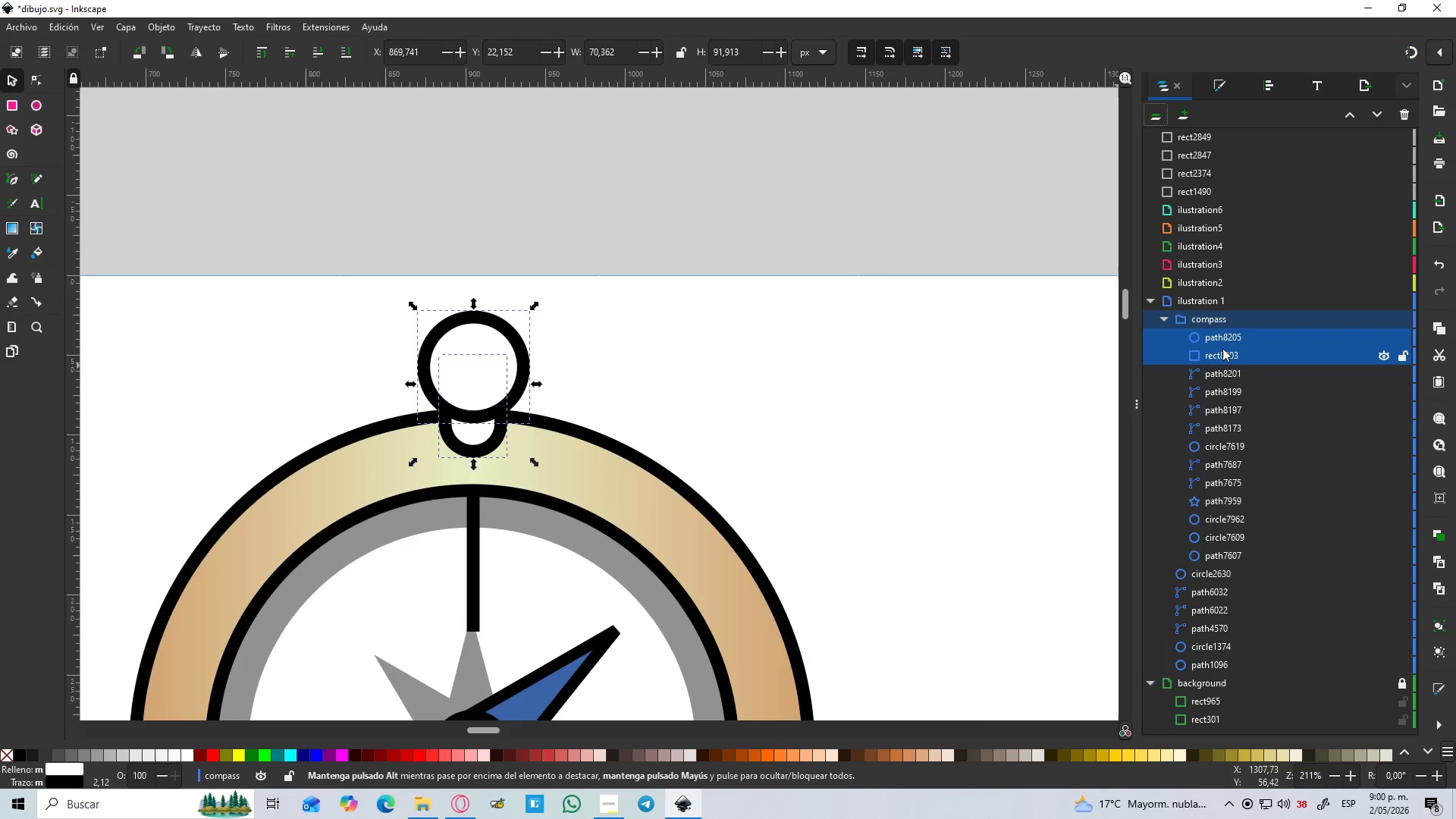 
left_click([1221, 350])
 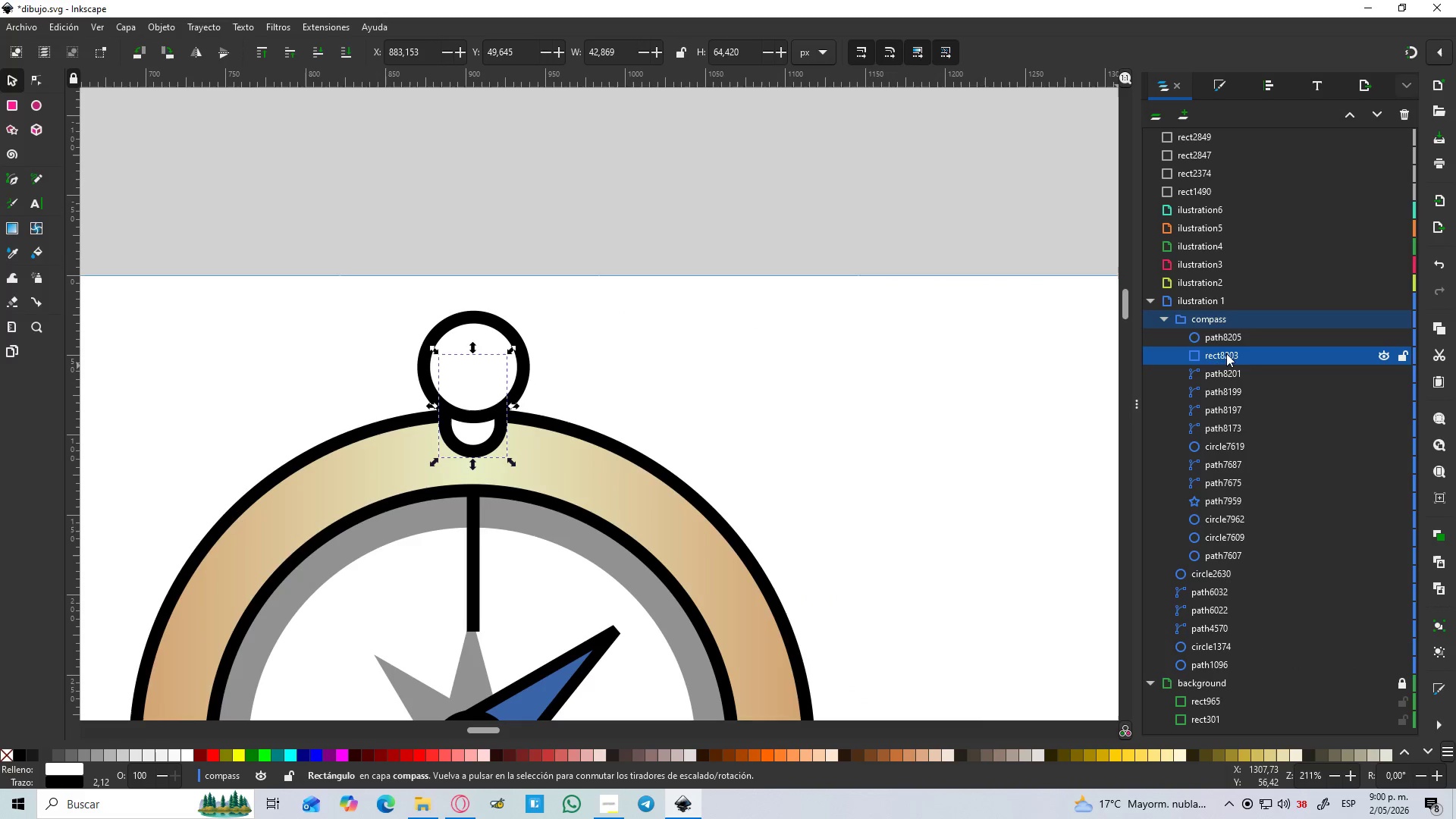 
left_click_drag(start_coordinate=[1226, 353], to_coordinate=[1238, 330])
 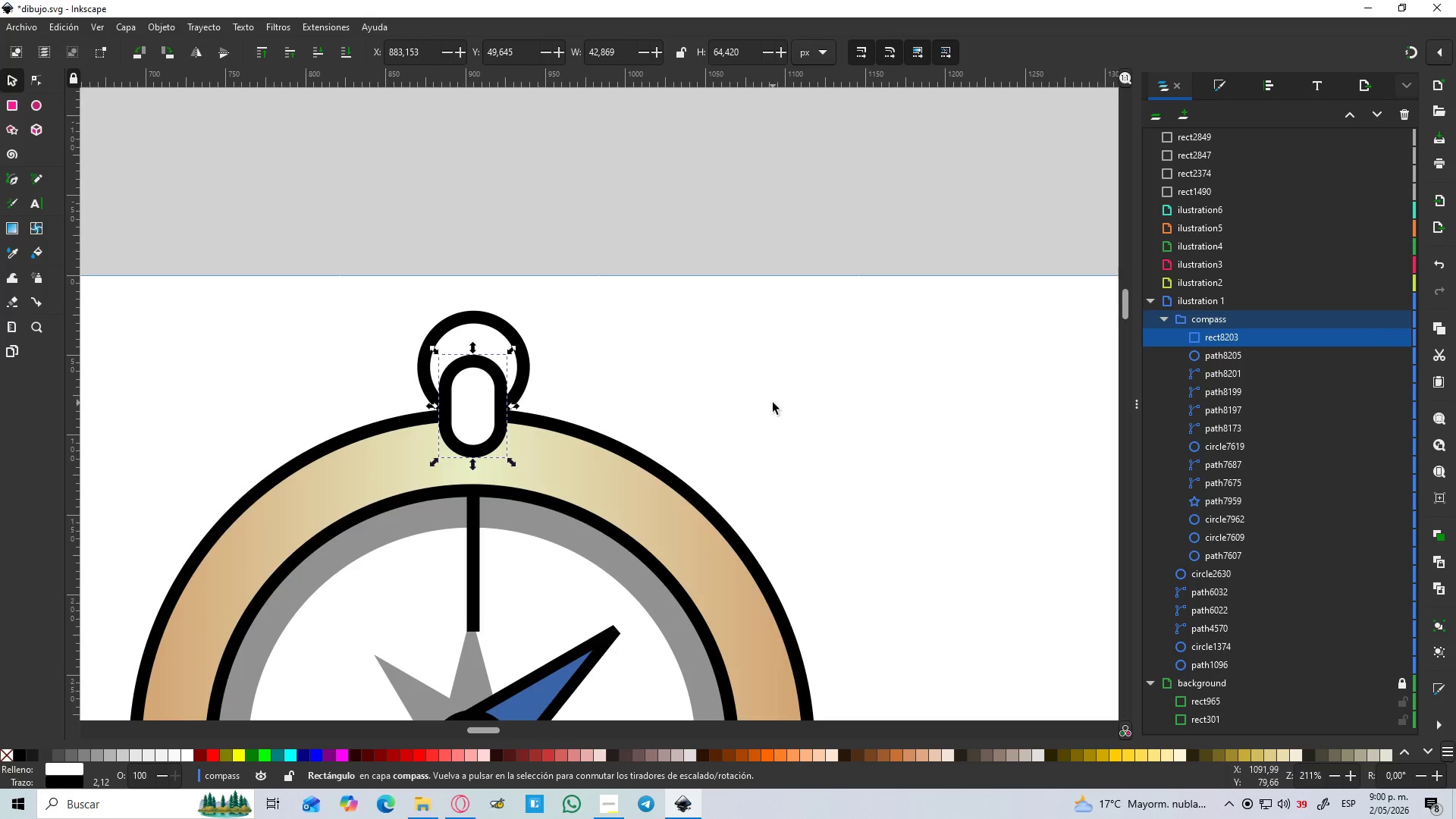 
left_click([773, 403])
 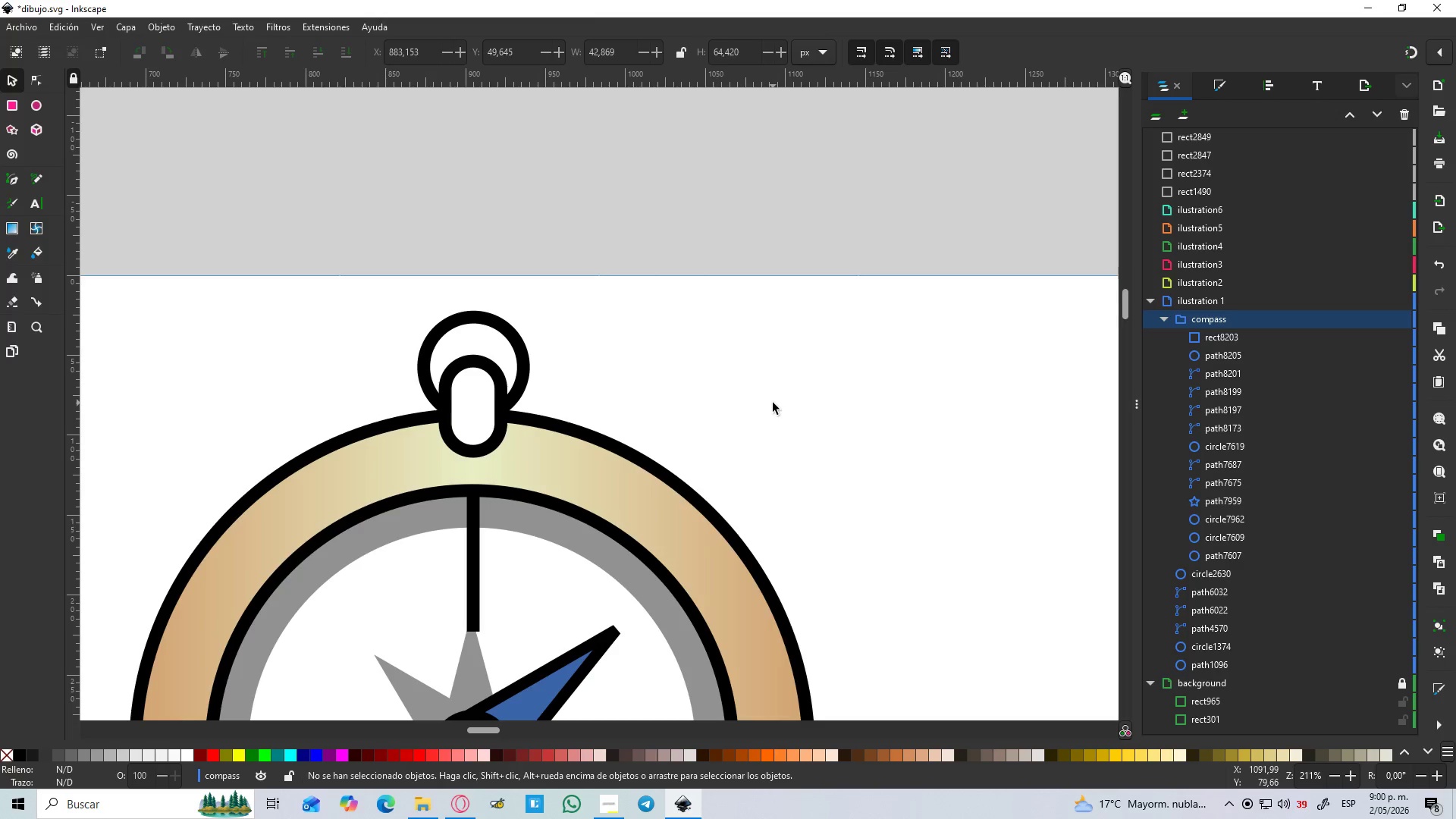 
hold_key(key=ControlLeft, duration=0.44)
scroll: coordinate [773, 403], scroll_direction: down, amount: 3.0
 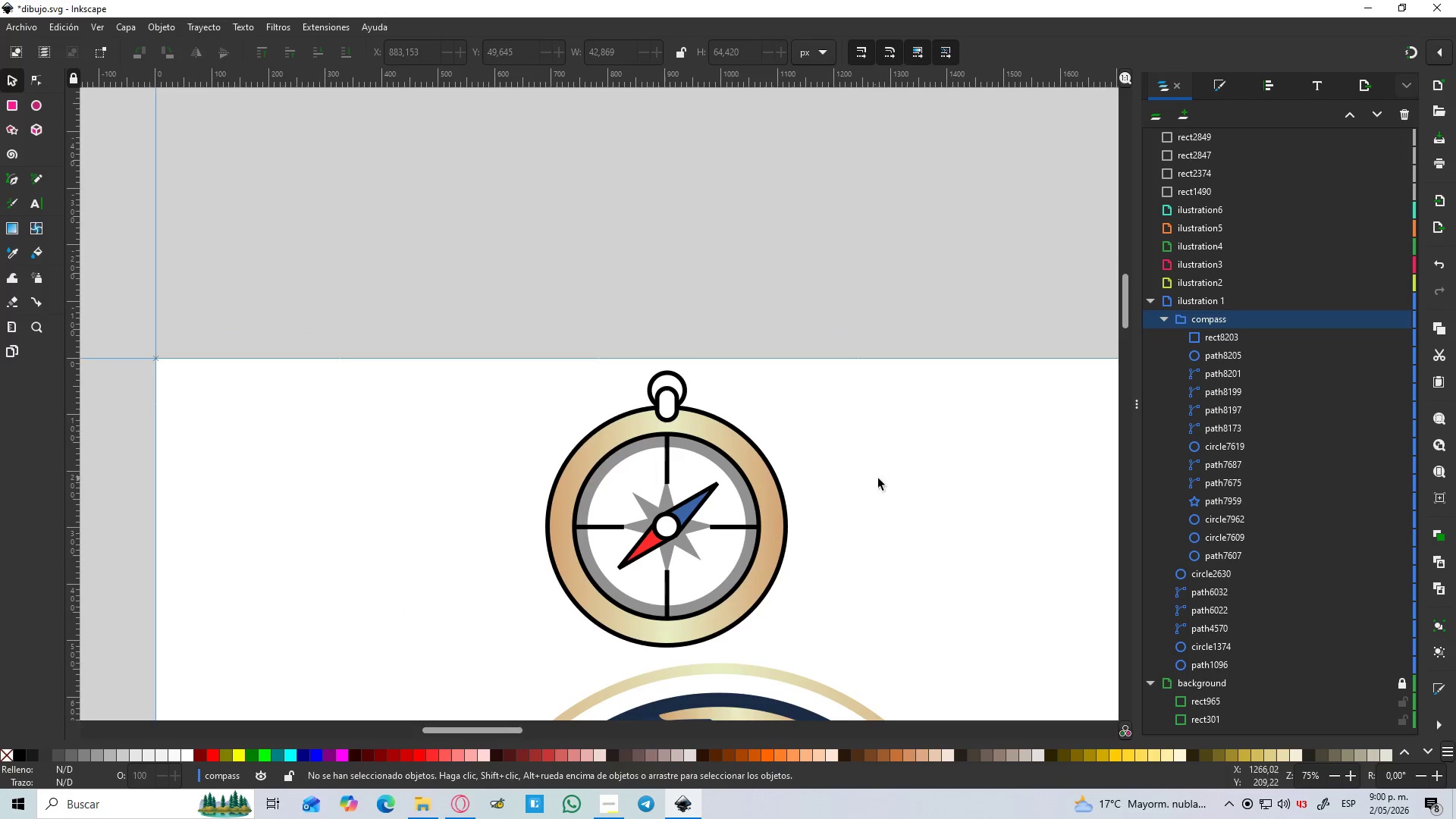 
hold_key(key=Space, duration=0.38)
 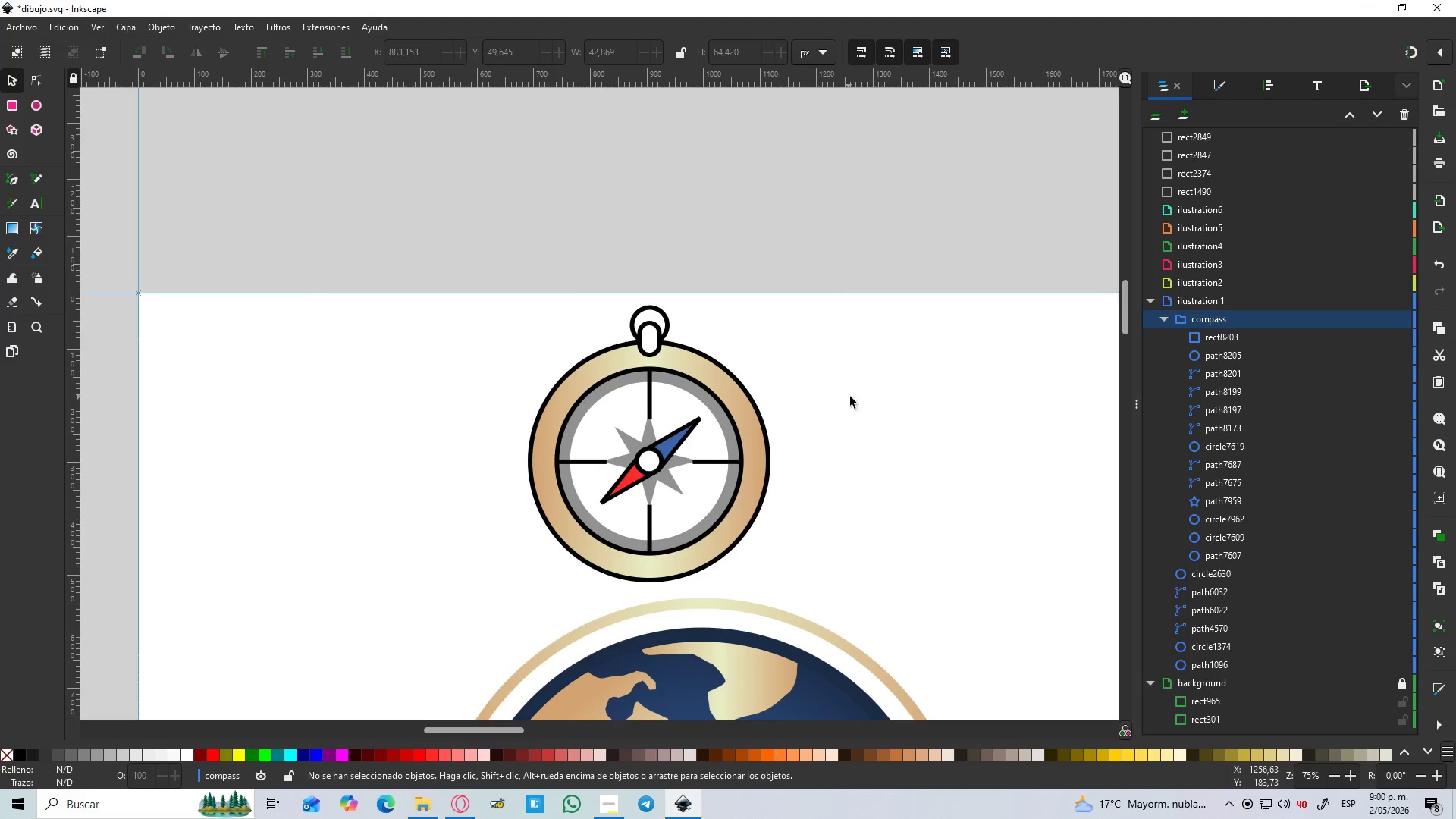 
hold_key(key=ControlLeft, duration=0.41)
 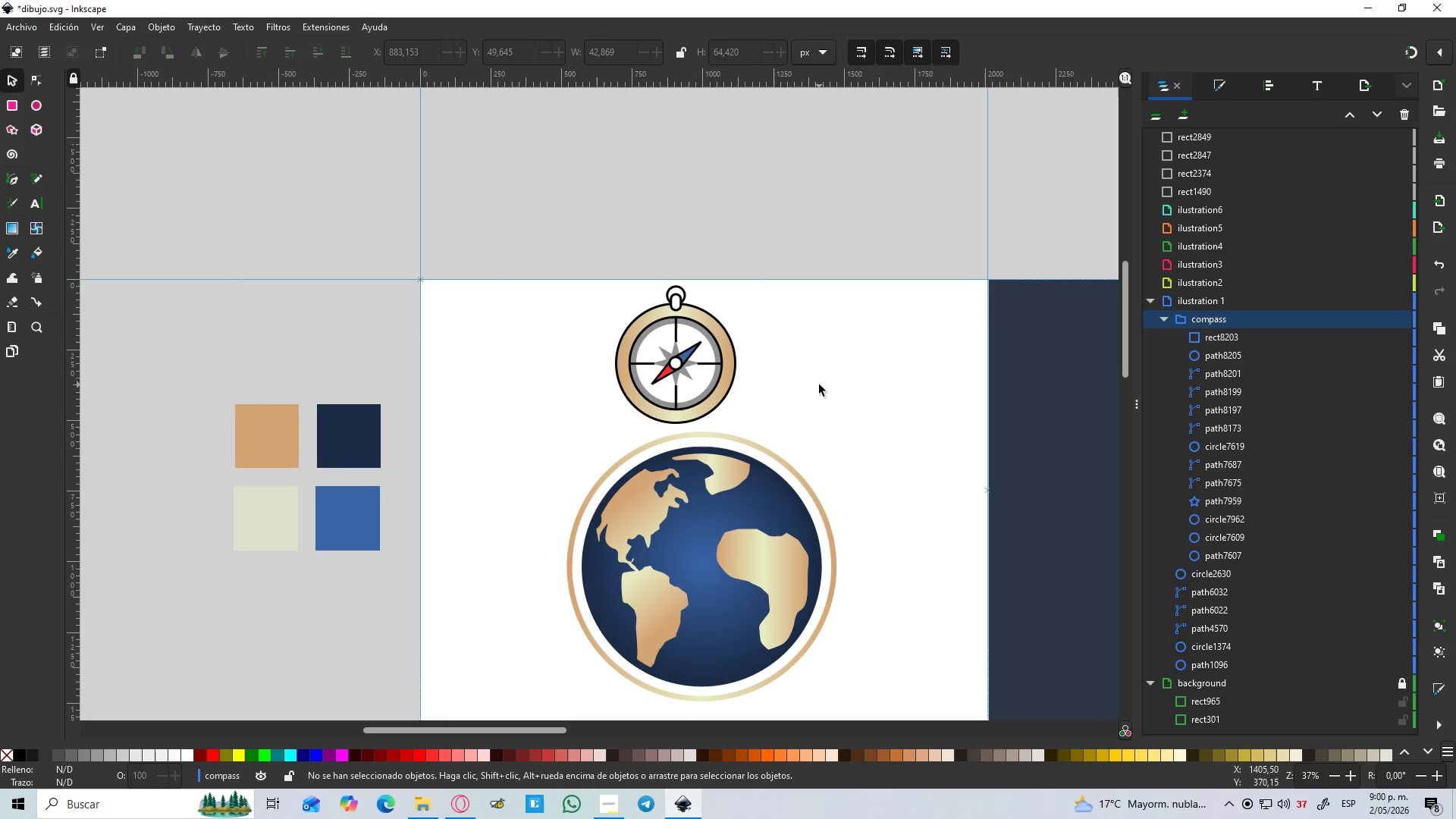 
hold_key(key=Space, duration=0.34)
 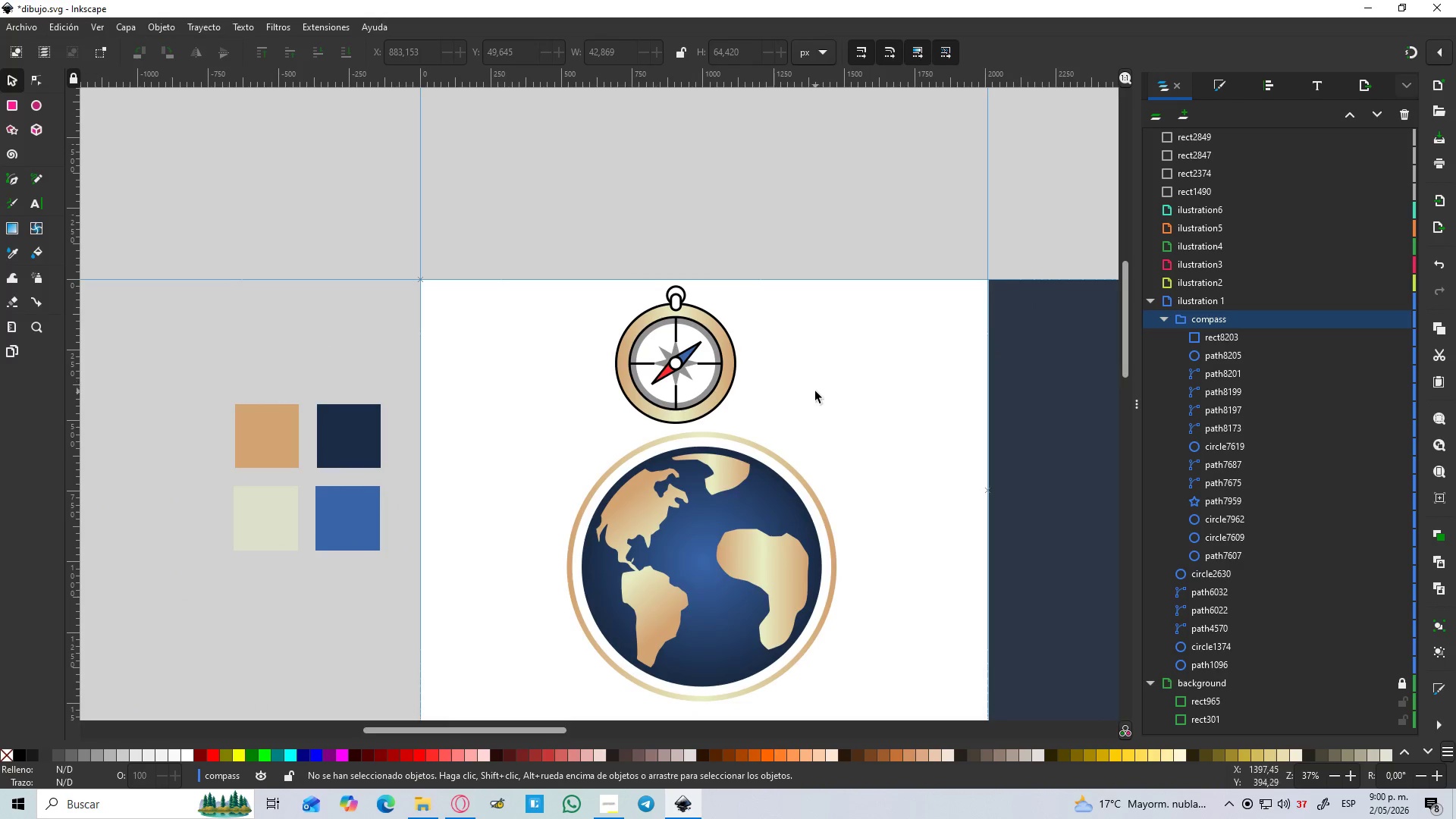 
scroll: coordinate [897, 406], scroll_direction: down, amount: 2.0
 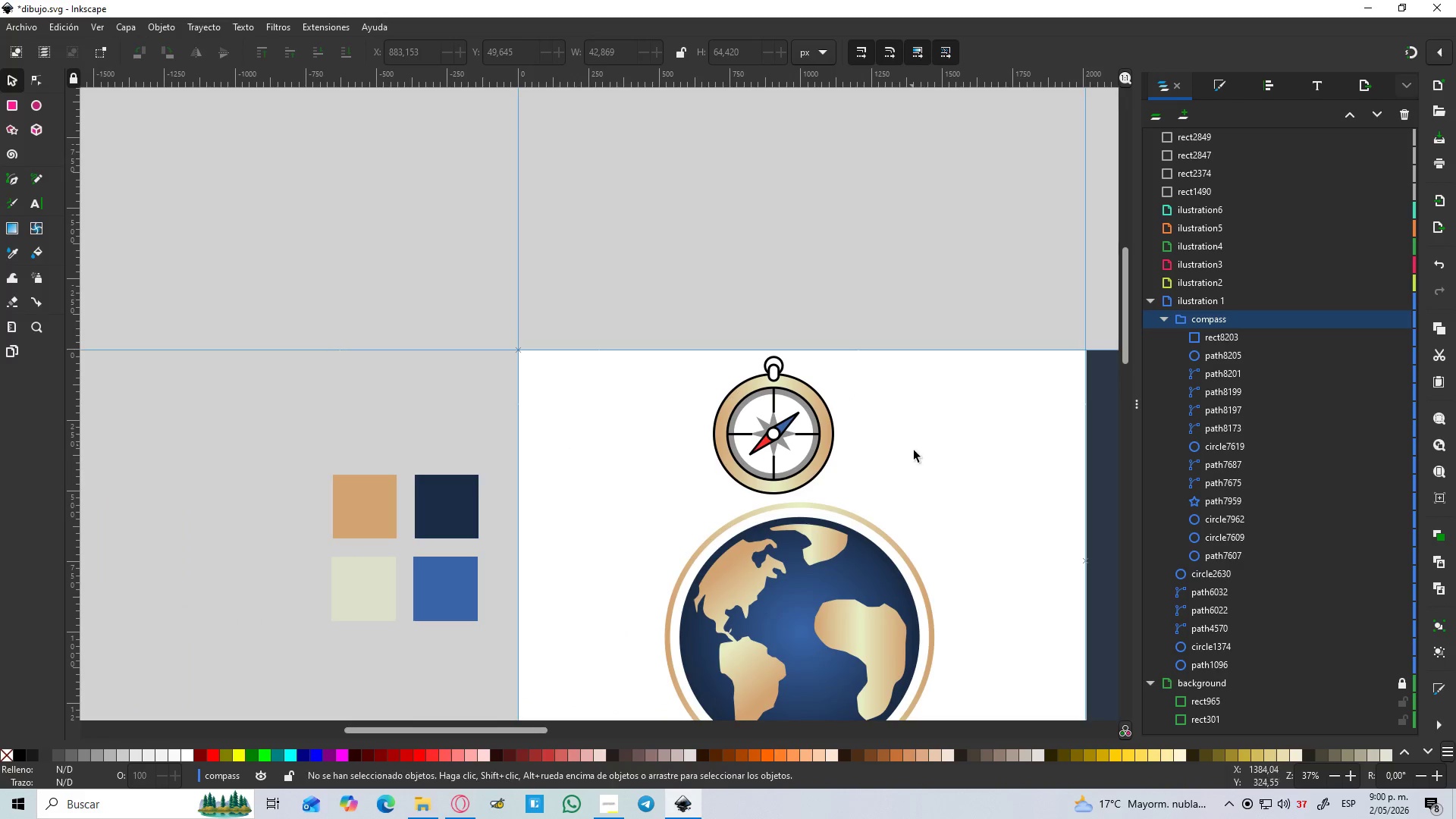 
left_click([815, 391])
 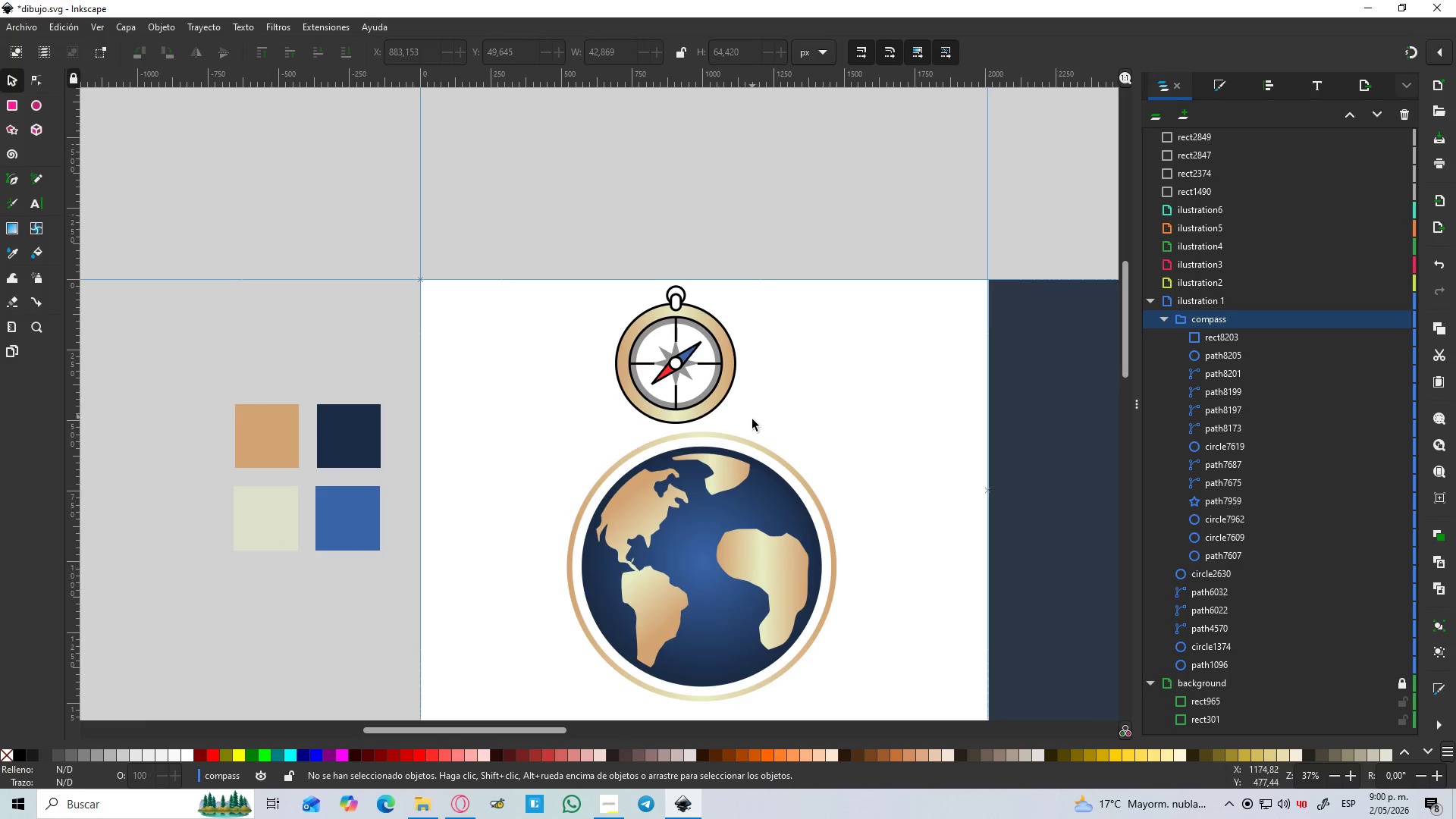 
left_click_drag(start_coordinate=[754, 425], to_coordinate=[595, 278])
 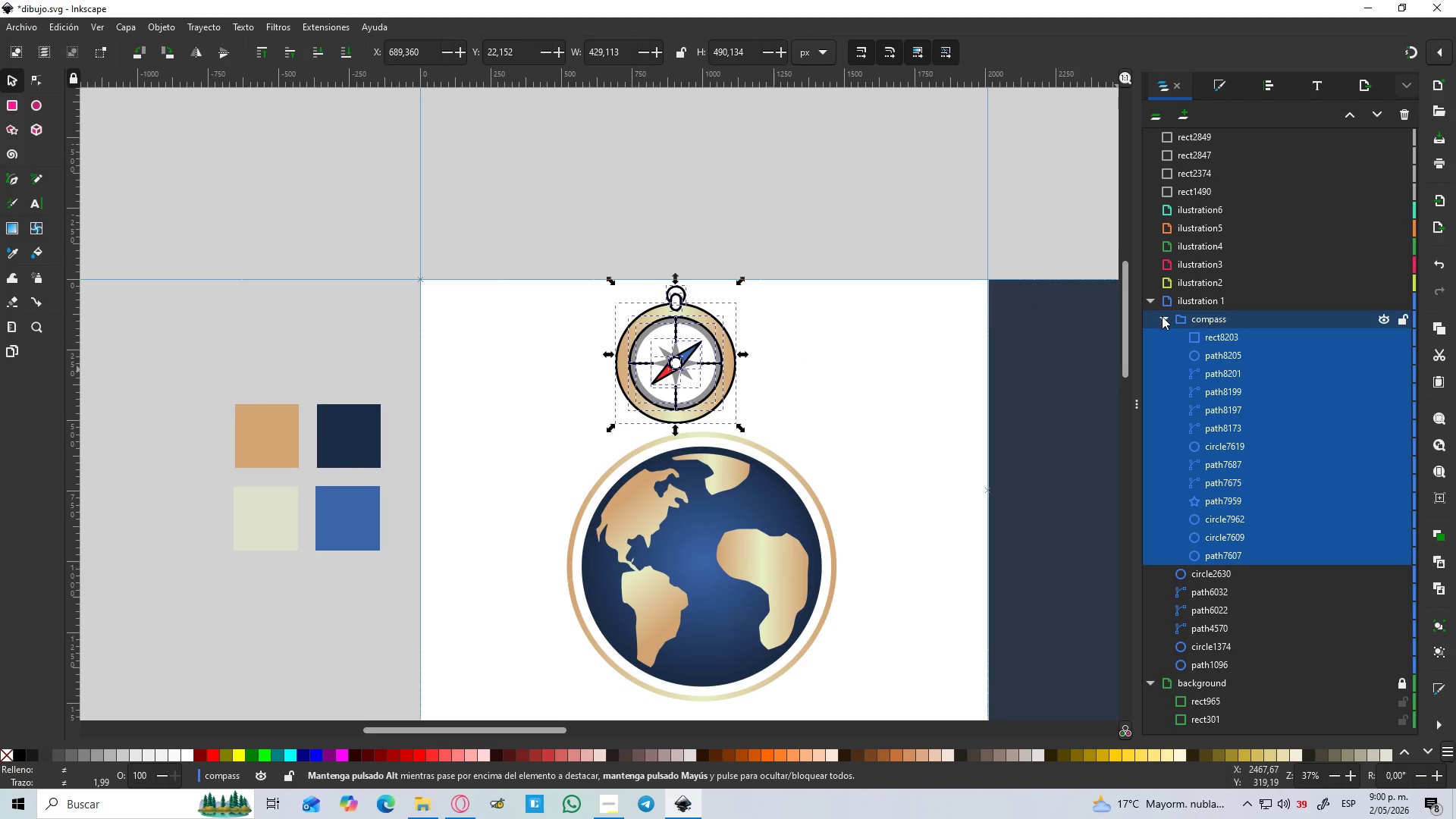 
left_click([1162, 316])
 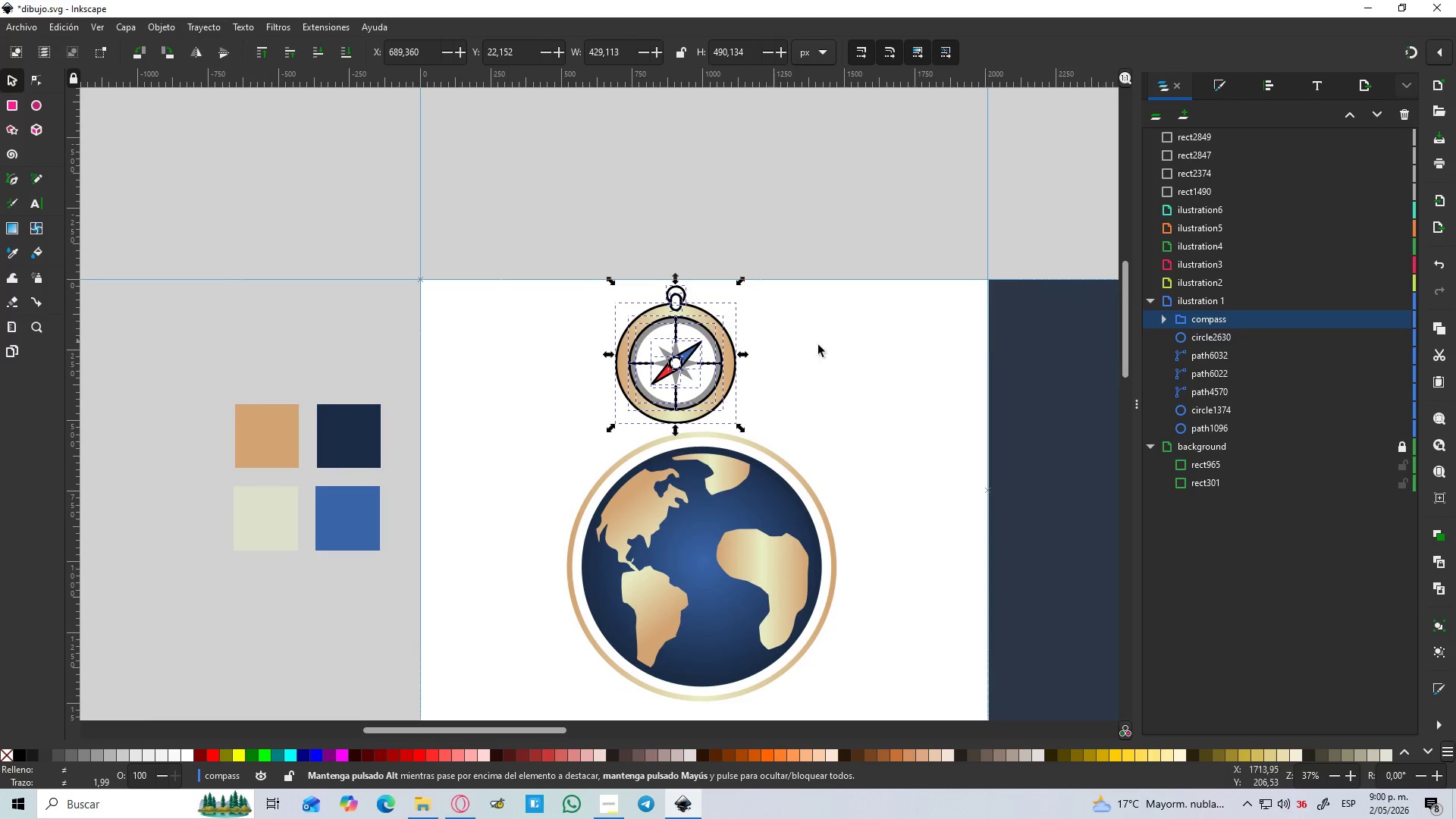 
left_click([774, 350])
 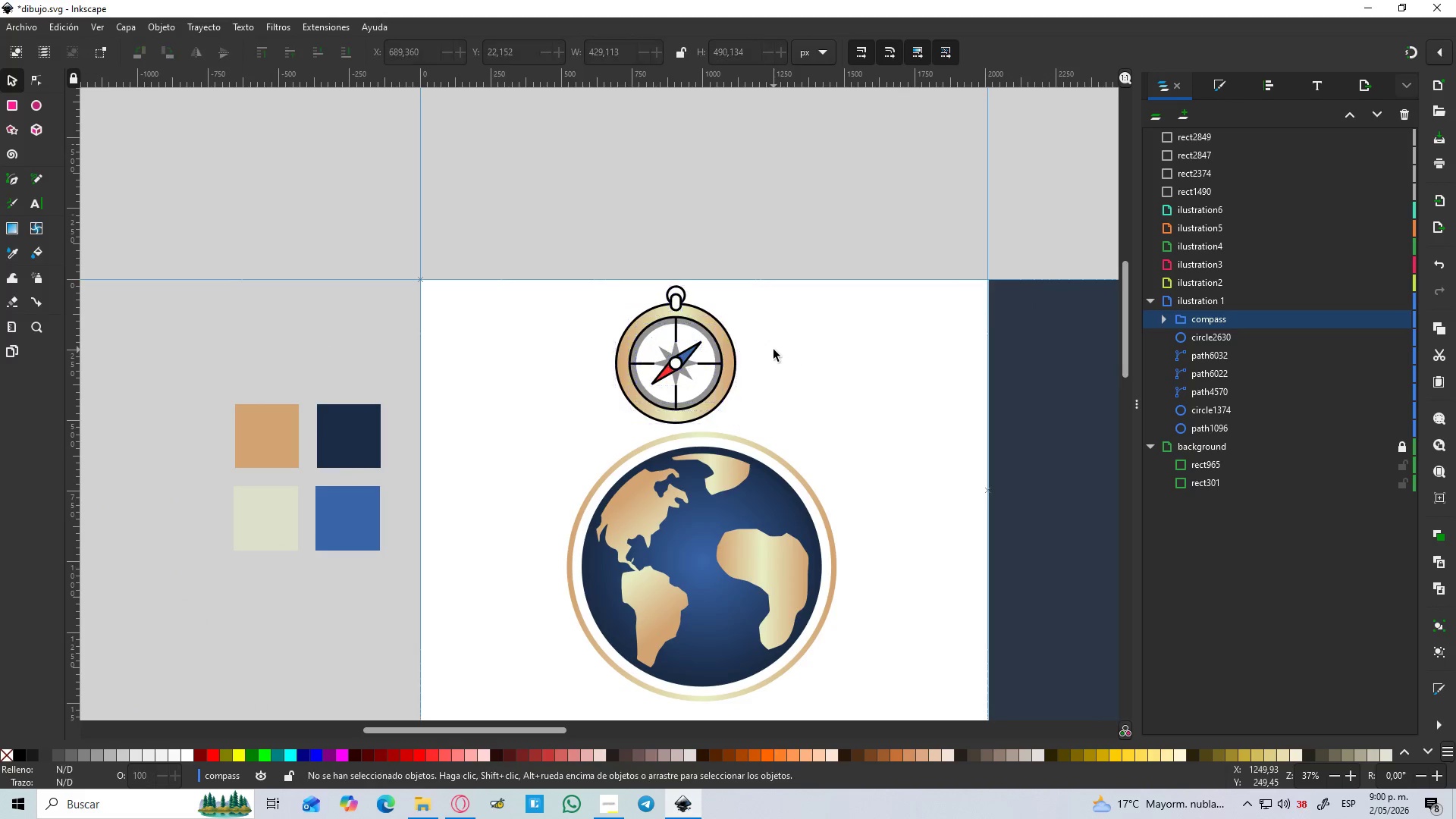 
hold_key(key=ControlLeft, duration=1.25)
scroll: coordinate [774, 350], scroll_direction: down, amount: 1.0
 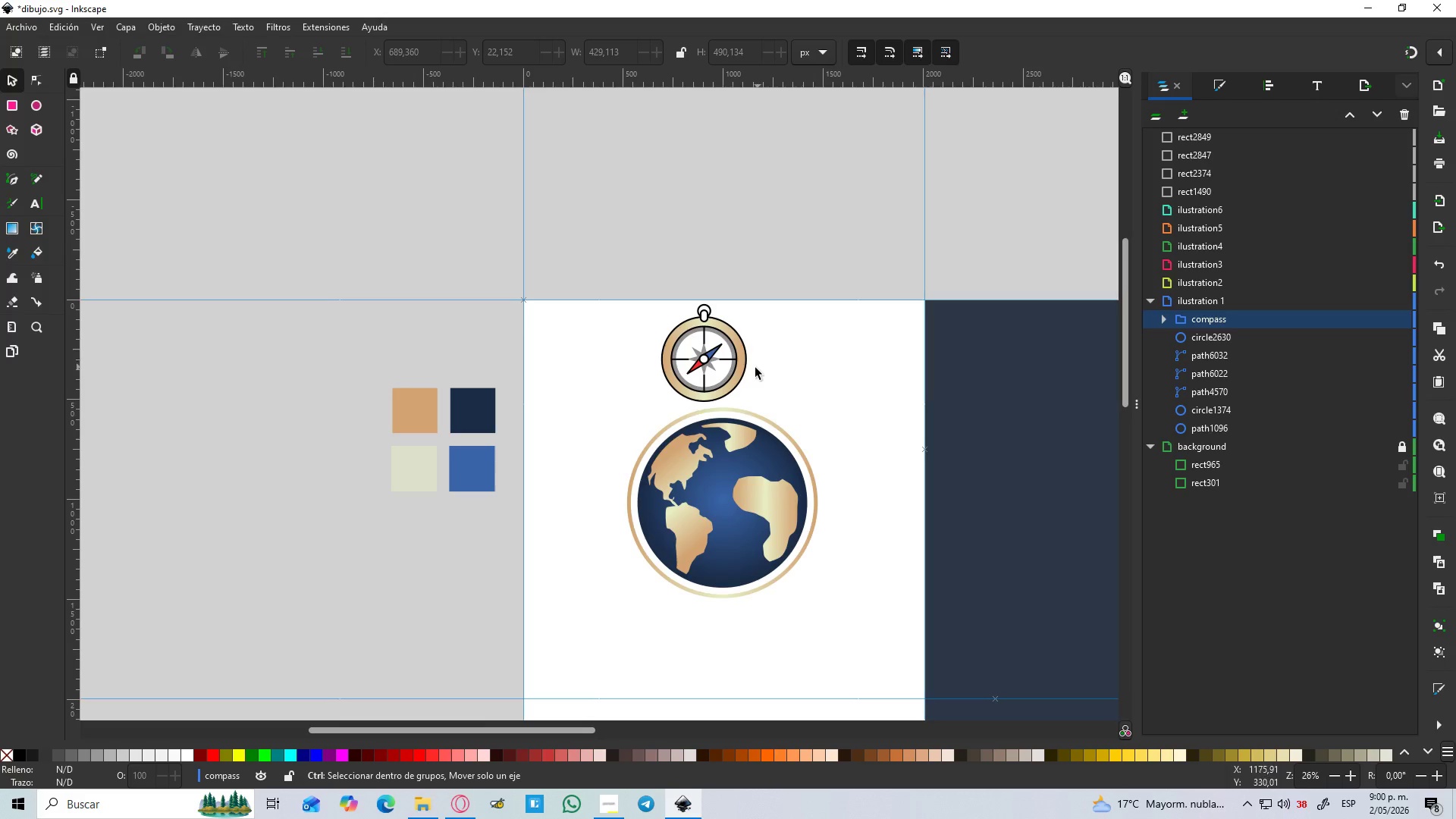 
scroll: coordinate [755, 368], scroll_direction: up, amount: 2.0
 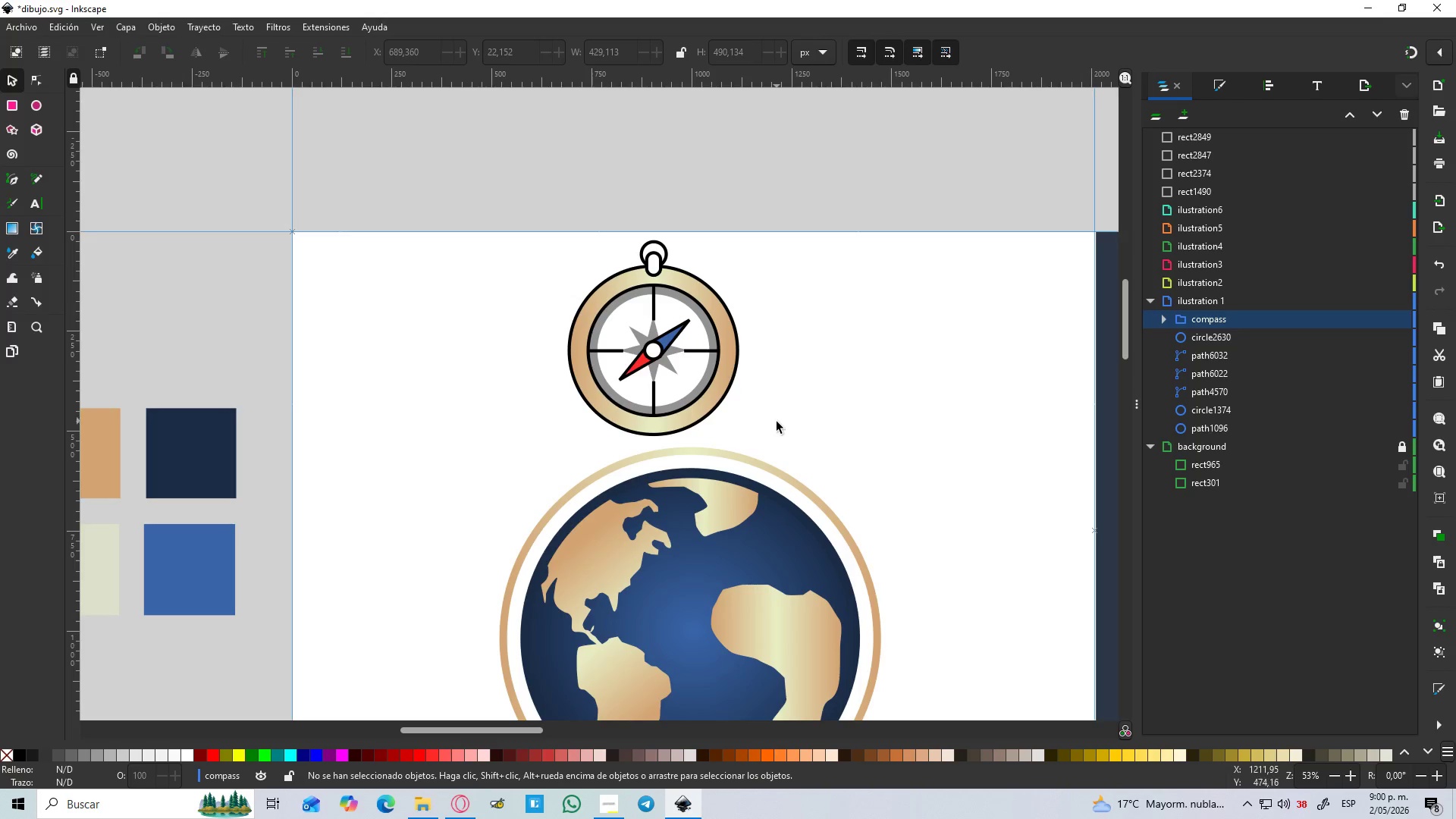 
left_click_drag(start_coordinate=[775, 441], to_coordinate=[530, 212])
 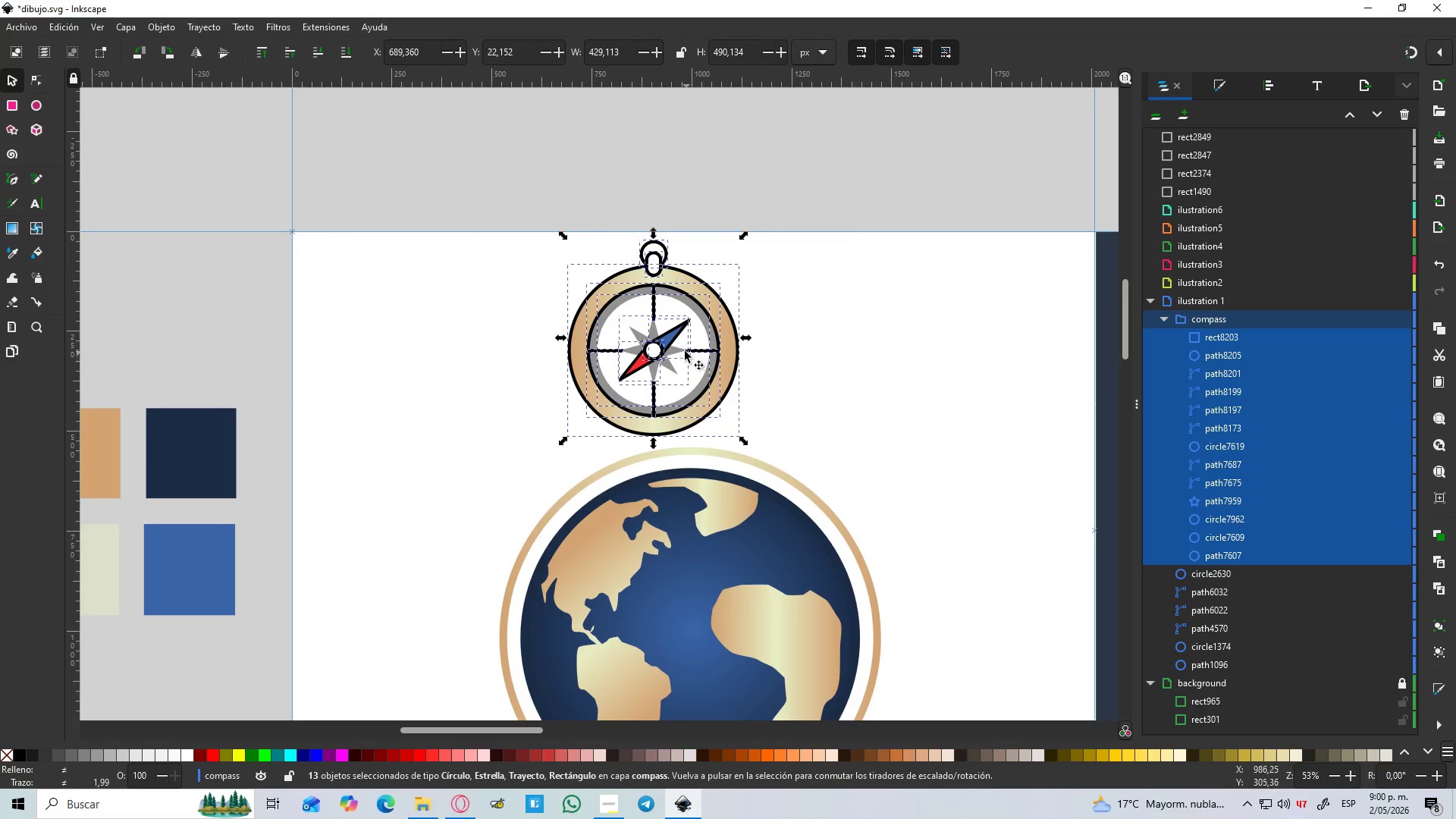 
left_click_drag(start_coordinate=[679, 347], to_coordinate=[868, 537])
 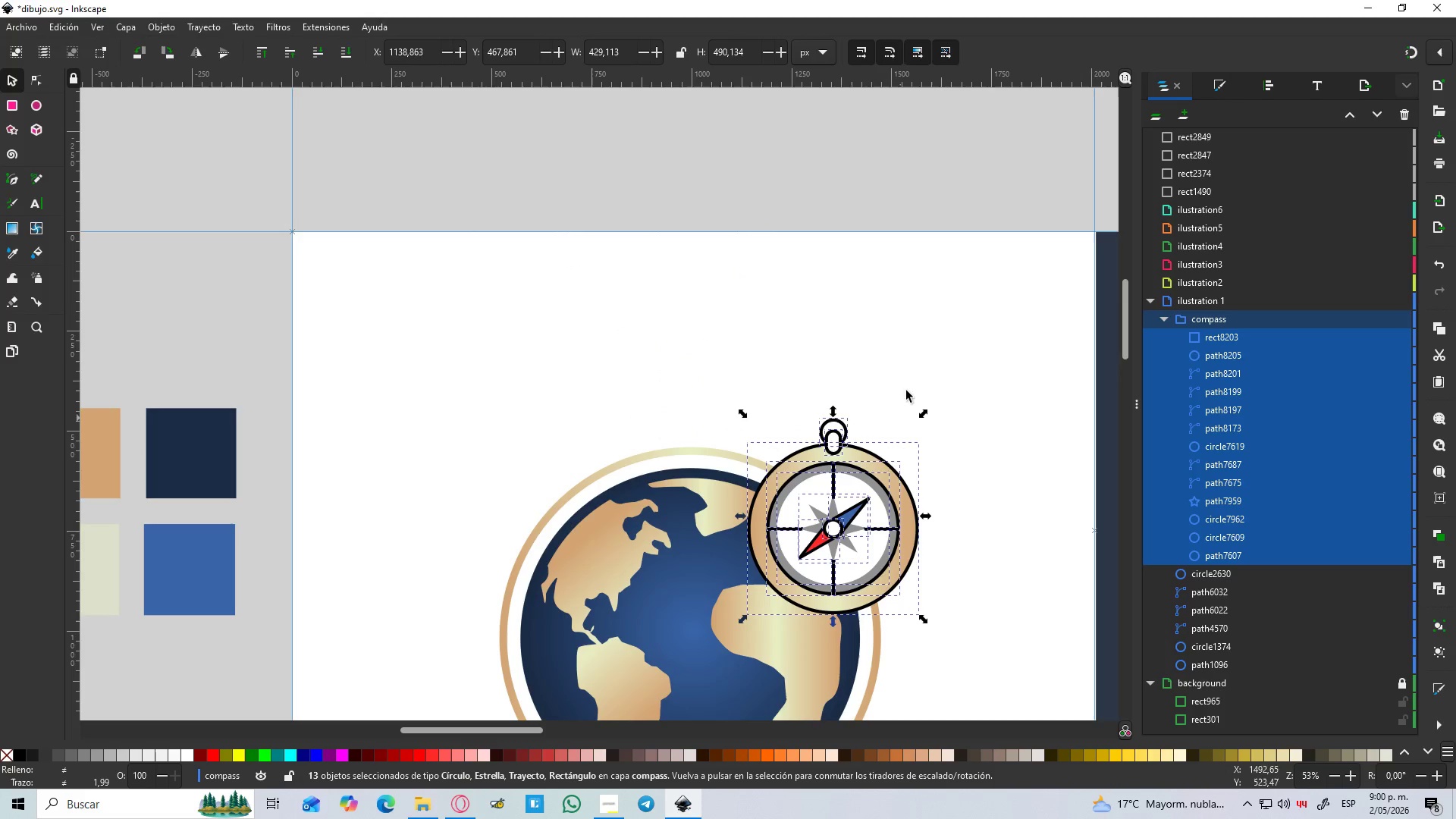 
left_click([920, 360])
 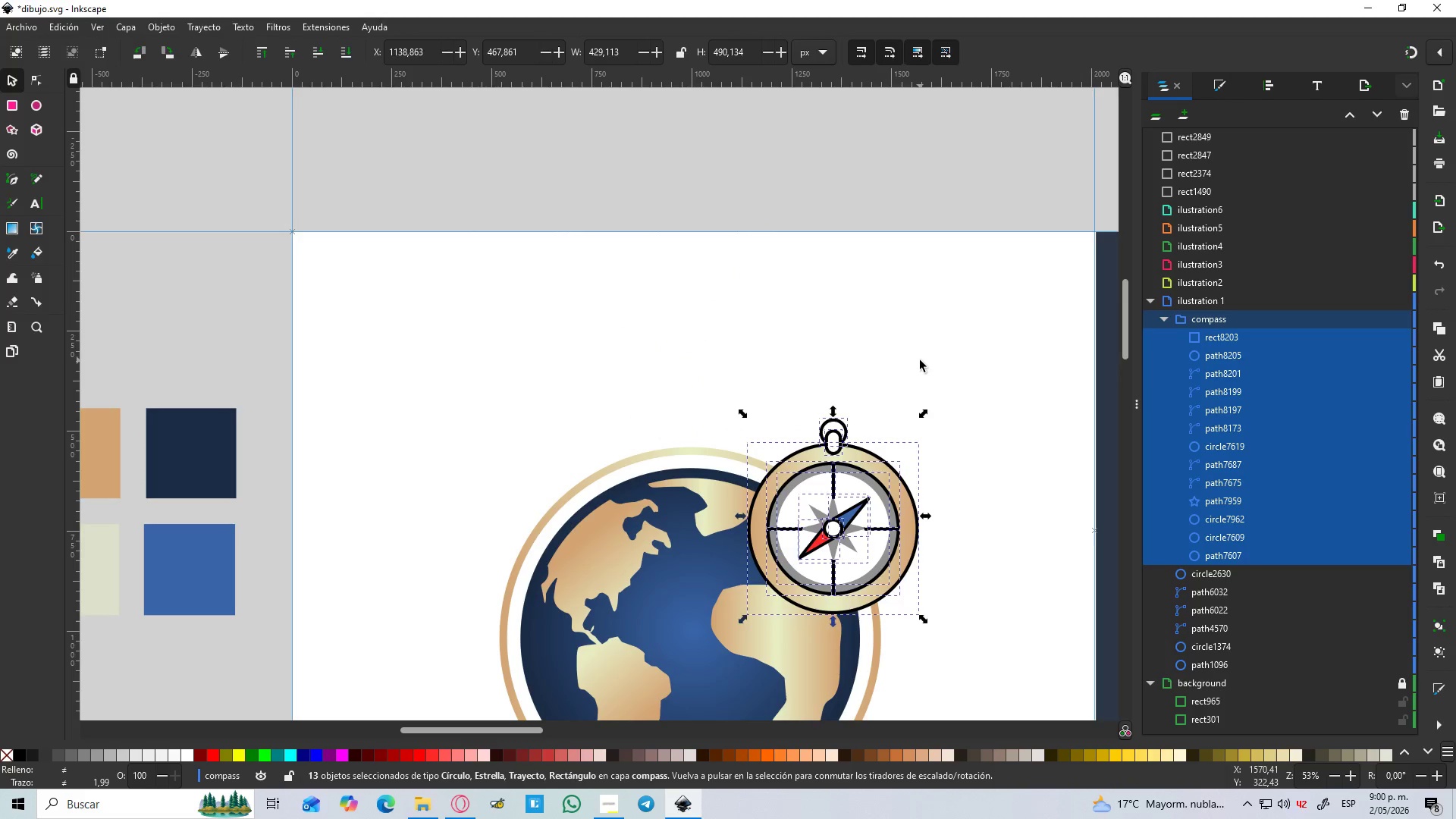 
hold_key(key=ControlLeft, duration=0.5)
 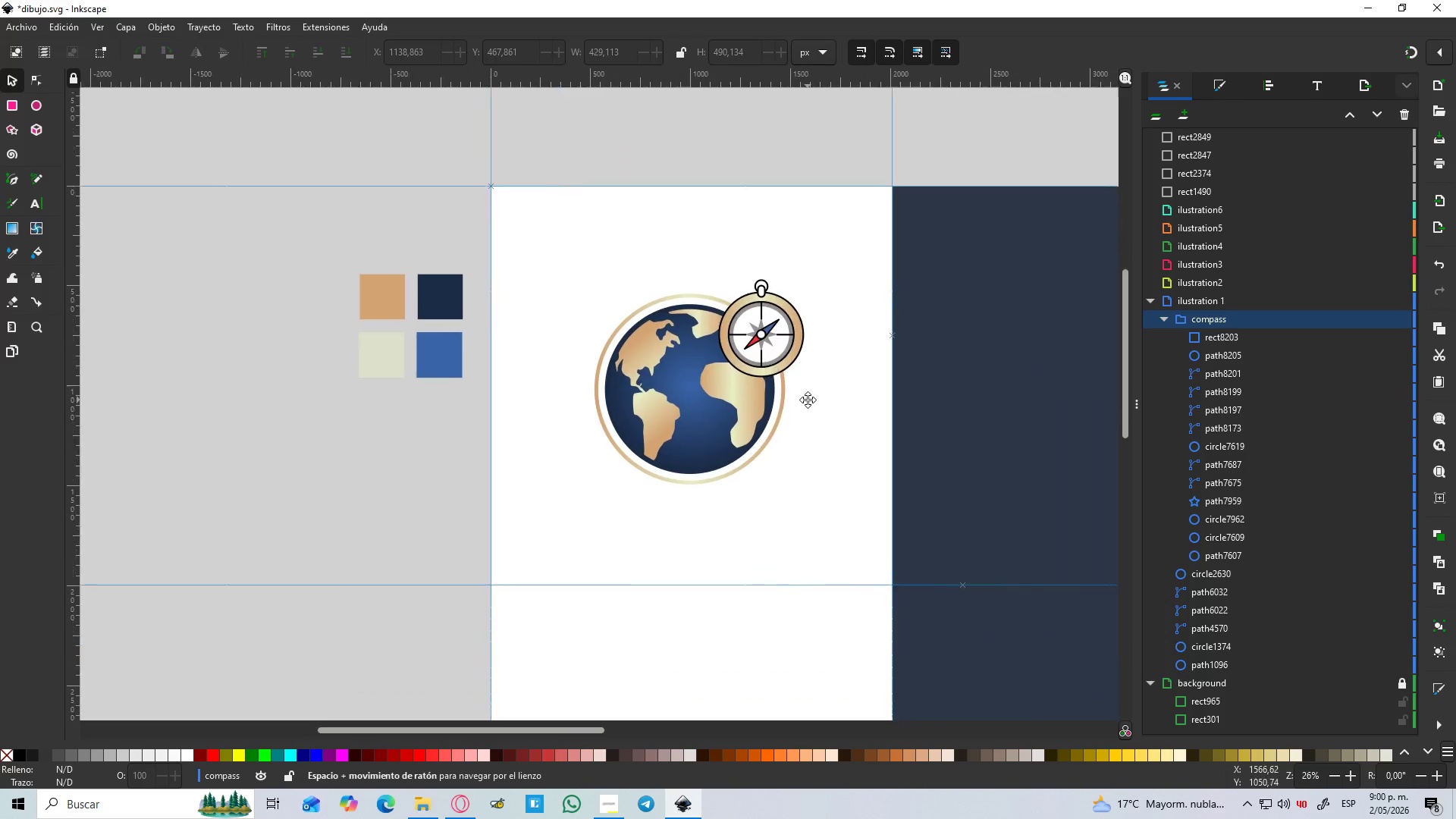 
hold_key(key=Space, duration=0.36)
 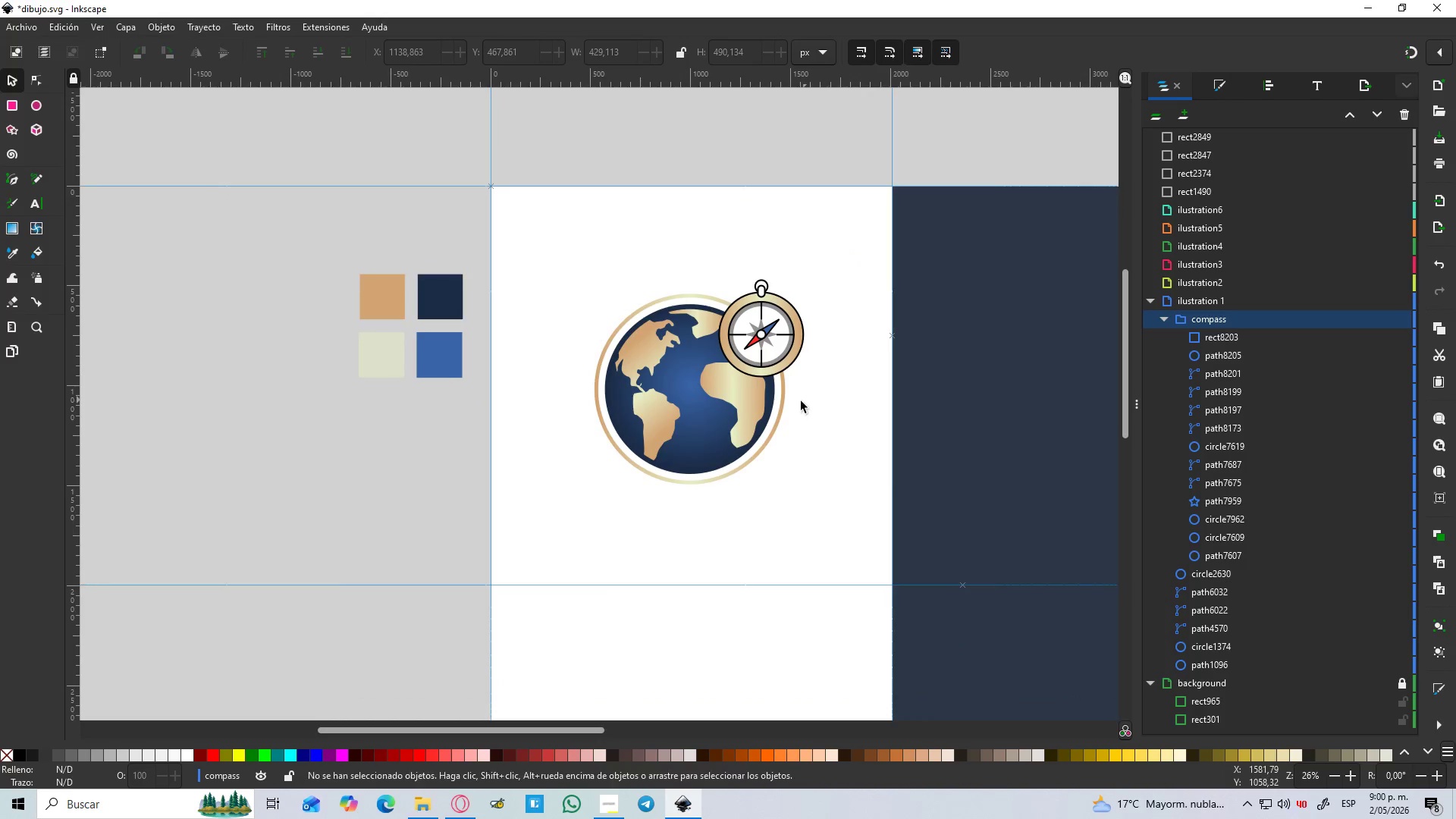 
scroll: coordinate [918, 366], scroll_direction: down, amount: 2.0
 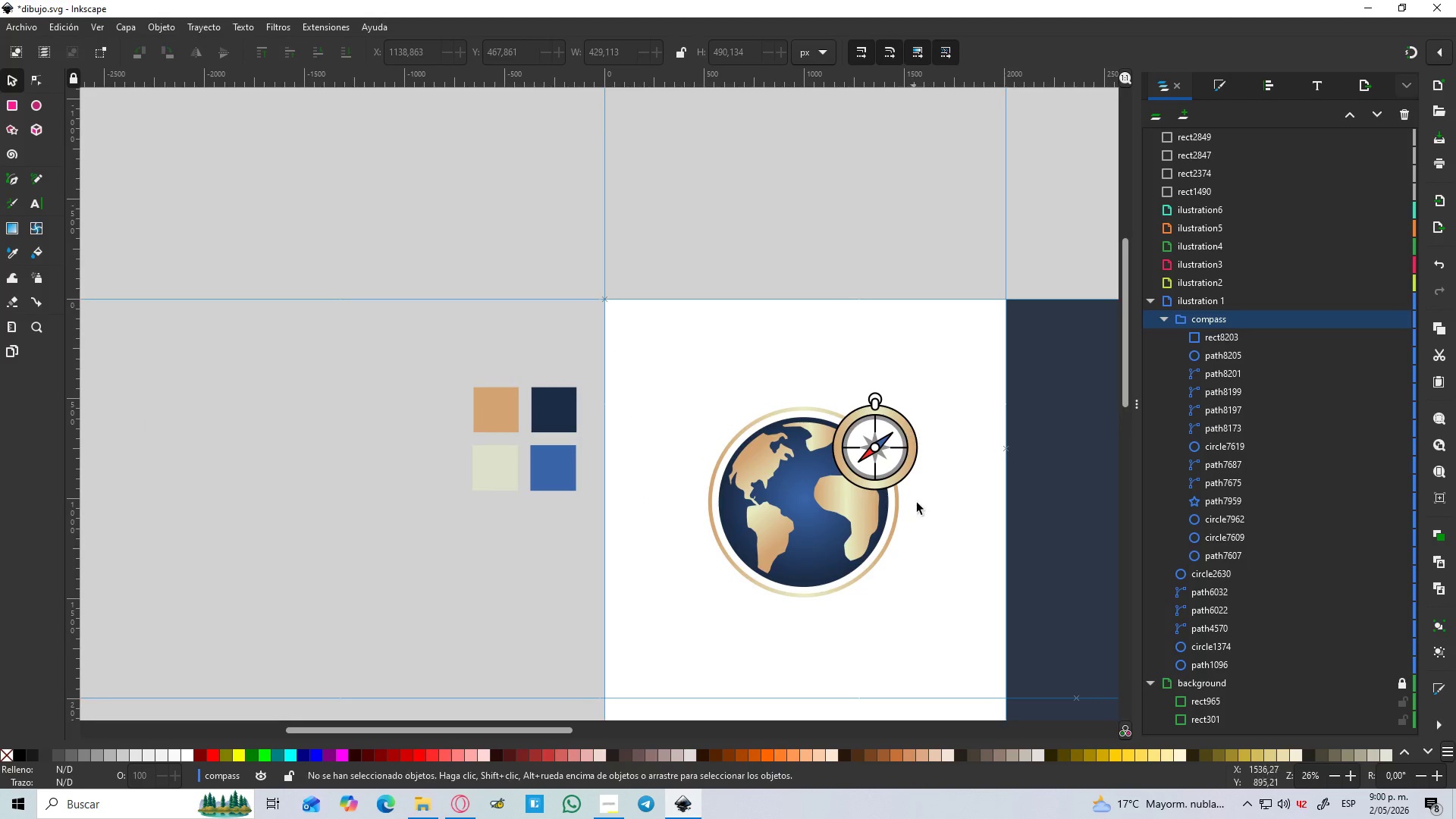 
hold_key(key=ControlLeft, duration=1.12)
scroll: coordinate [796, 402], scroll_direction: up, amount: 1.0
 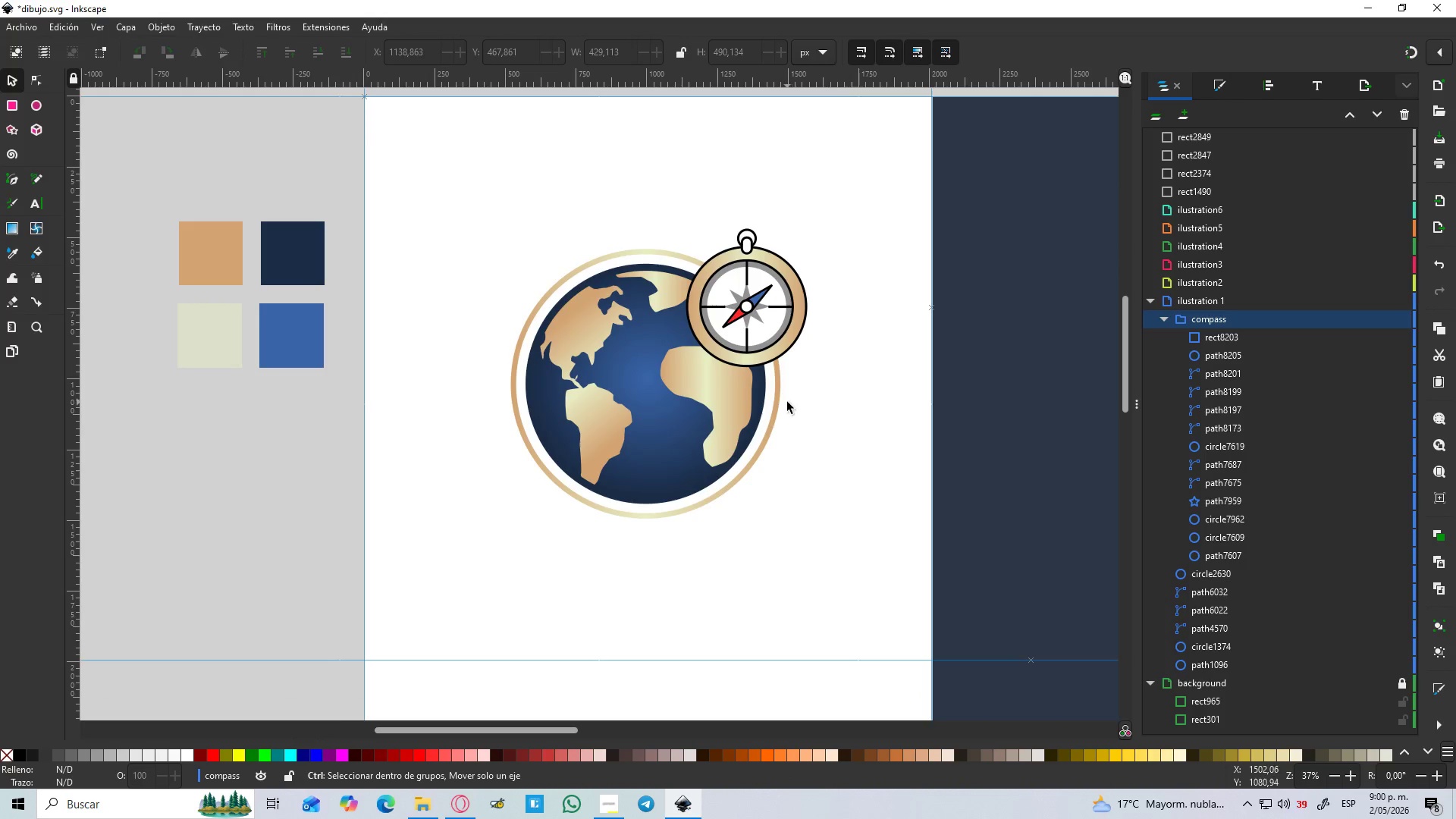 
left_click([783, 402])
 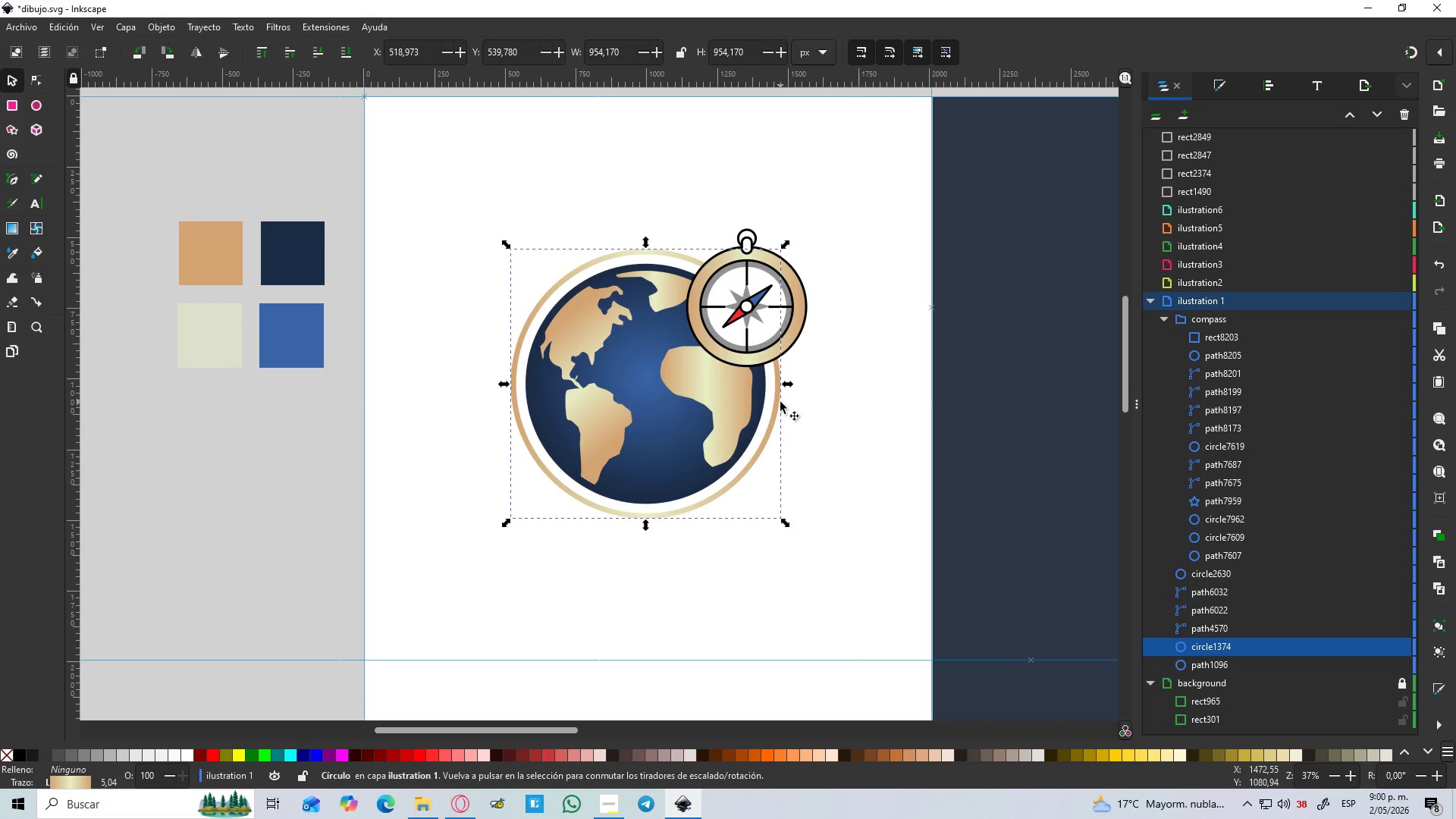 
left_click([857, 410])
 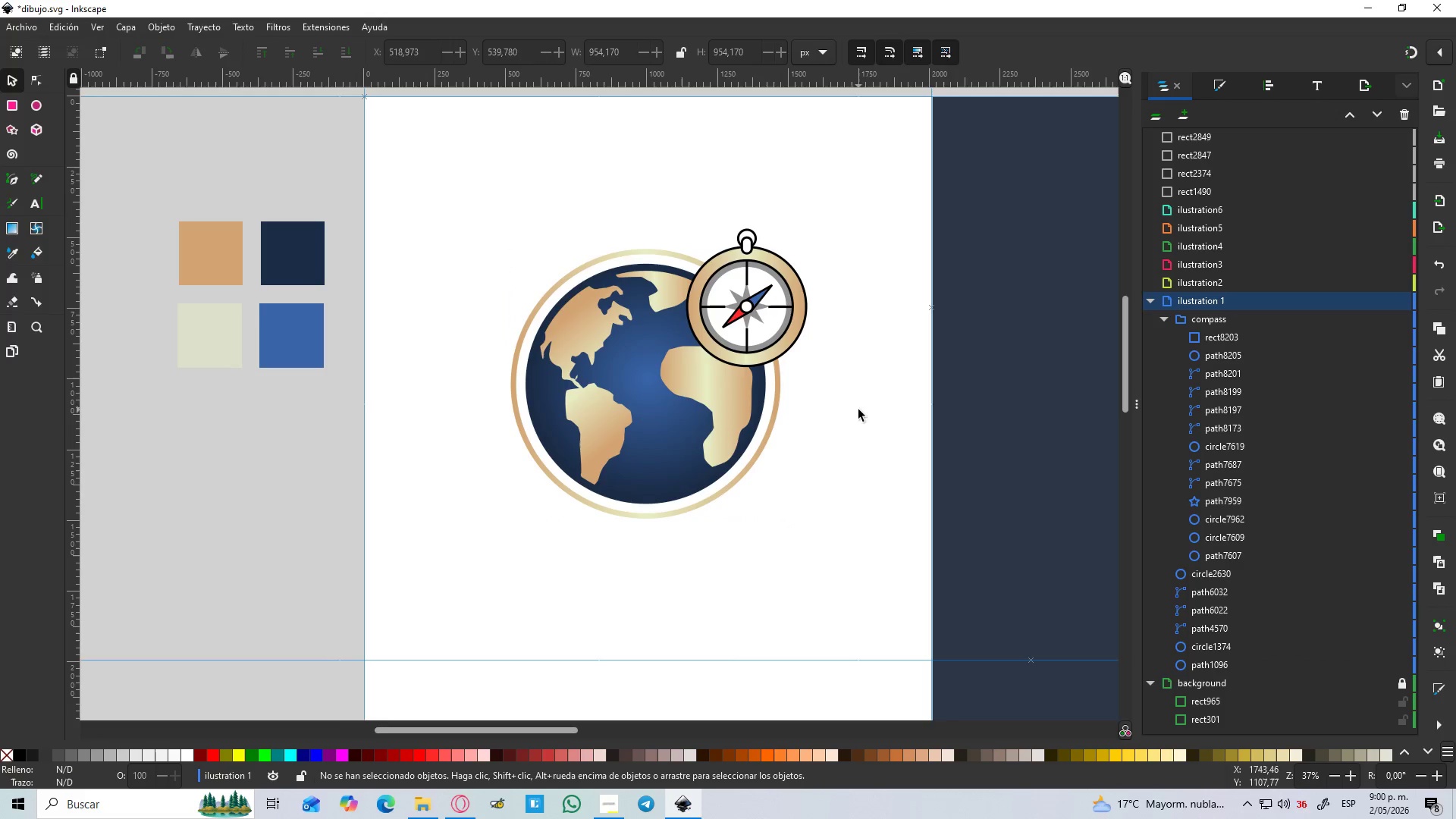 
hold_key(key=ControlLeft, duration=1.14)
scroll: coordinate [843, 403], scroll_direction: down, amount: 1.0
 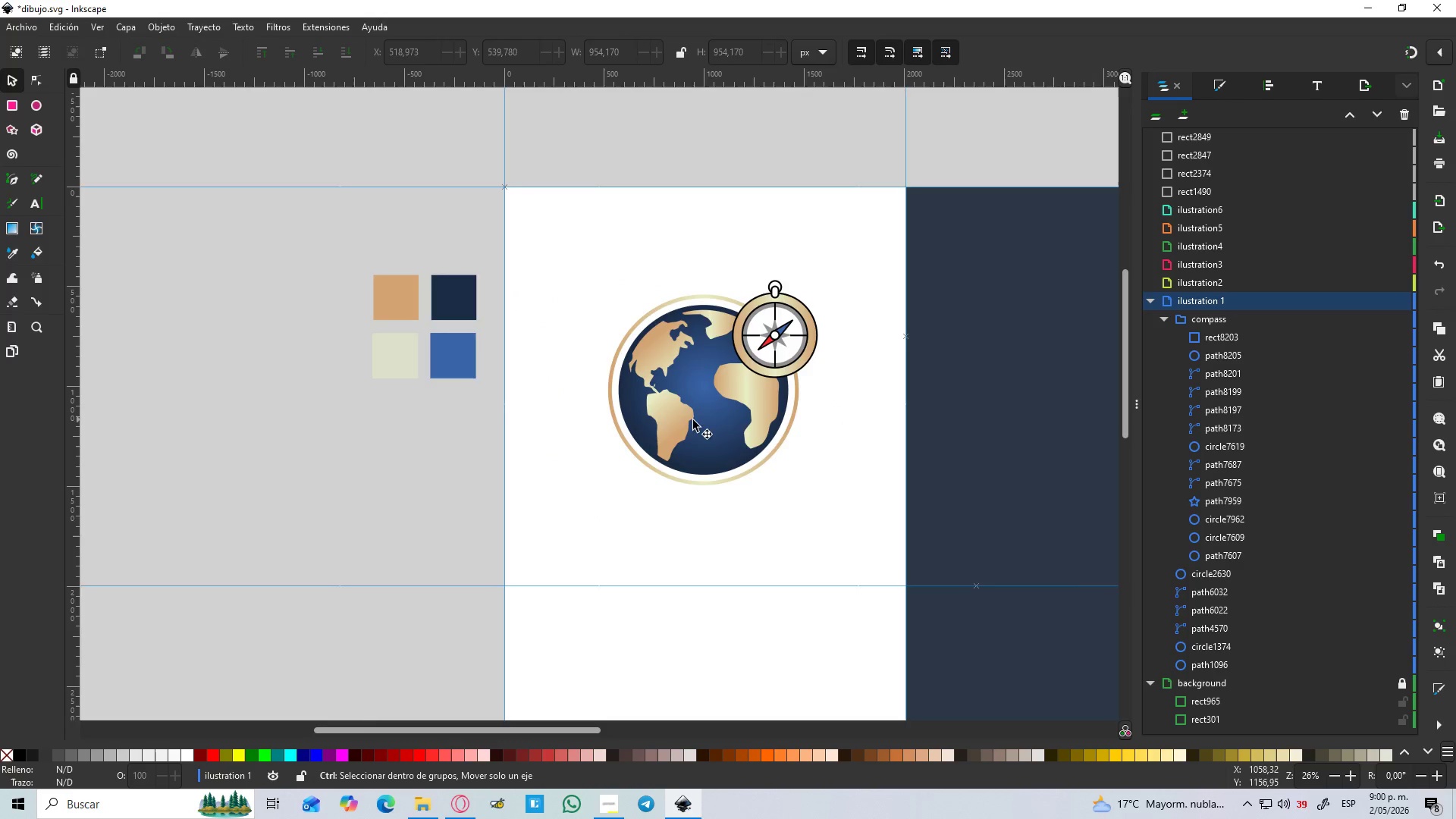 
scroll: coordinate [689, 422], scroll_direction: up, amount: 1.0
 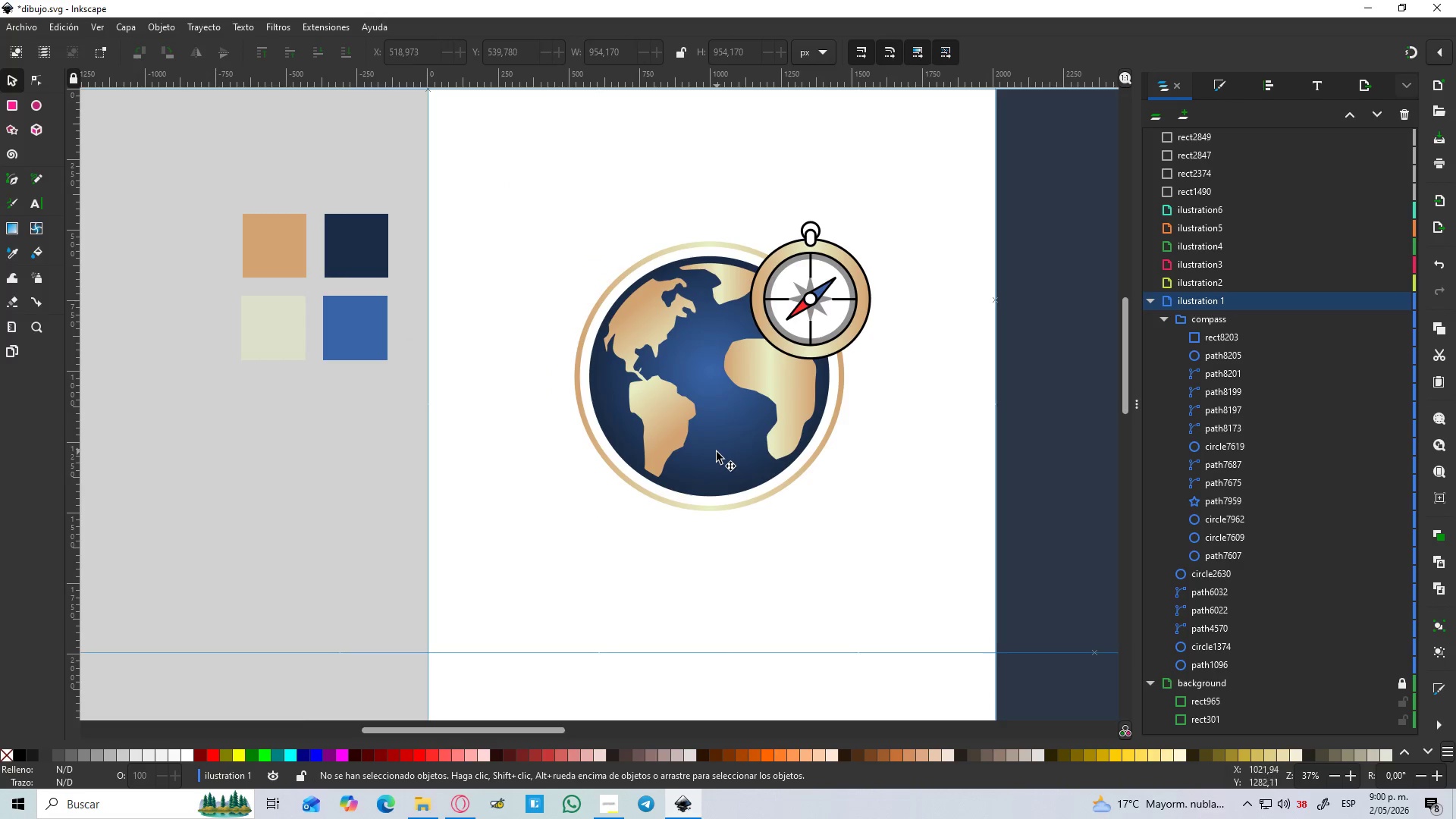 
left_click([717, 452])
 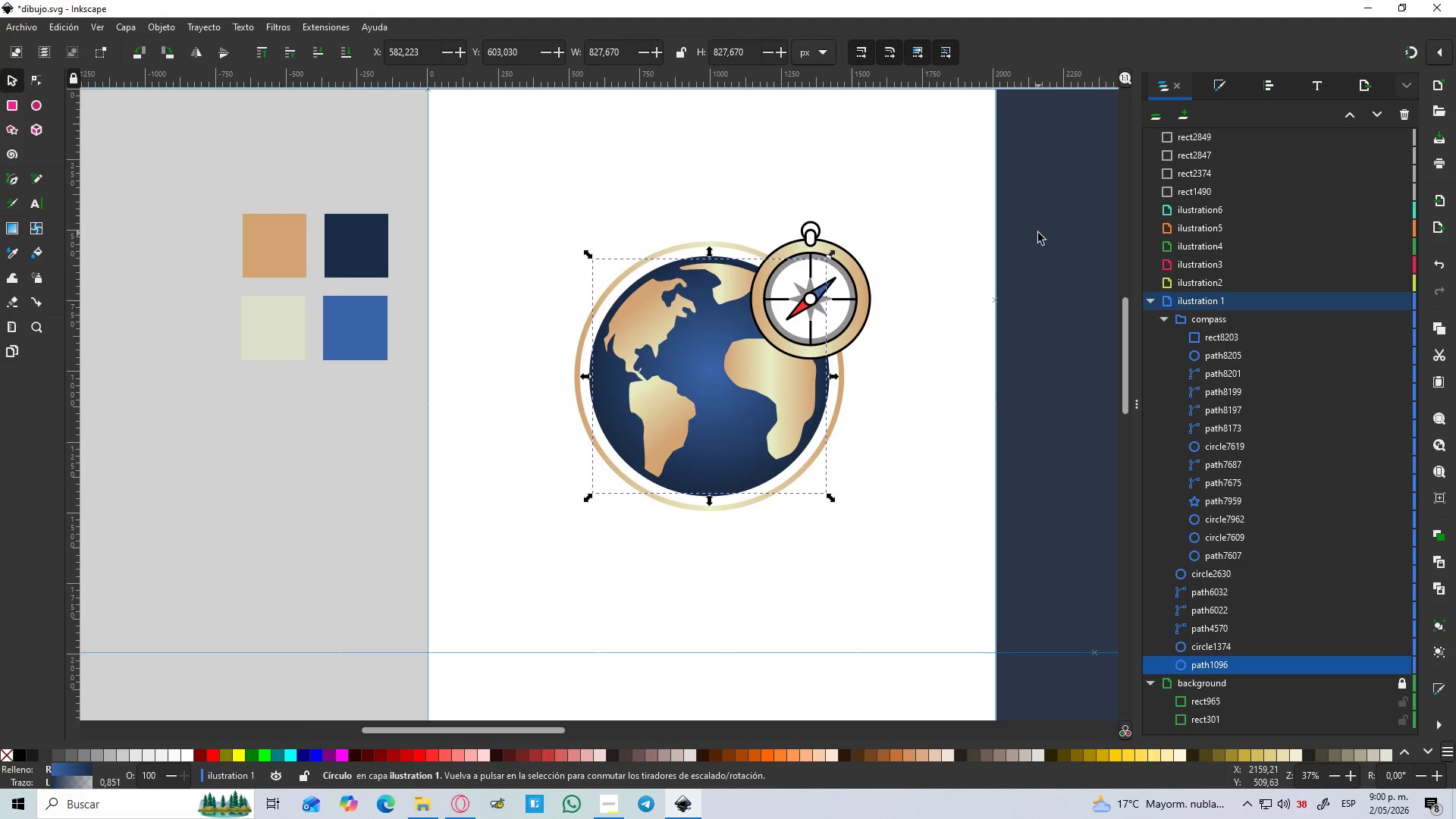 
wait(5.67)
 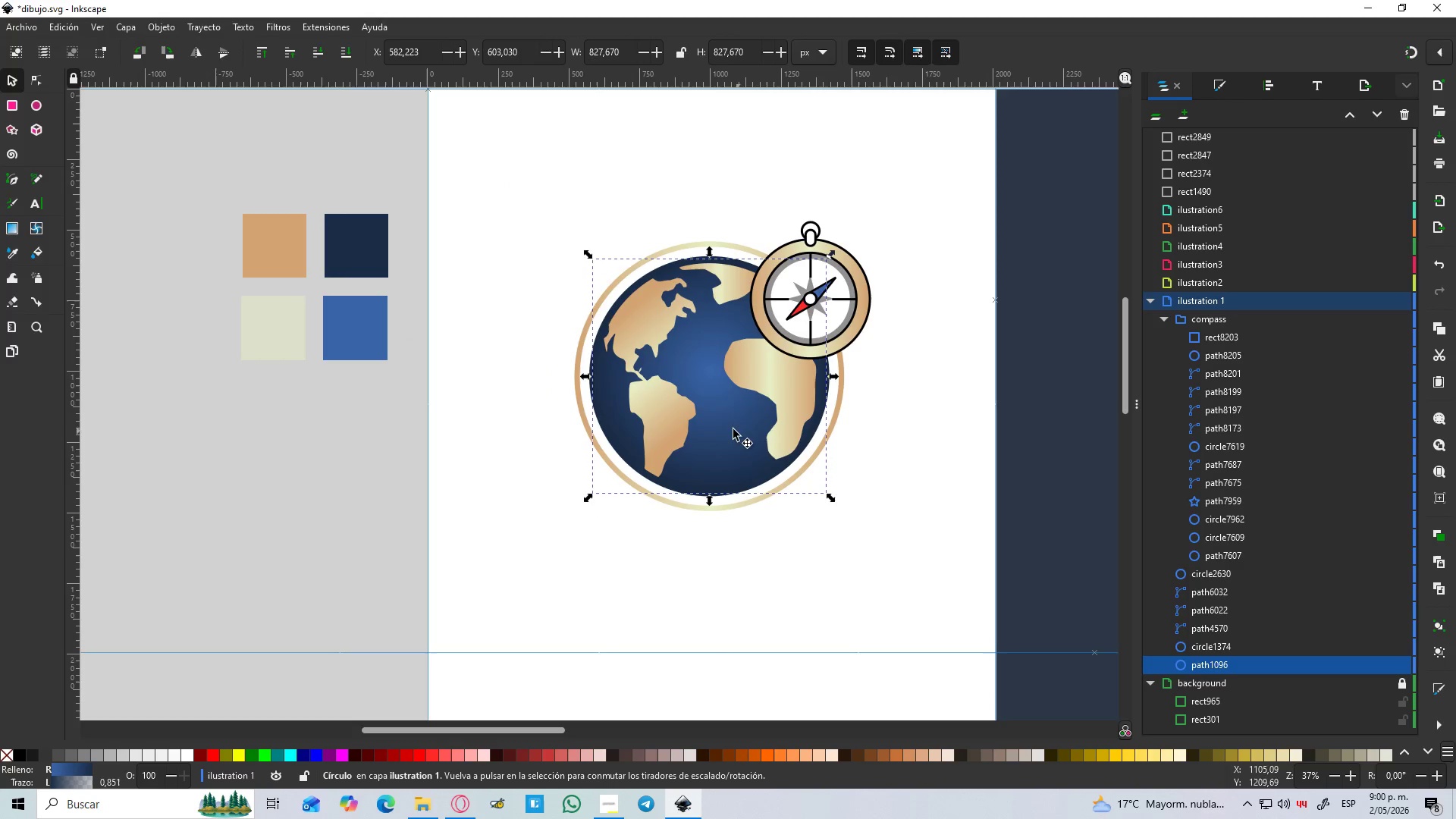 
hold_key(key=ControlLeft, duration=0.5)
scroll: coordinate [913, 288], scroll_direction: down, amount: 2.0
 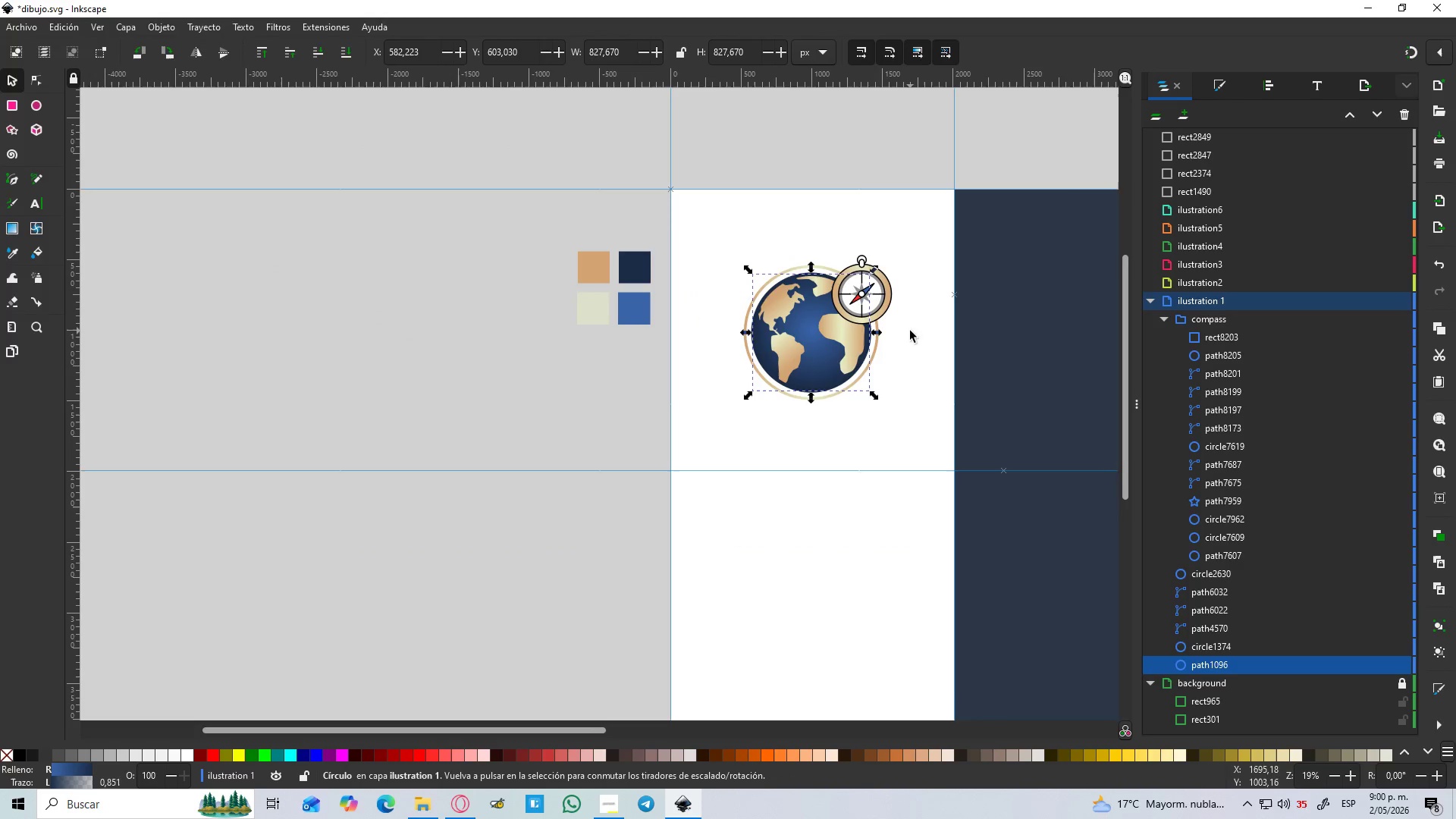 
scroll: coordinate [912, 331], scroll_direction: up, amount: 2.0
 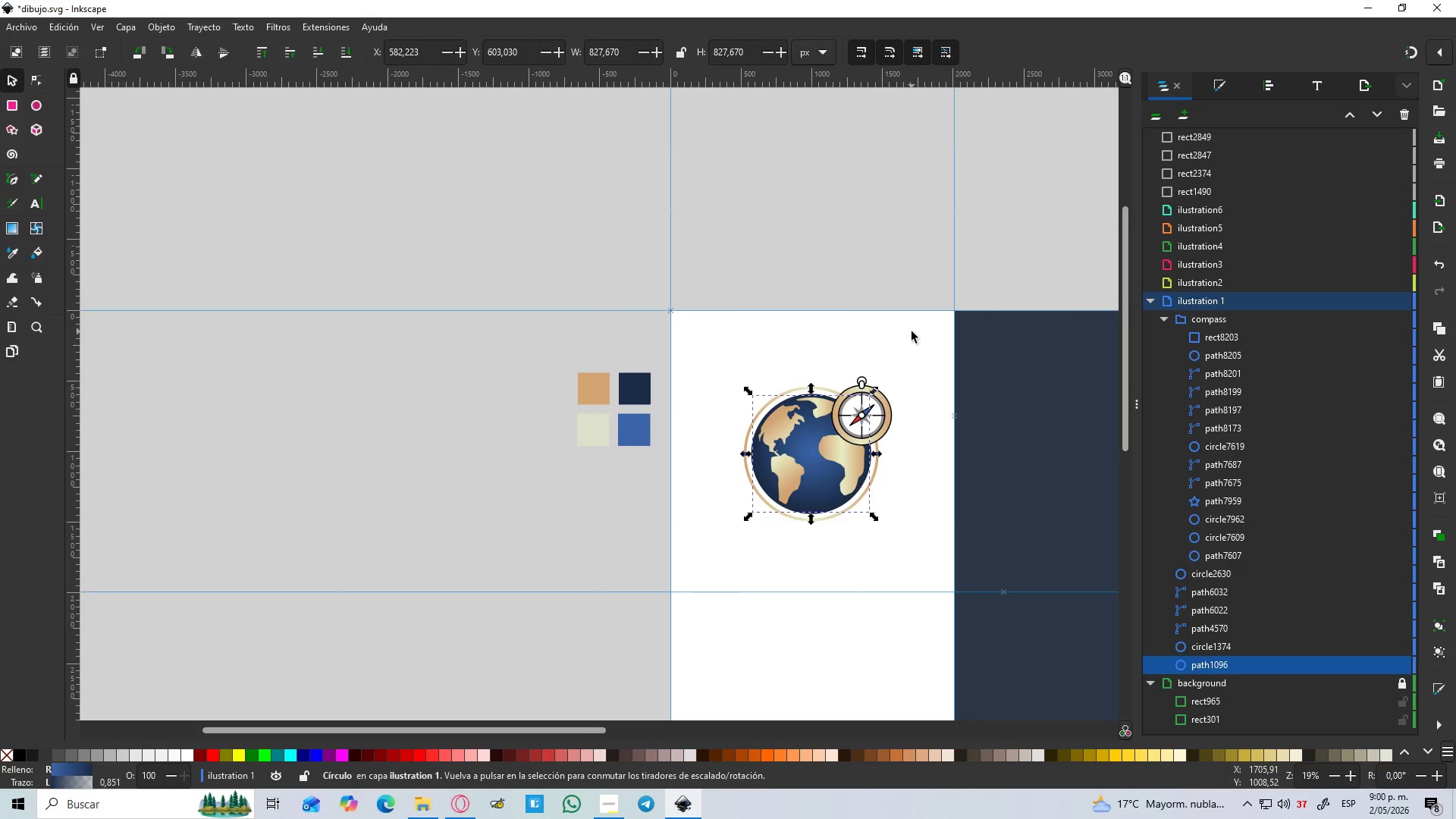 
hold_key(key=ControlLeft, duration=1.53)
 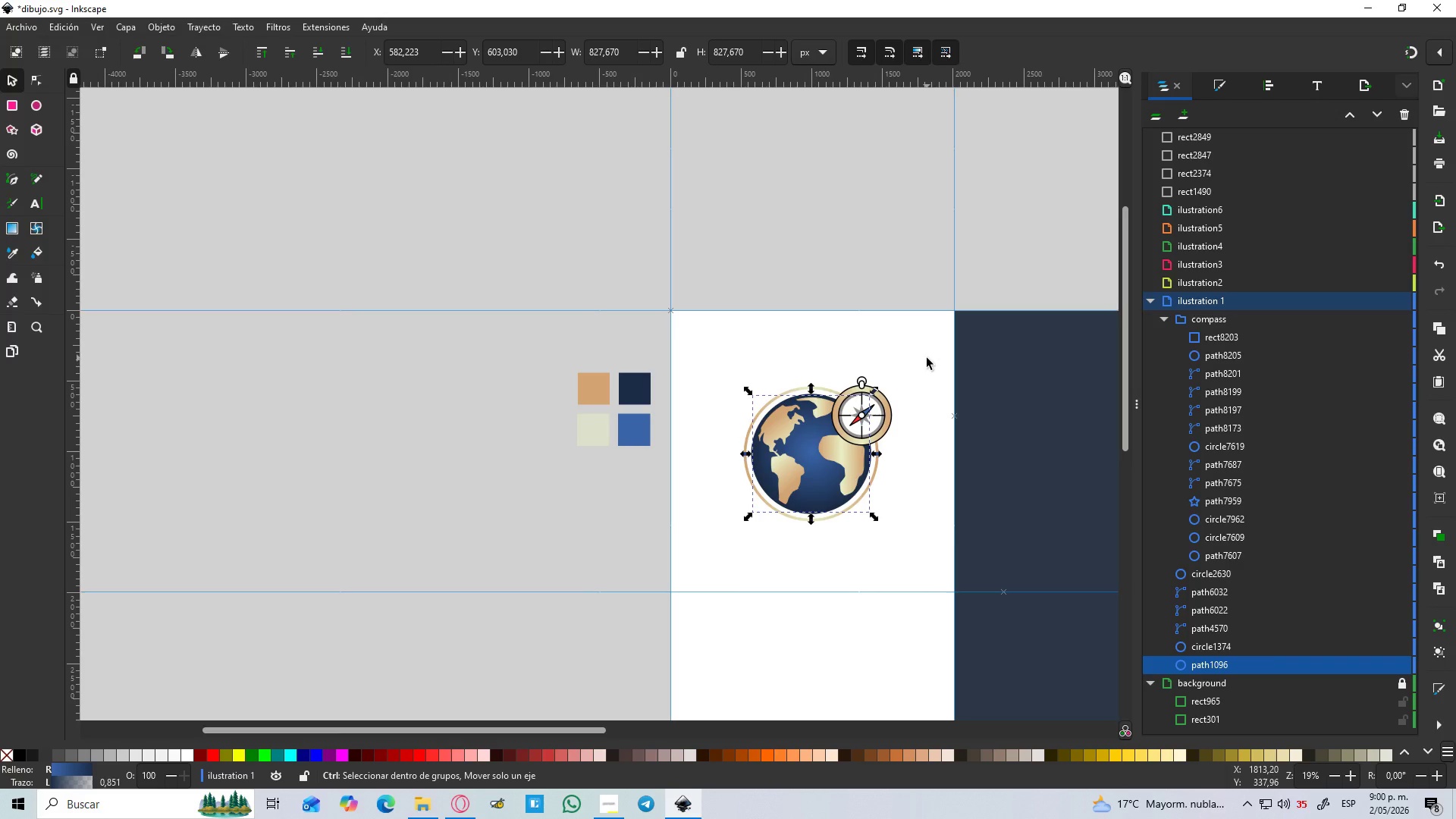 
hold_key(key=ControlLeft, duration=1.51)
 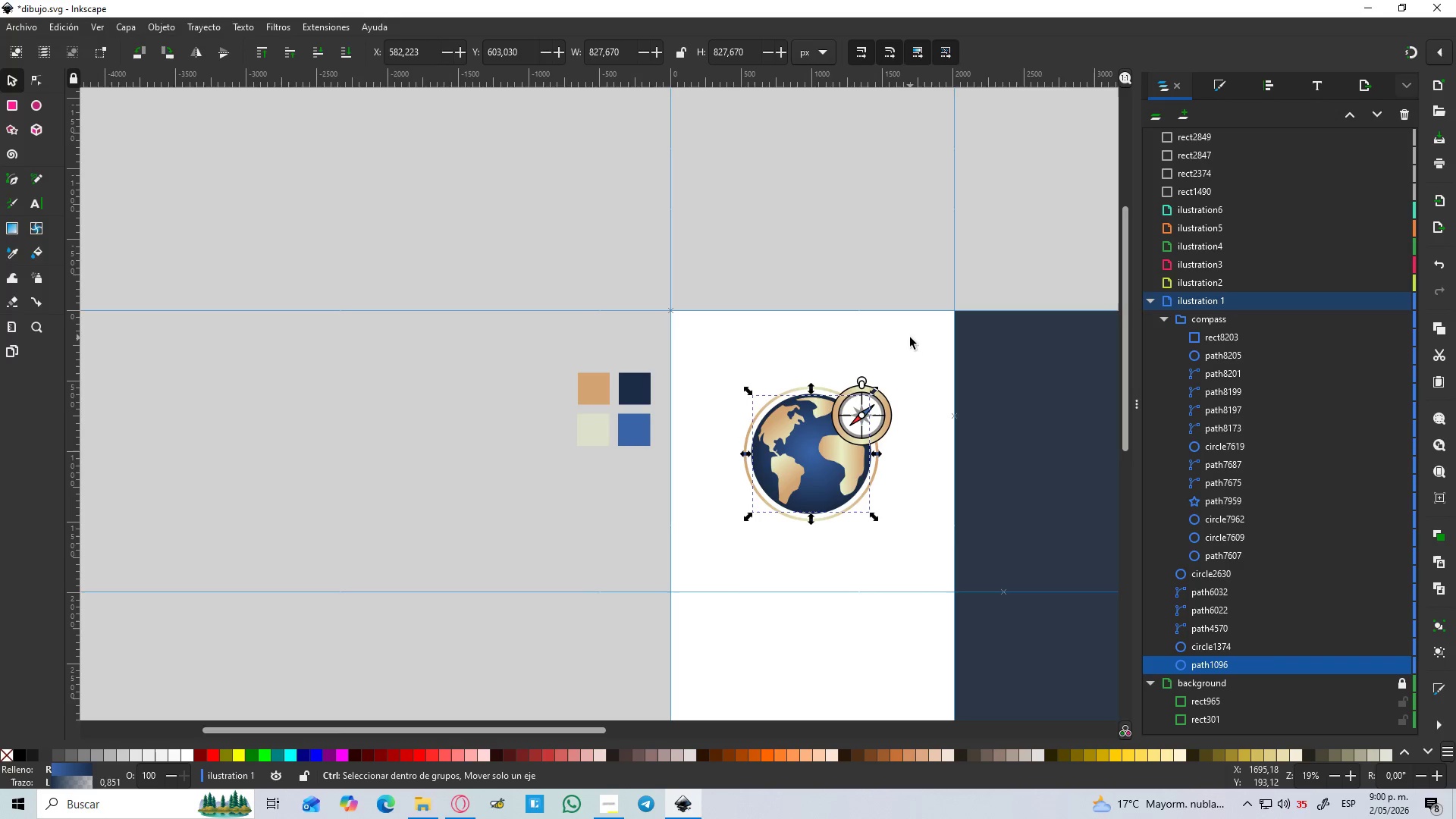 
hold_key(key=ControlLeft, duration=1.24)
 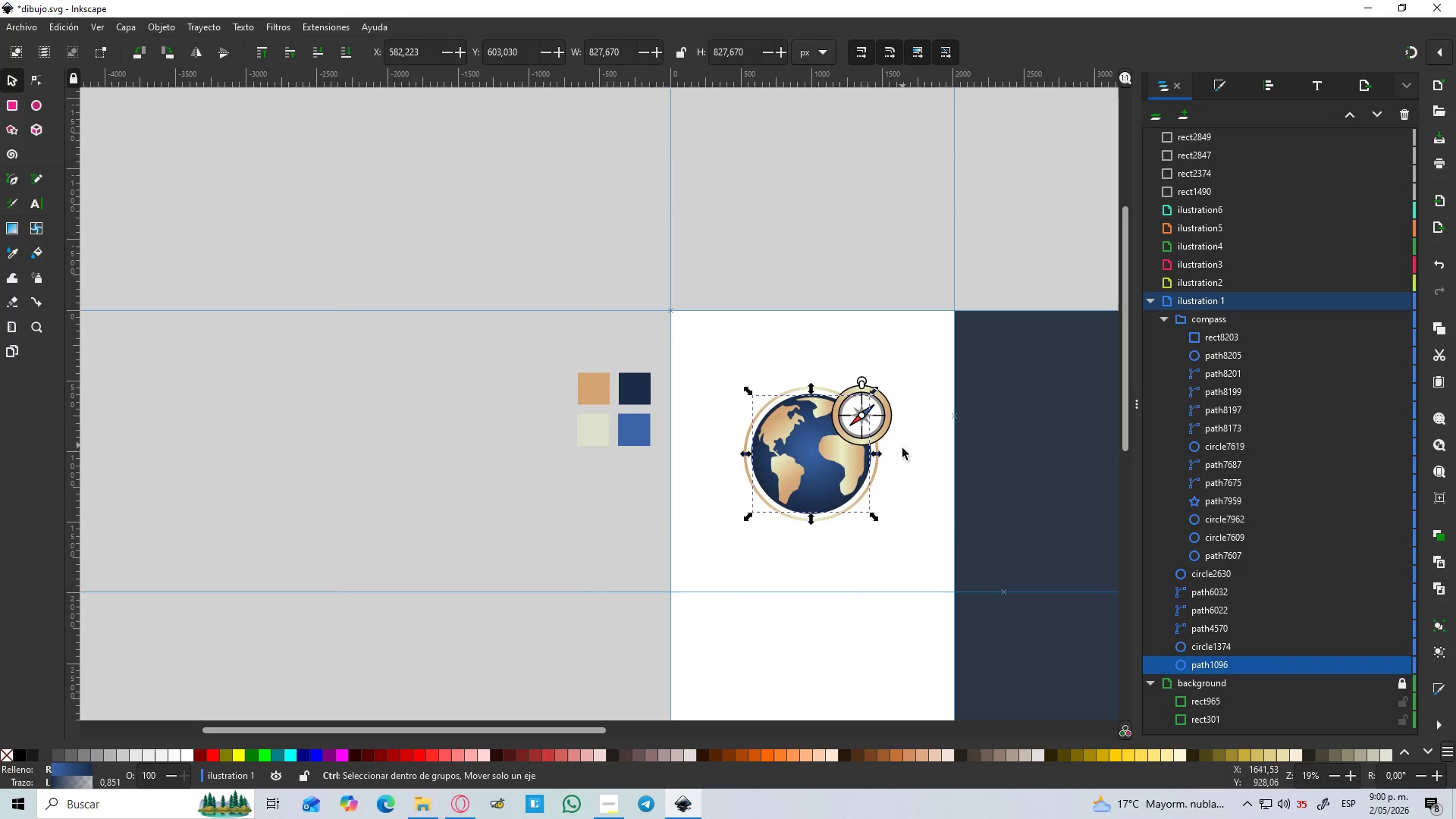 
left_click([901, 449])
 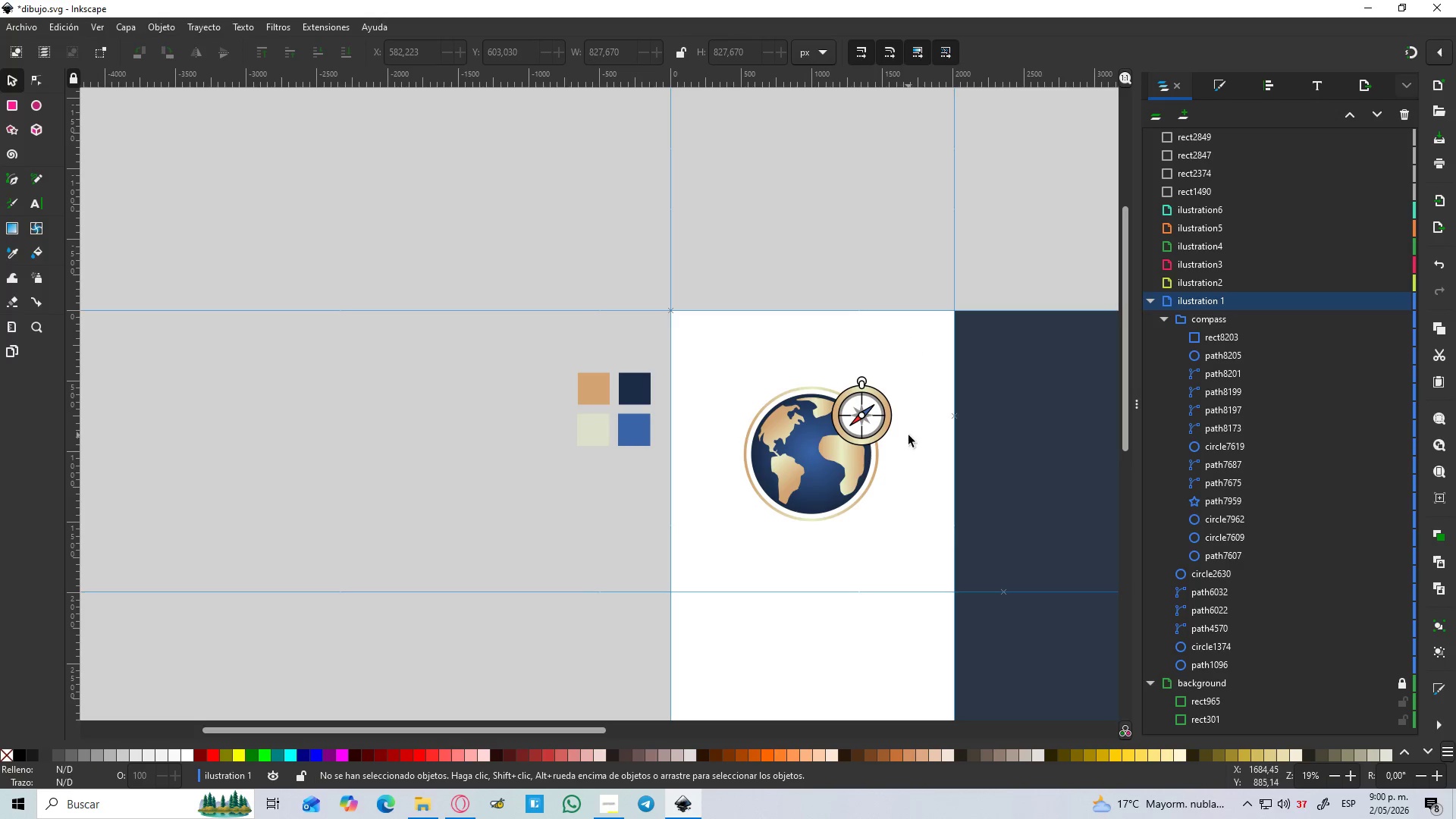 
hold_key(key=Space, duration=0.33)
 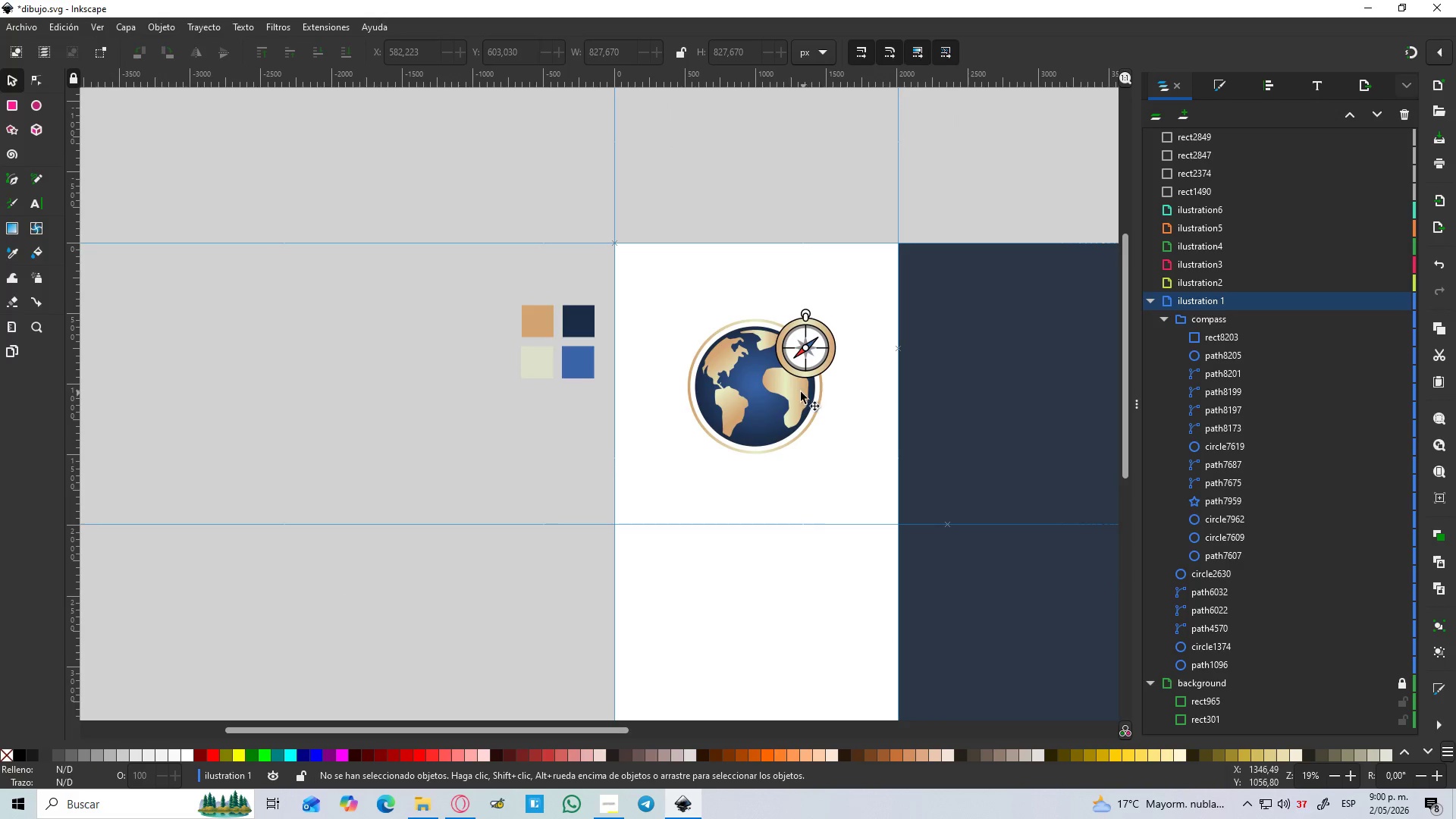 
hold_key(key=ControlLeft, duration=0.62)
scroll: coordinate [768, 397], scroll_direction: up, amount: 3.0
 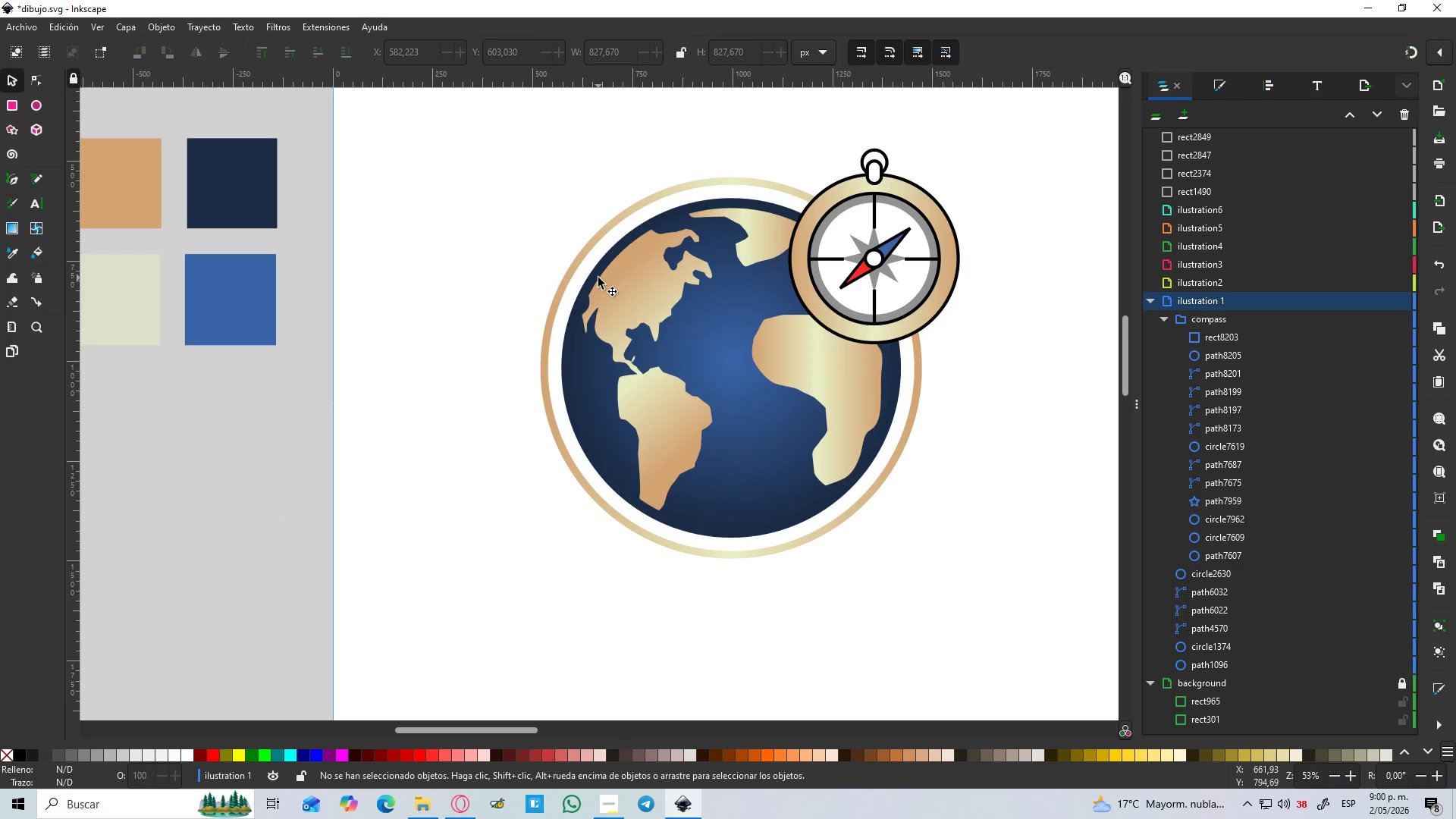 
left_click([595, 278])
 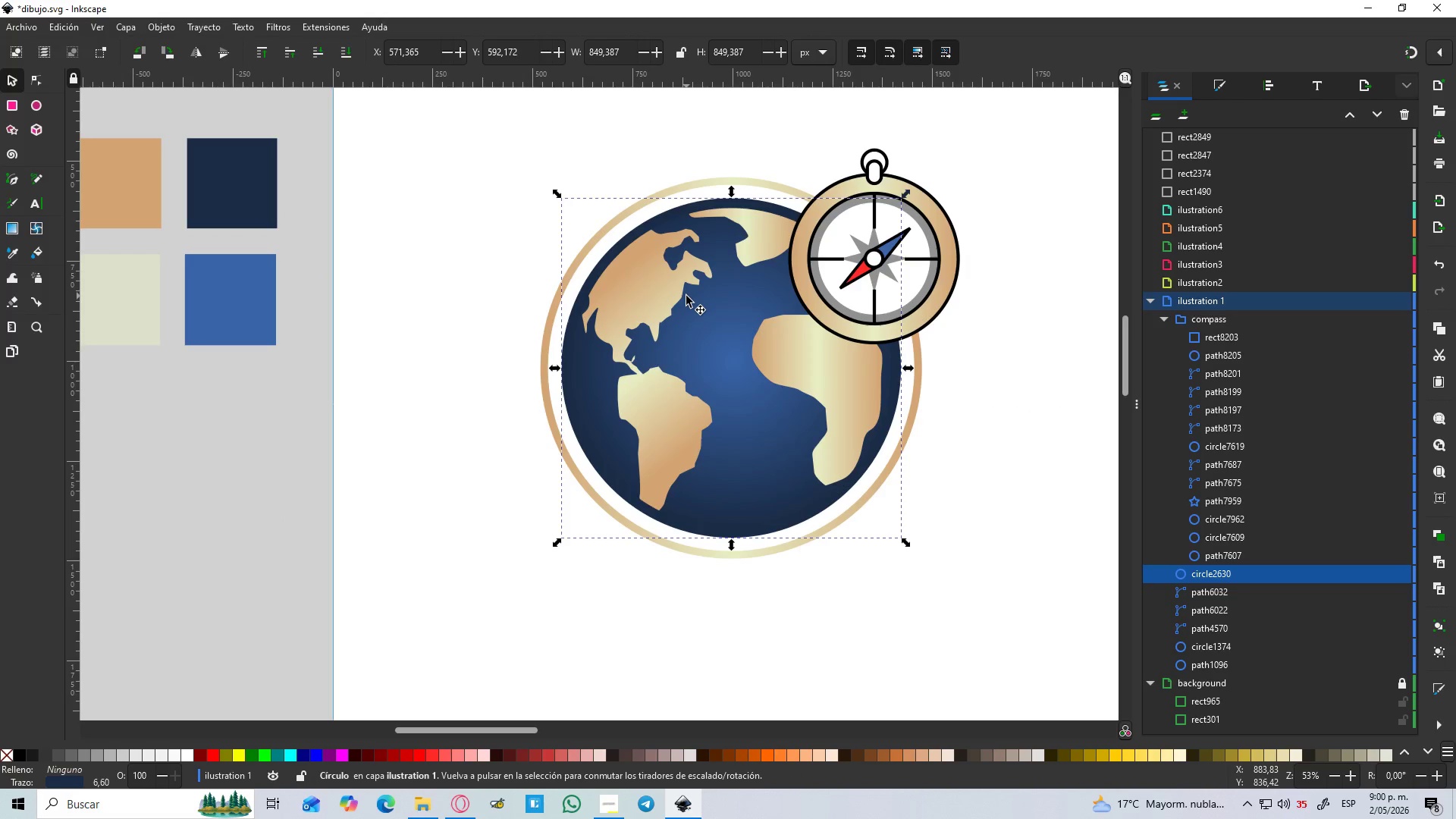 
left_click([643, 276])
 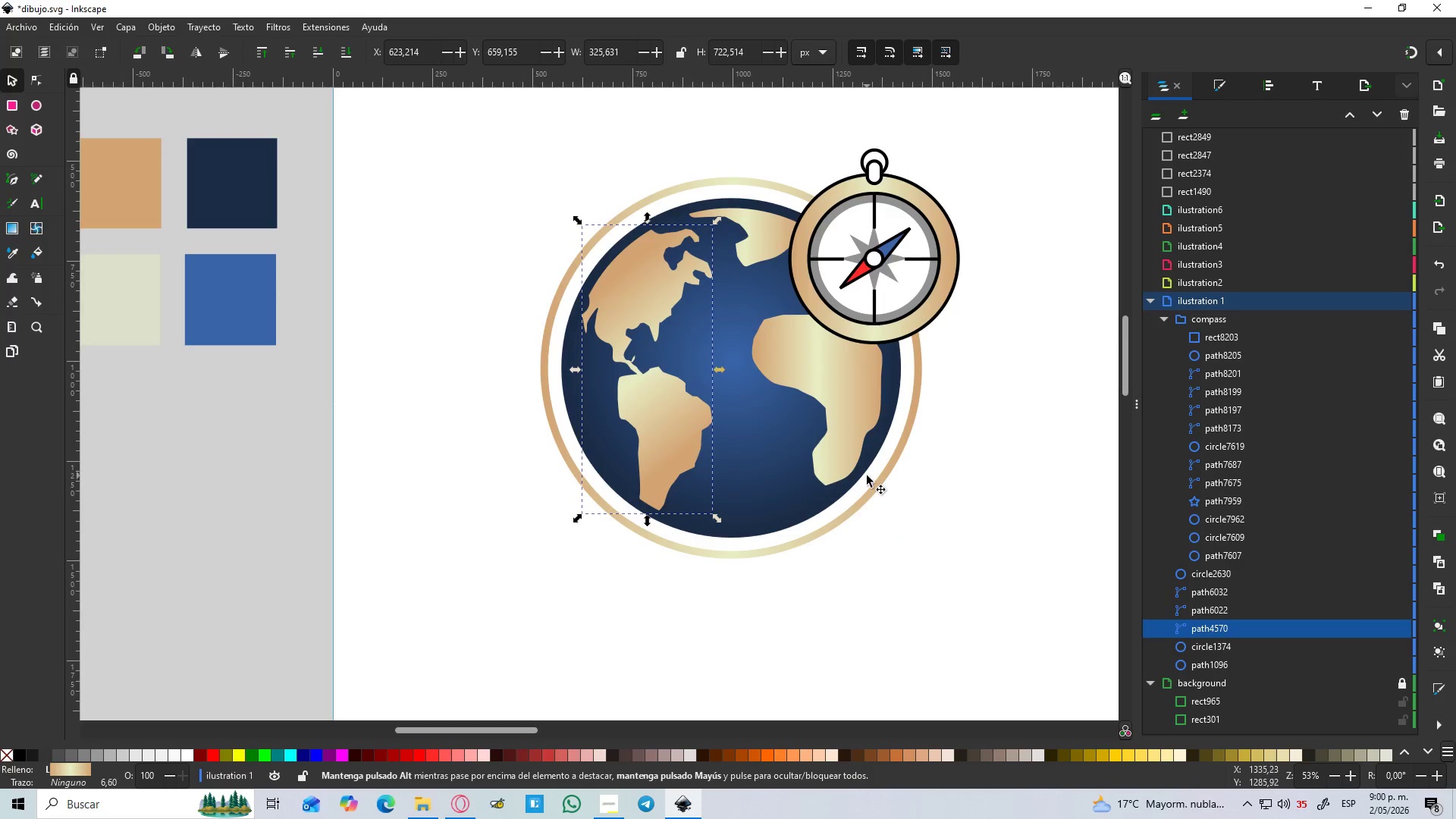 
left_click_drag(start_coordinate=[987, 593], to_coordinate=[511, 138])
 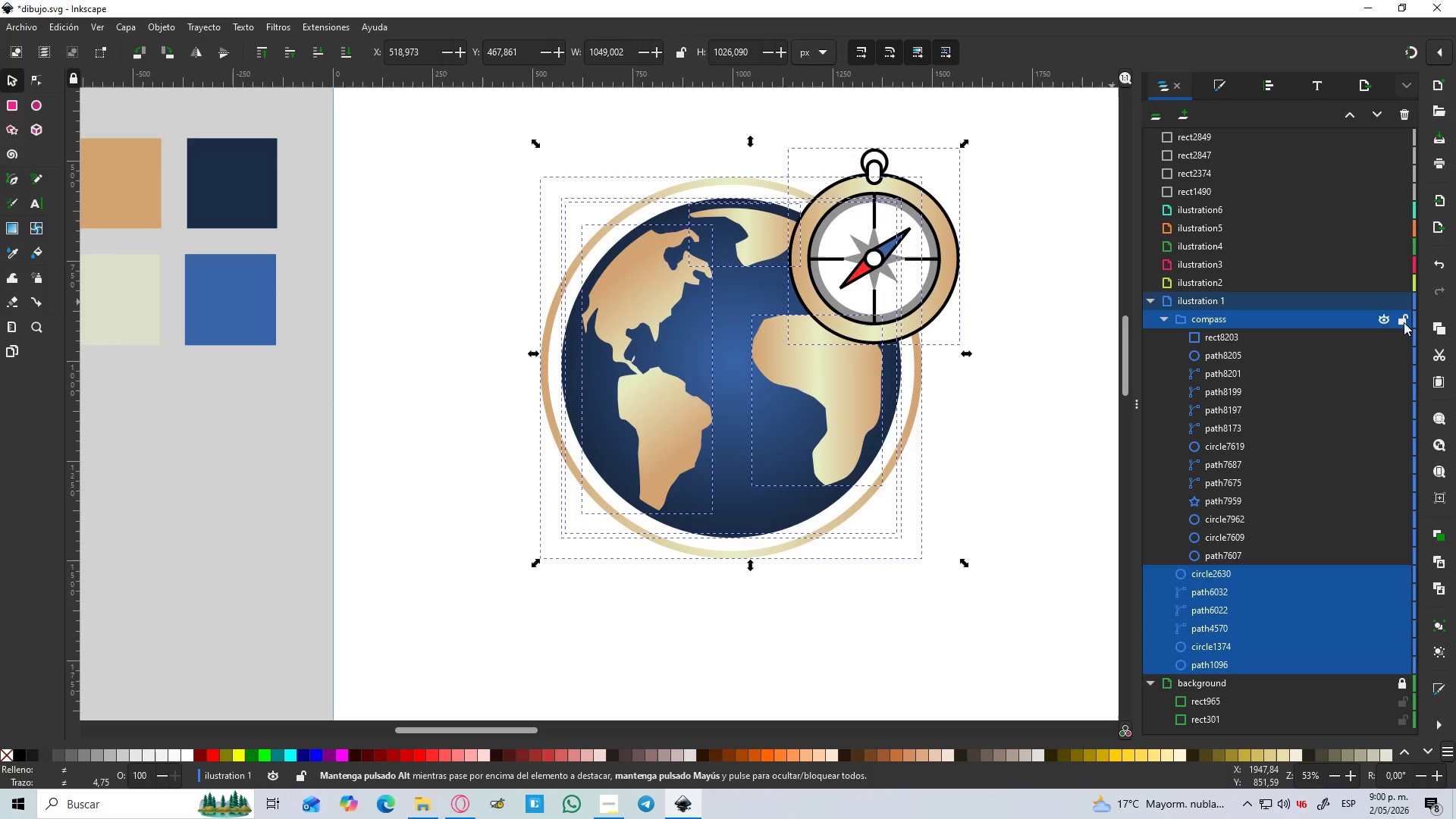 
left_click([1404, 322])
 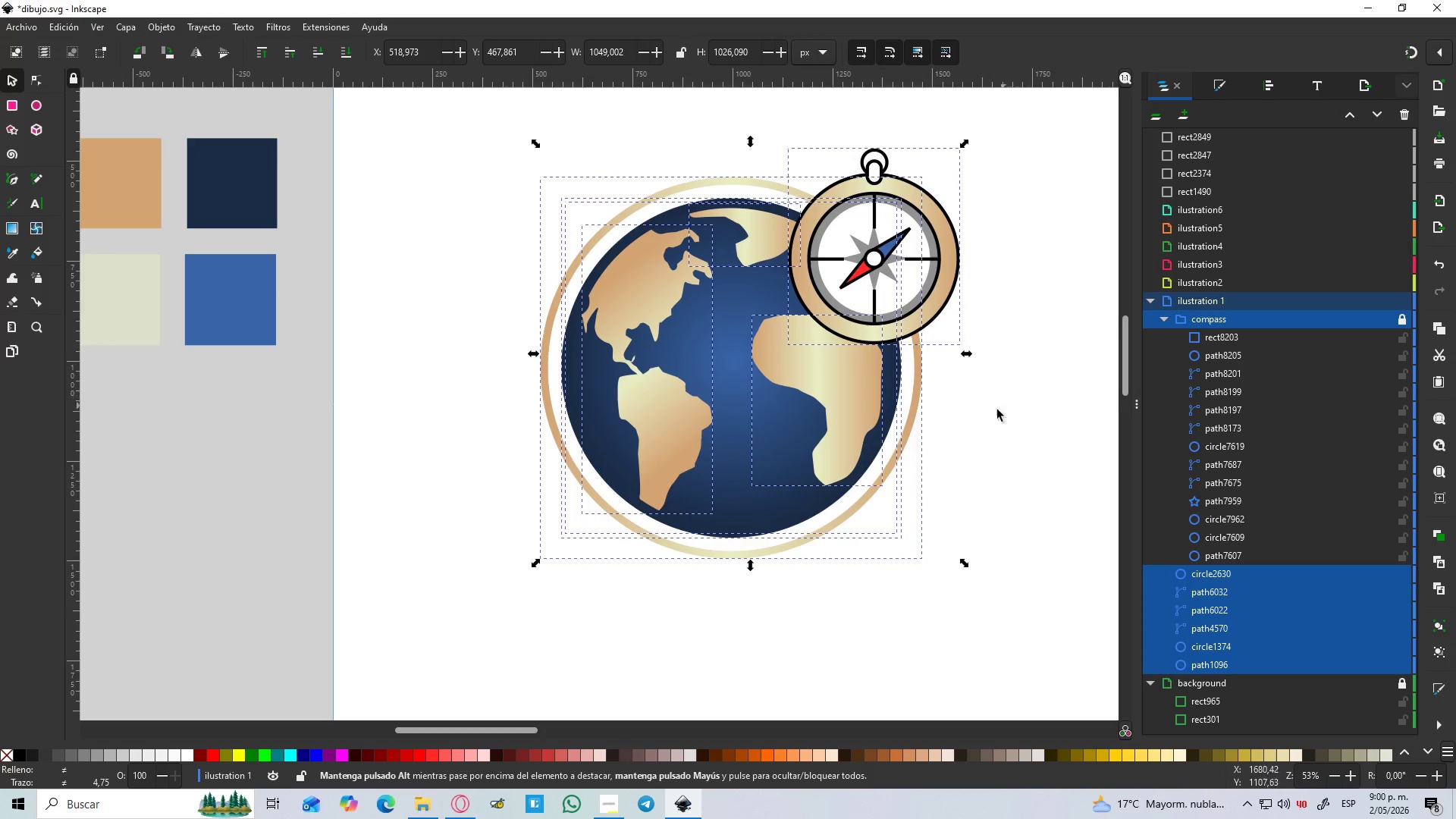 
left_click([982, 431])
 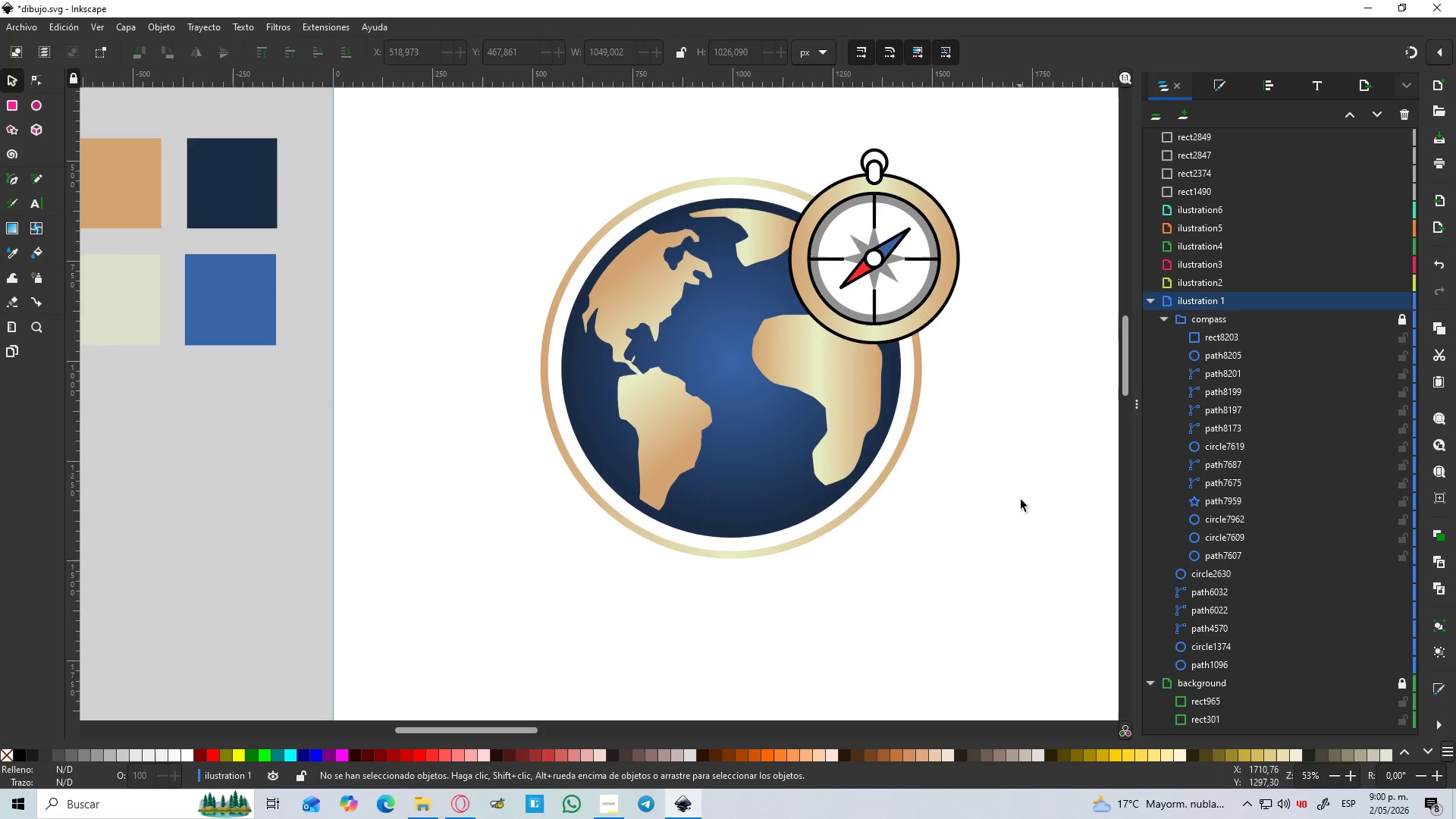 
left_click_drag(start_coordinate=[1022, 573], to_coordinate=[418, 115])
 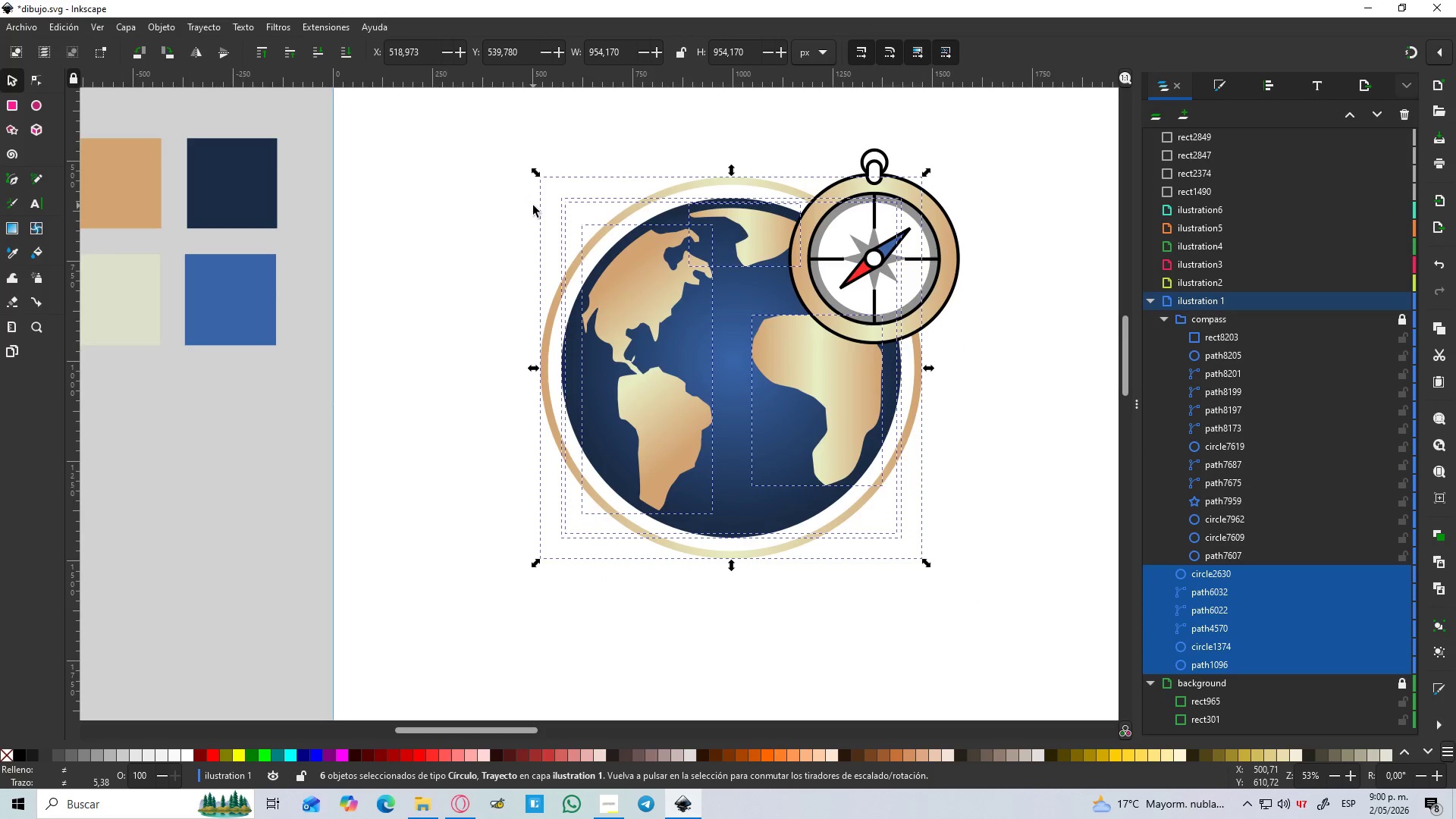 
key(Control+G)
 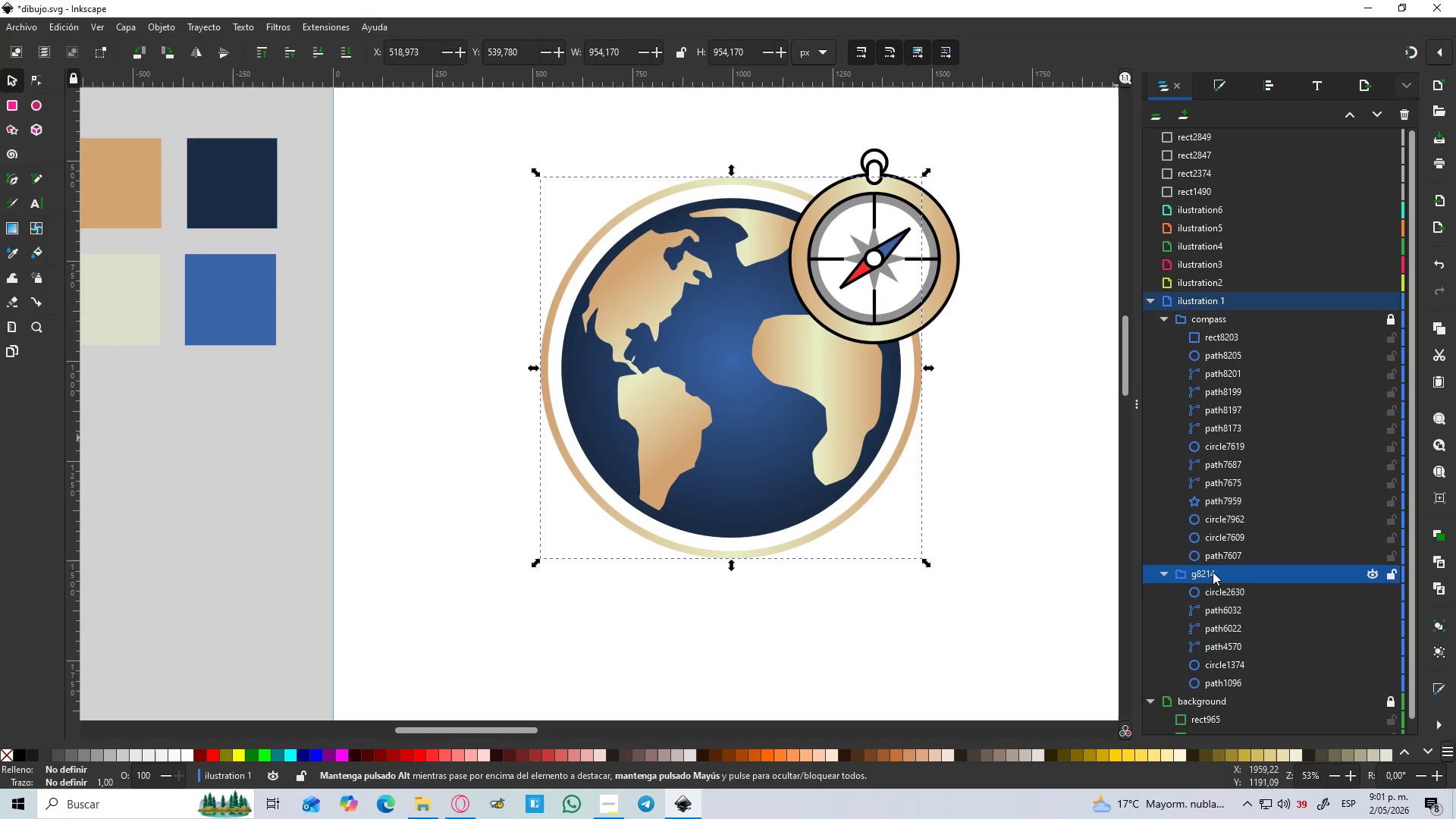 
double_click([1210, 572])
 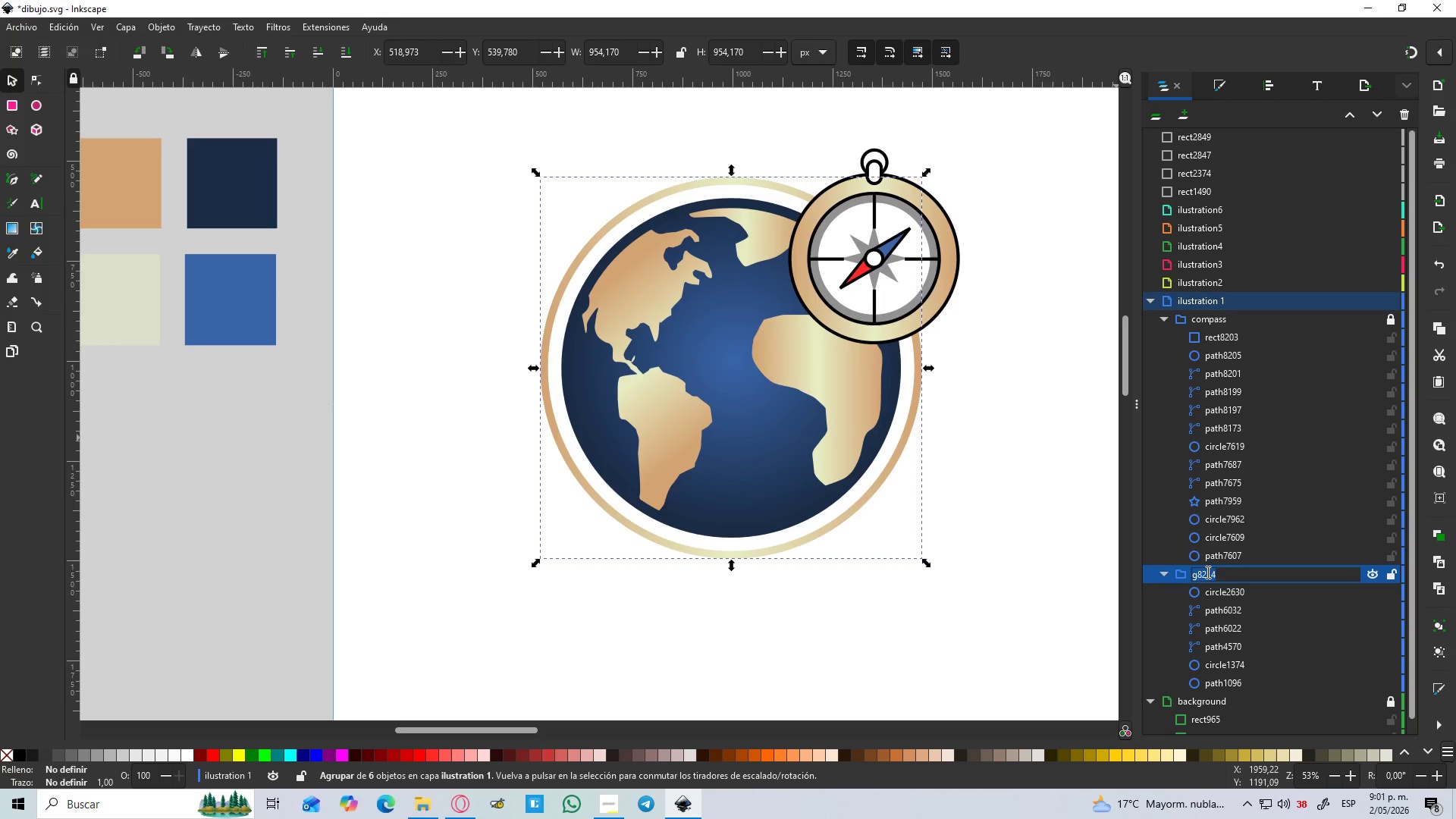 
type(earth)
 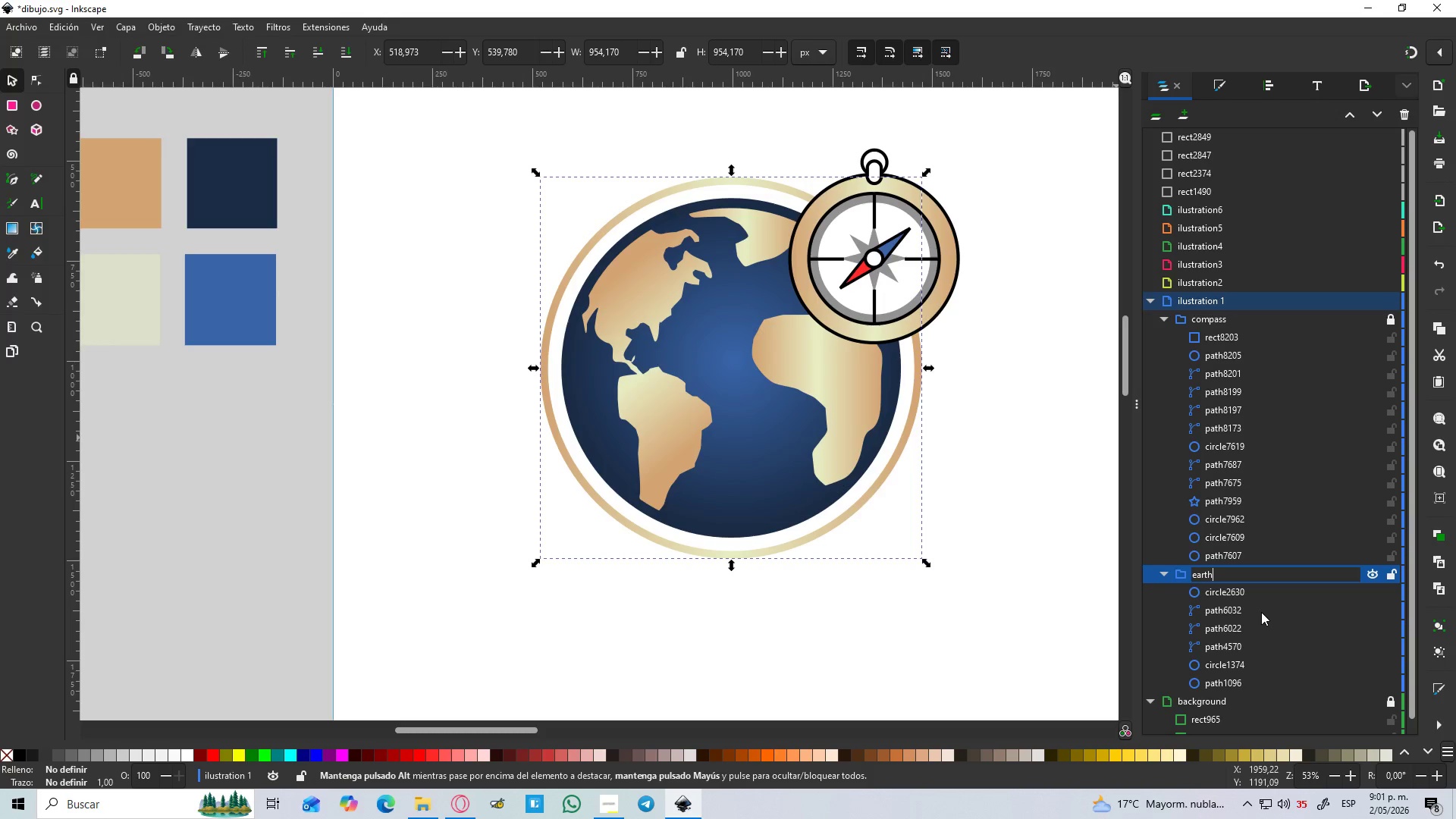 
key(Enter)
 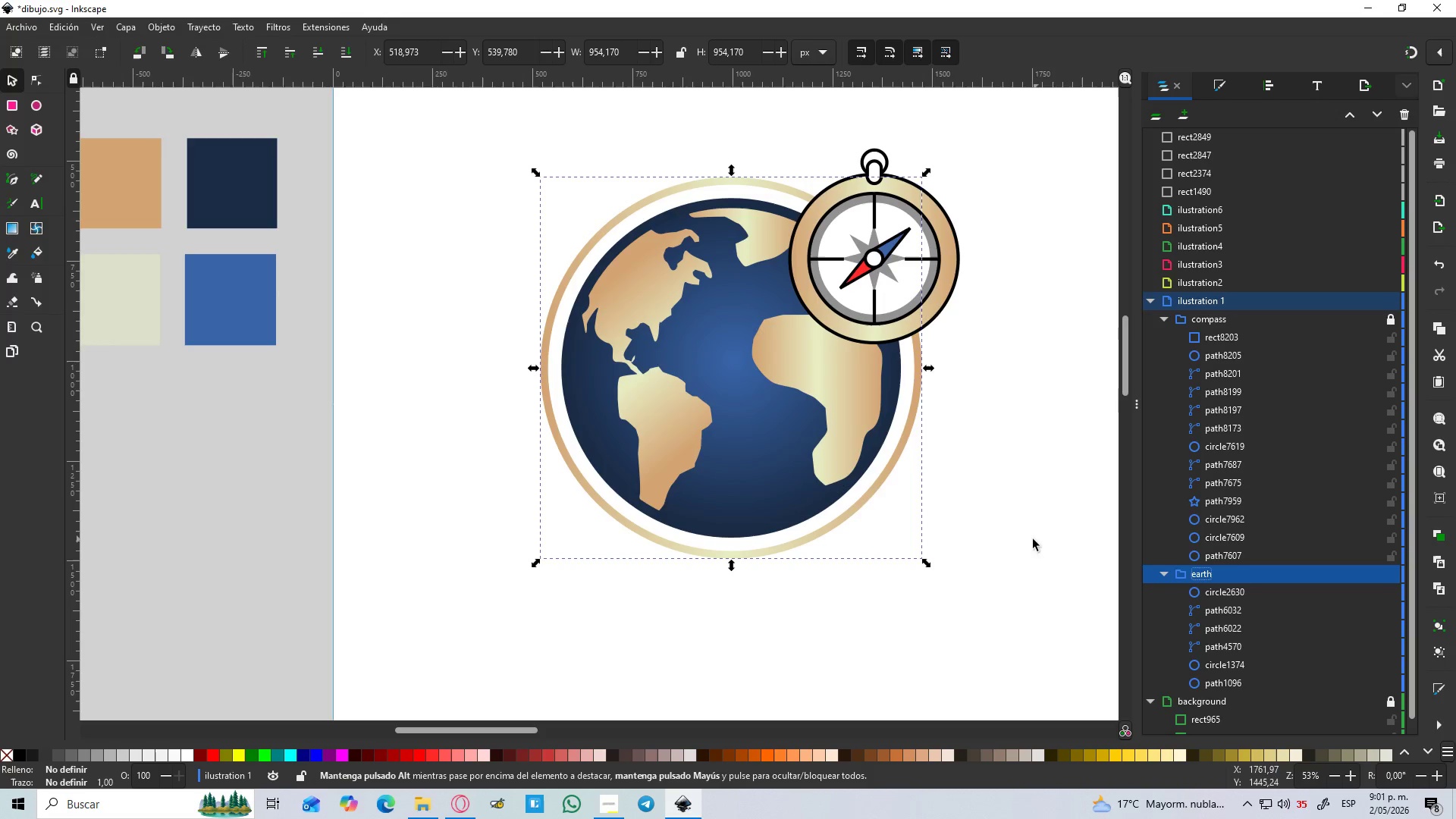 
left_click([1019, 539])
 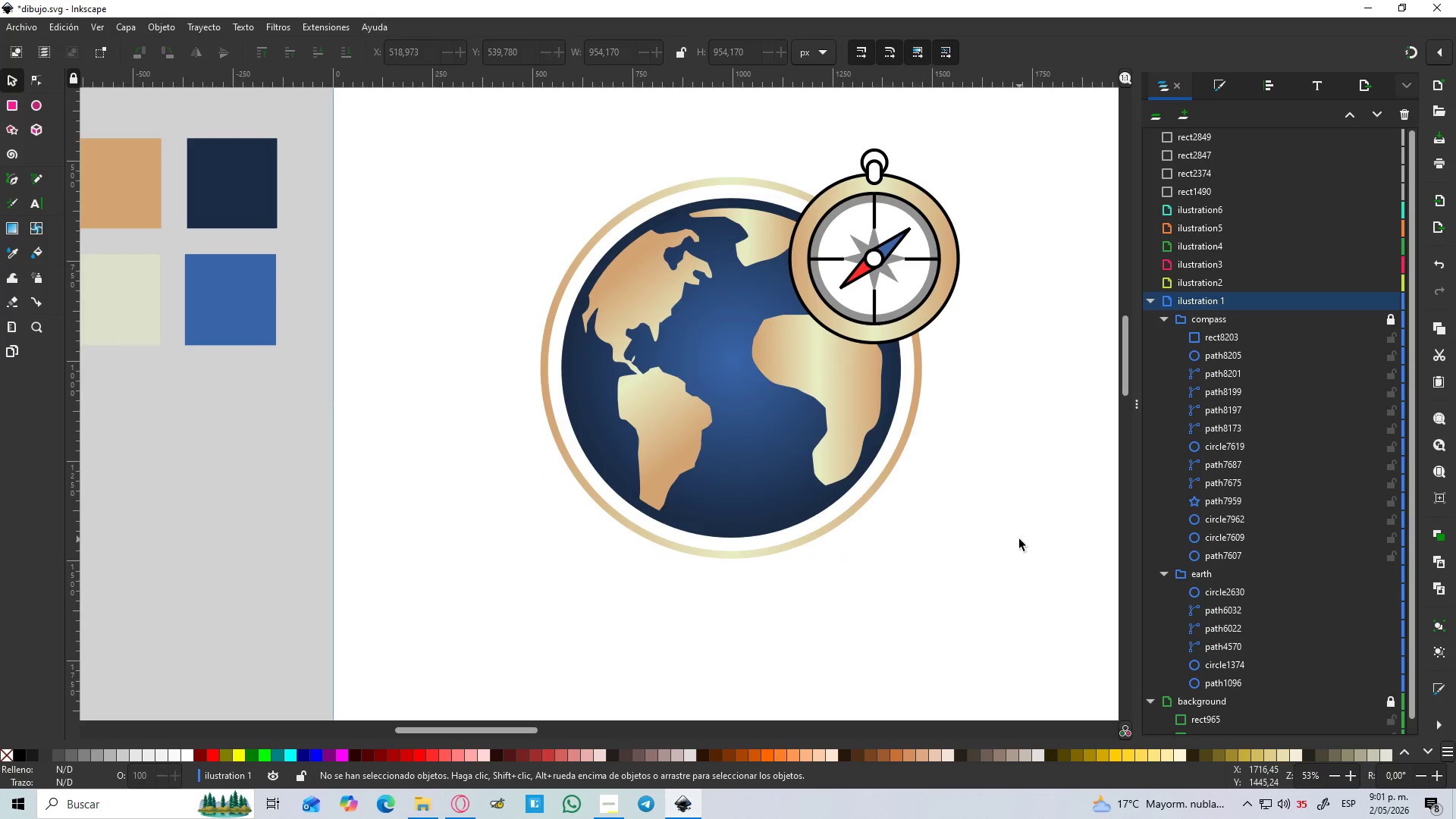 
hold_key(key=ControlLeft, duration=0.44)
scroll: coordinate [1019, 539], scroll_direction: down, amount: 2.0
 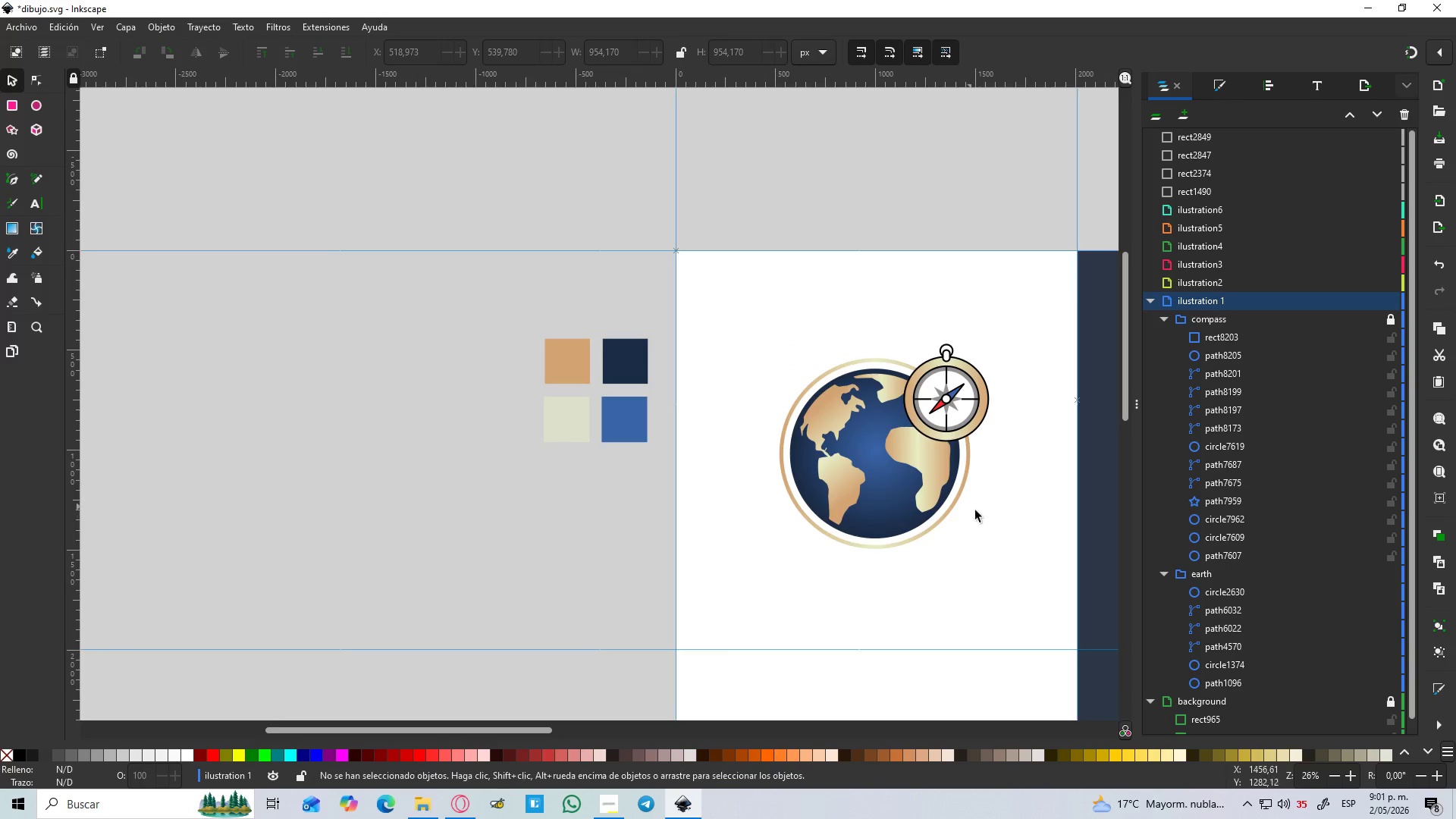 
hold_key(key=Space, duration=0.31)
 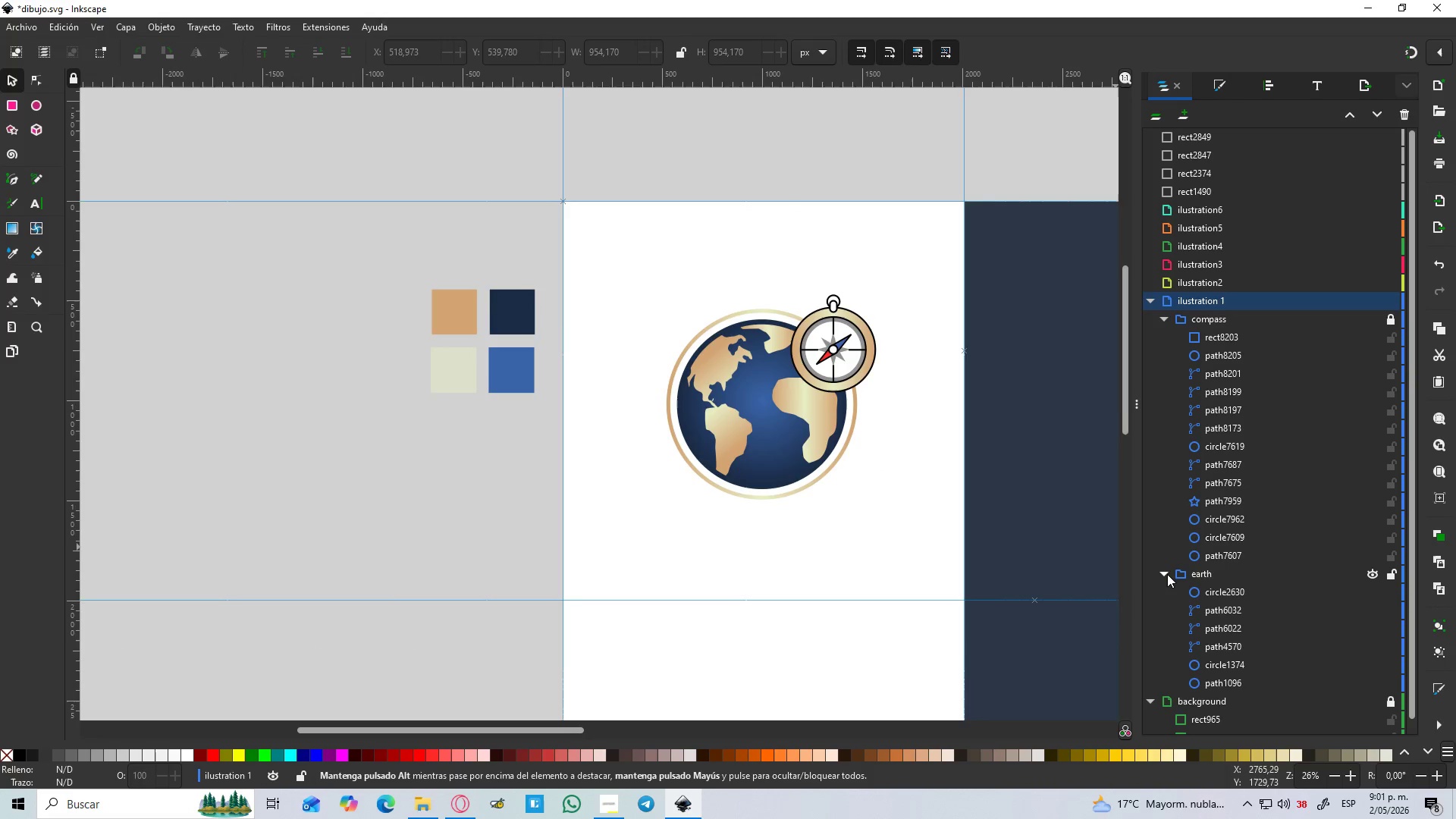 
left_click([1166, 575])
 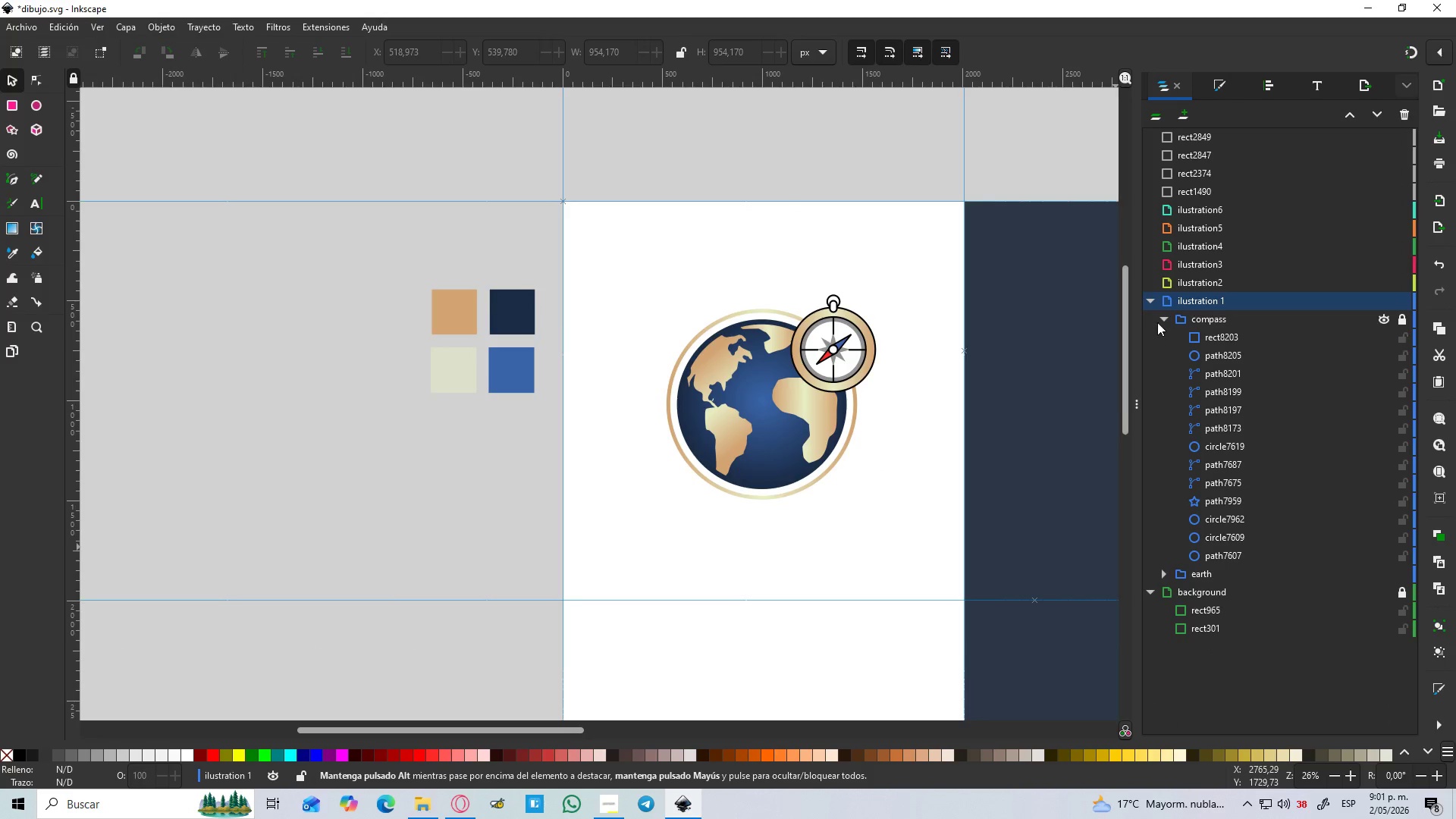 
left_click([1163, 322])
 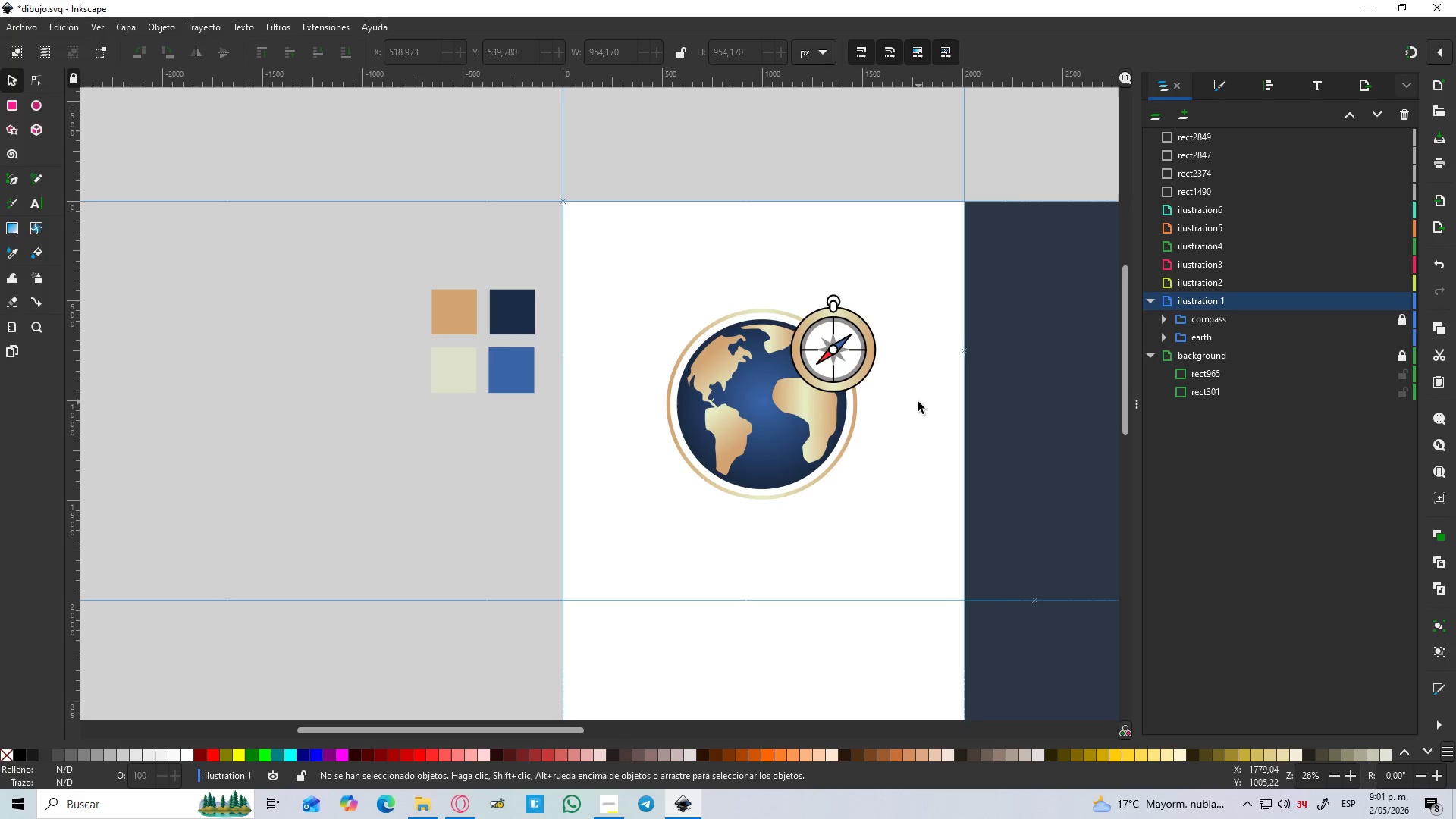 
wait(16.39)
 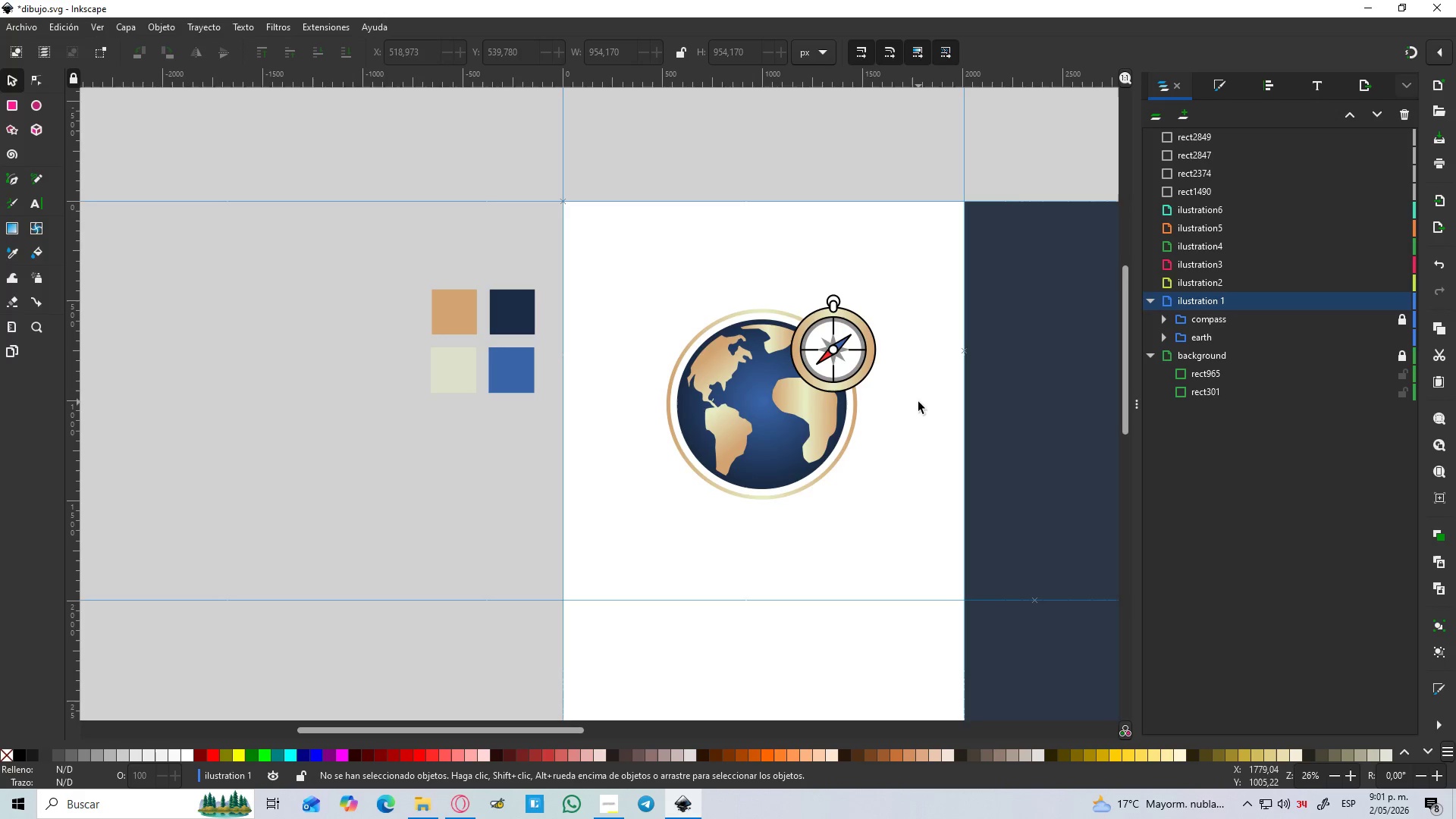 
hold_key(key=ControlLeft, duration=1.12)
scroll: coordinate [656, 573], scroll_direction: up, amount: 2.0
 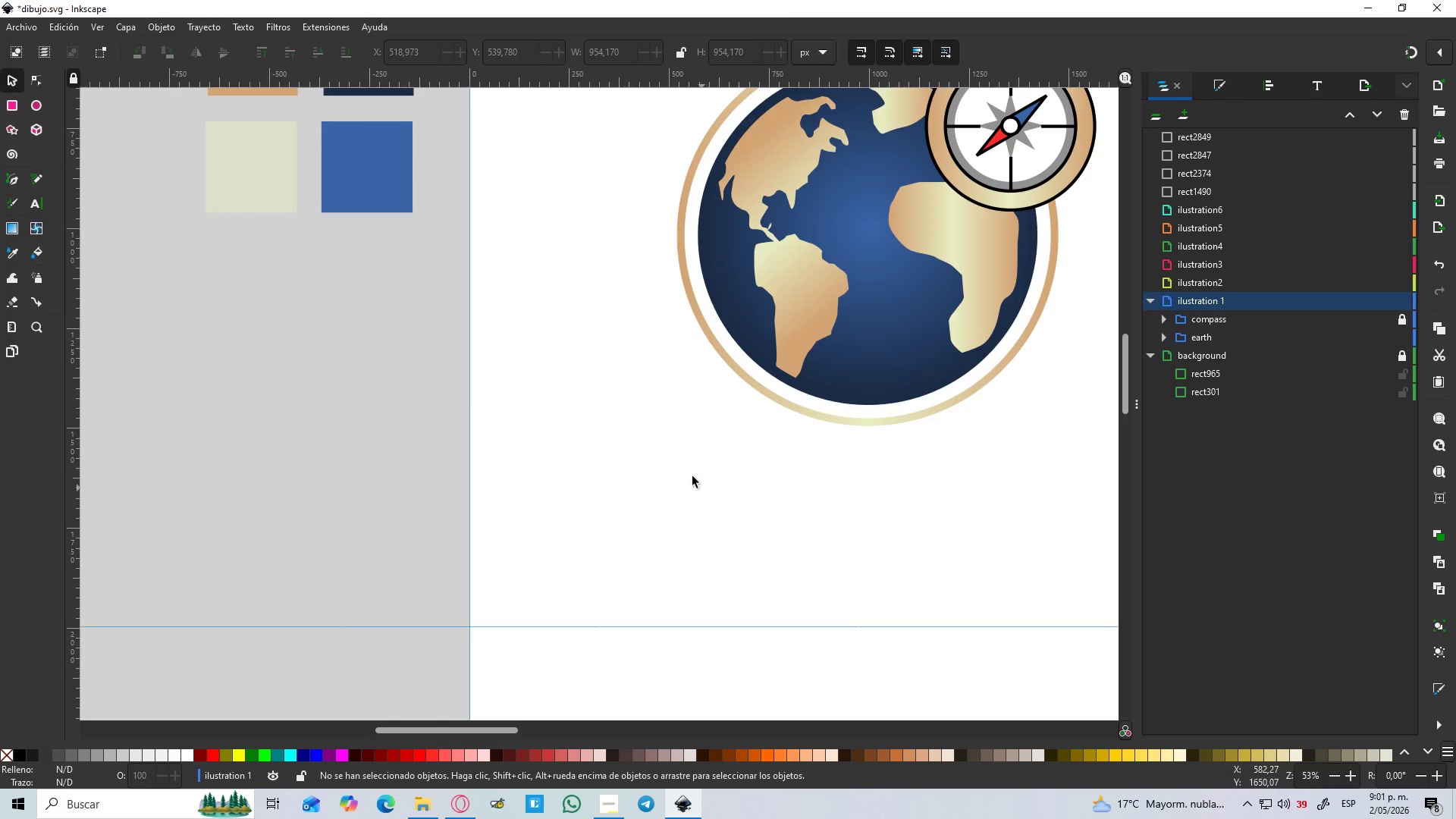 
key(B)
 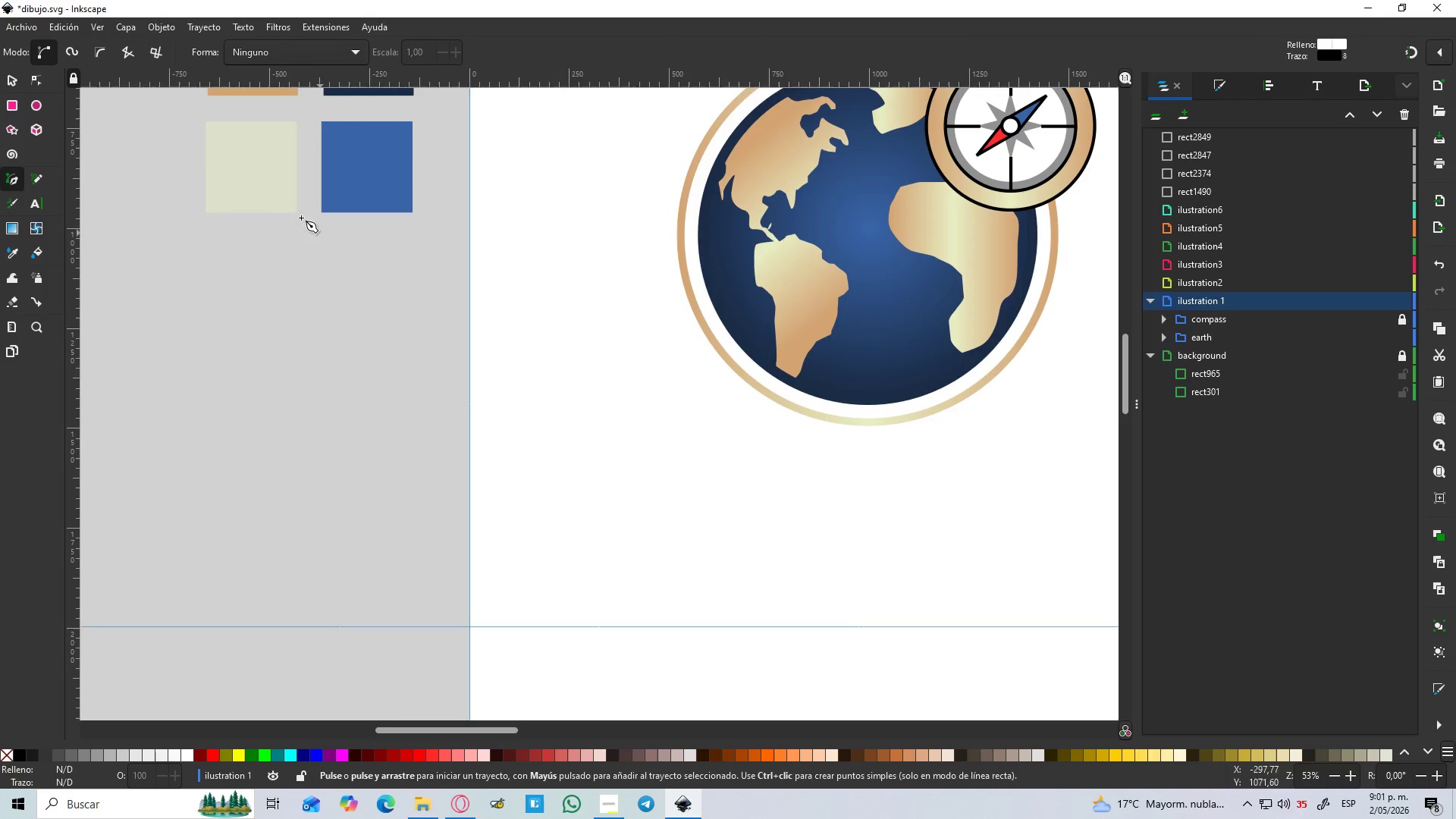 
left_click([11, 98])
 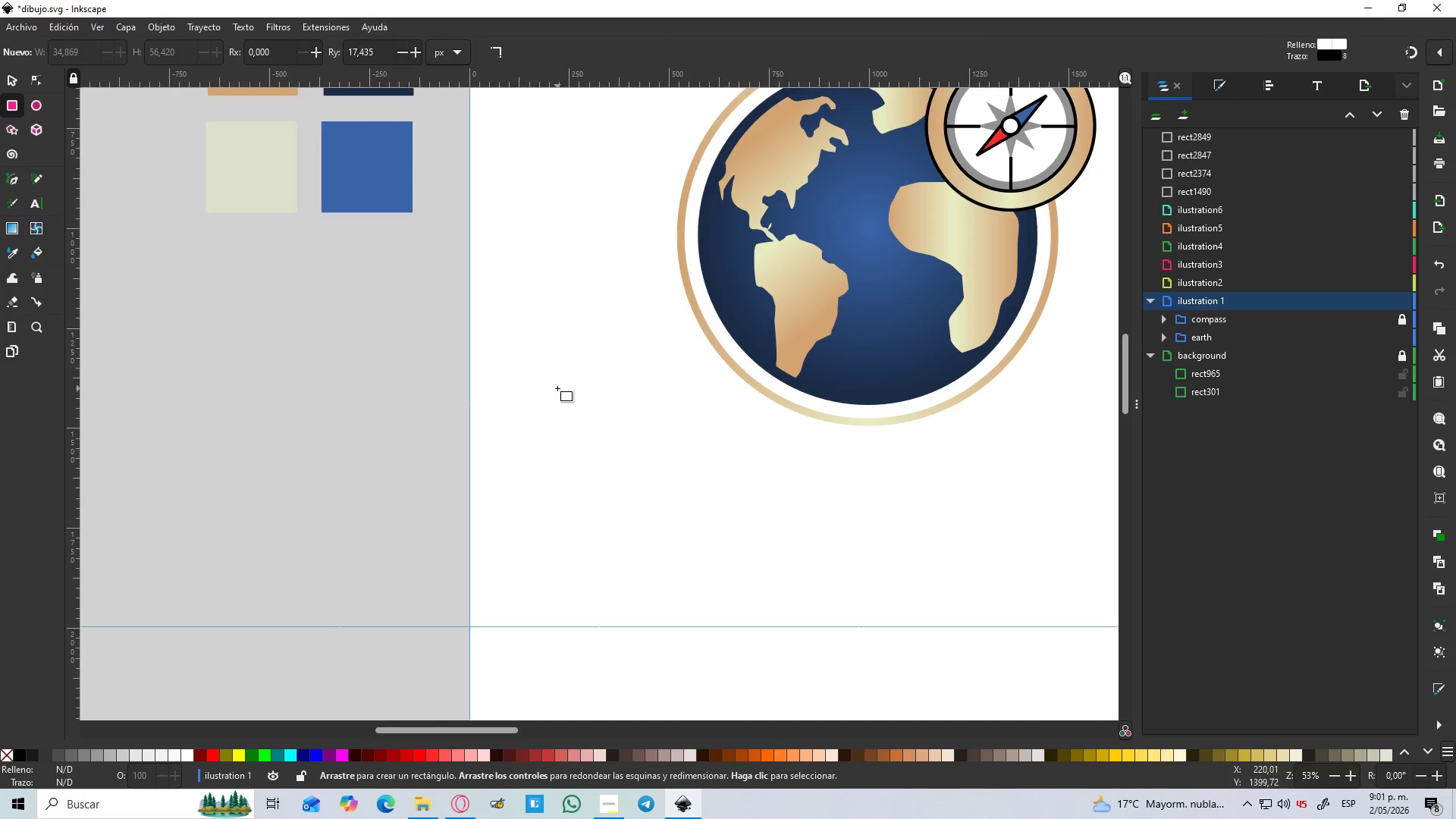 
left_click_drag(start_coordinate=[557, 356], to_coordinate=[742, 453])
 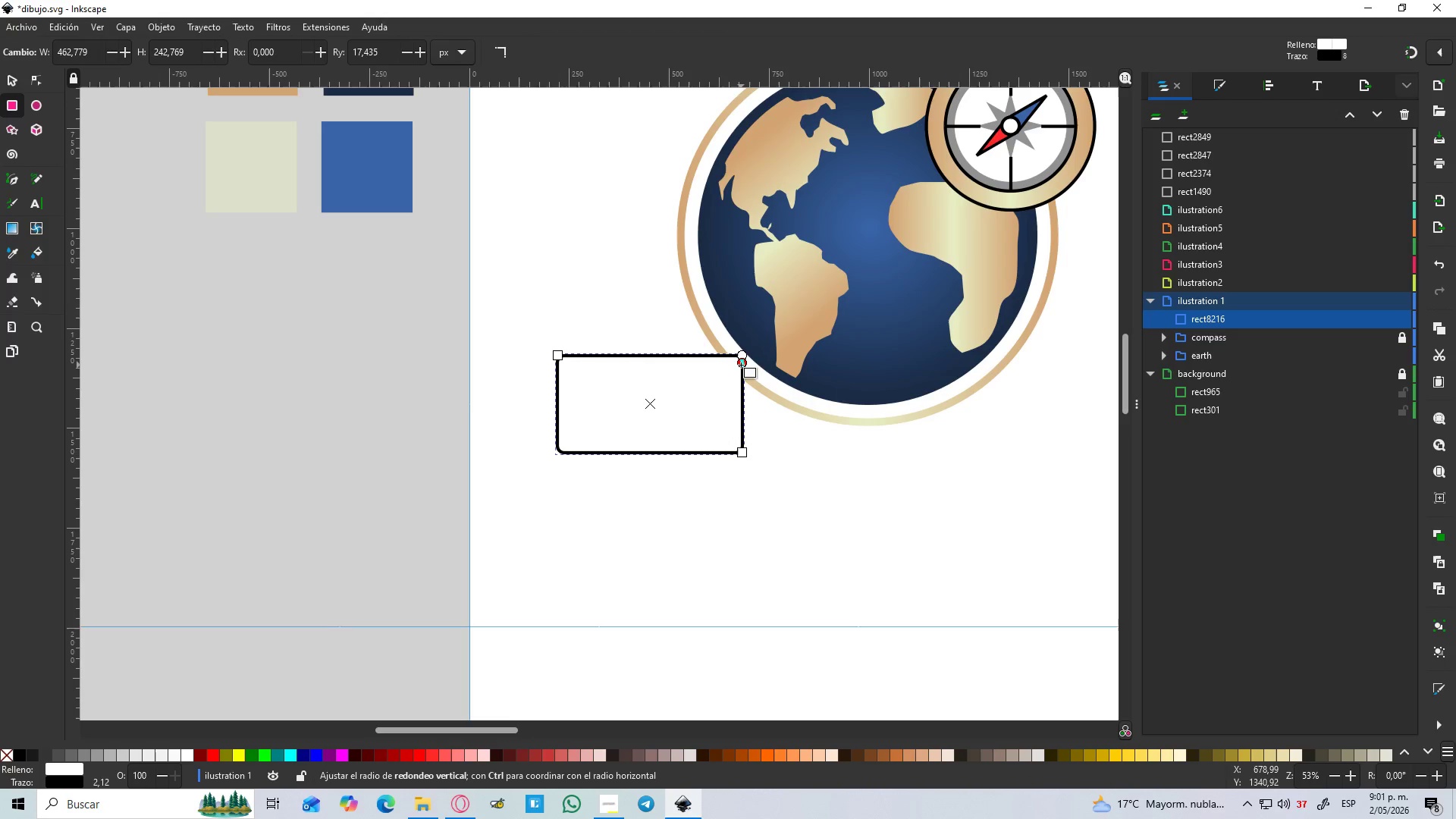 
left_click_drag(start_coordinate=[742, 366], to_coordinate=[742, 323])
 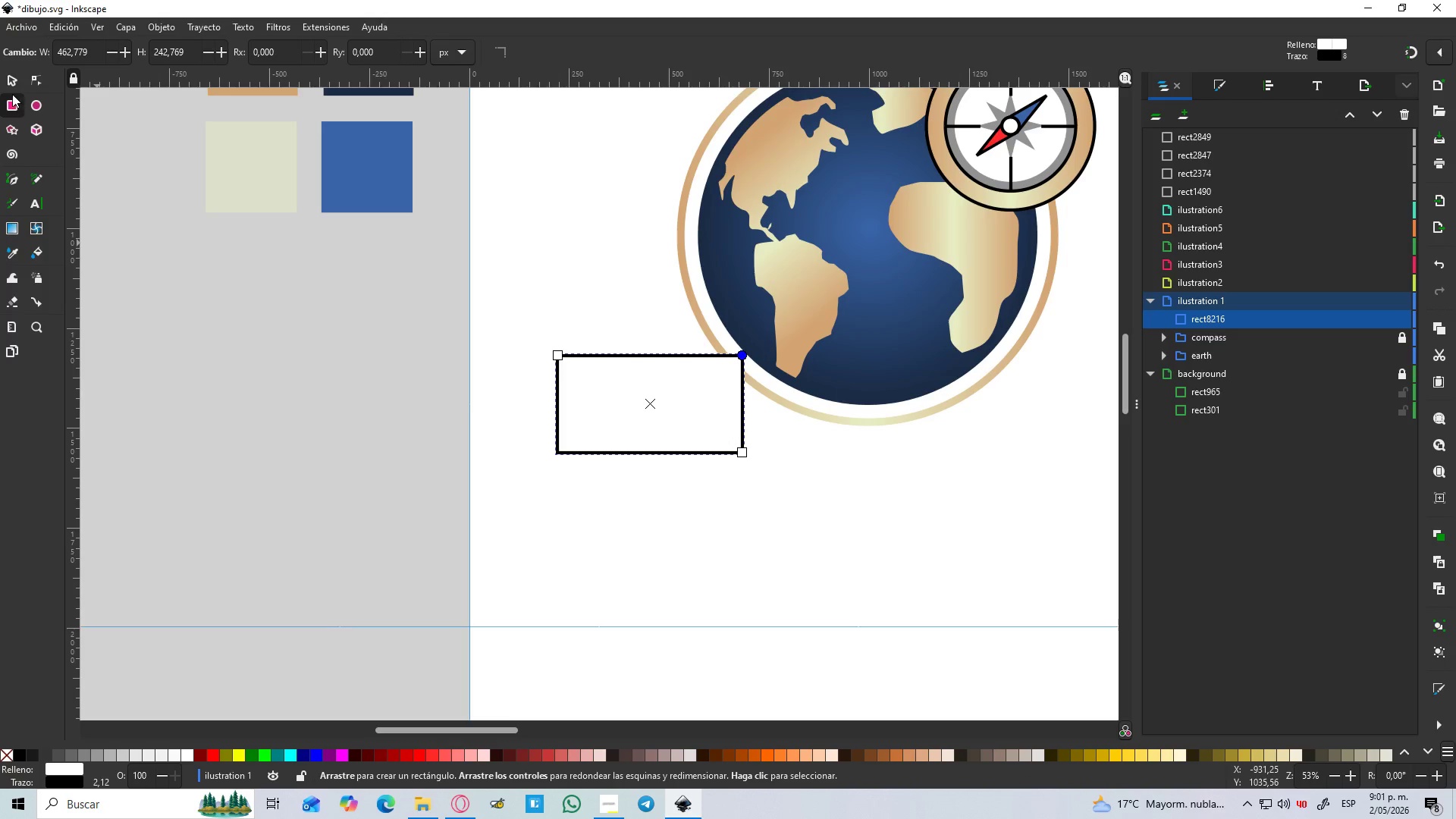 
left_click([5, 77])
 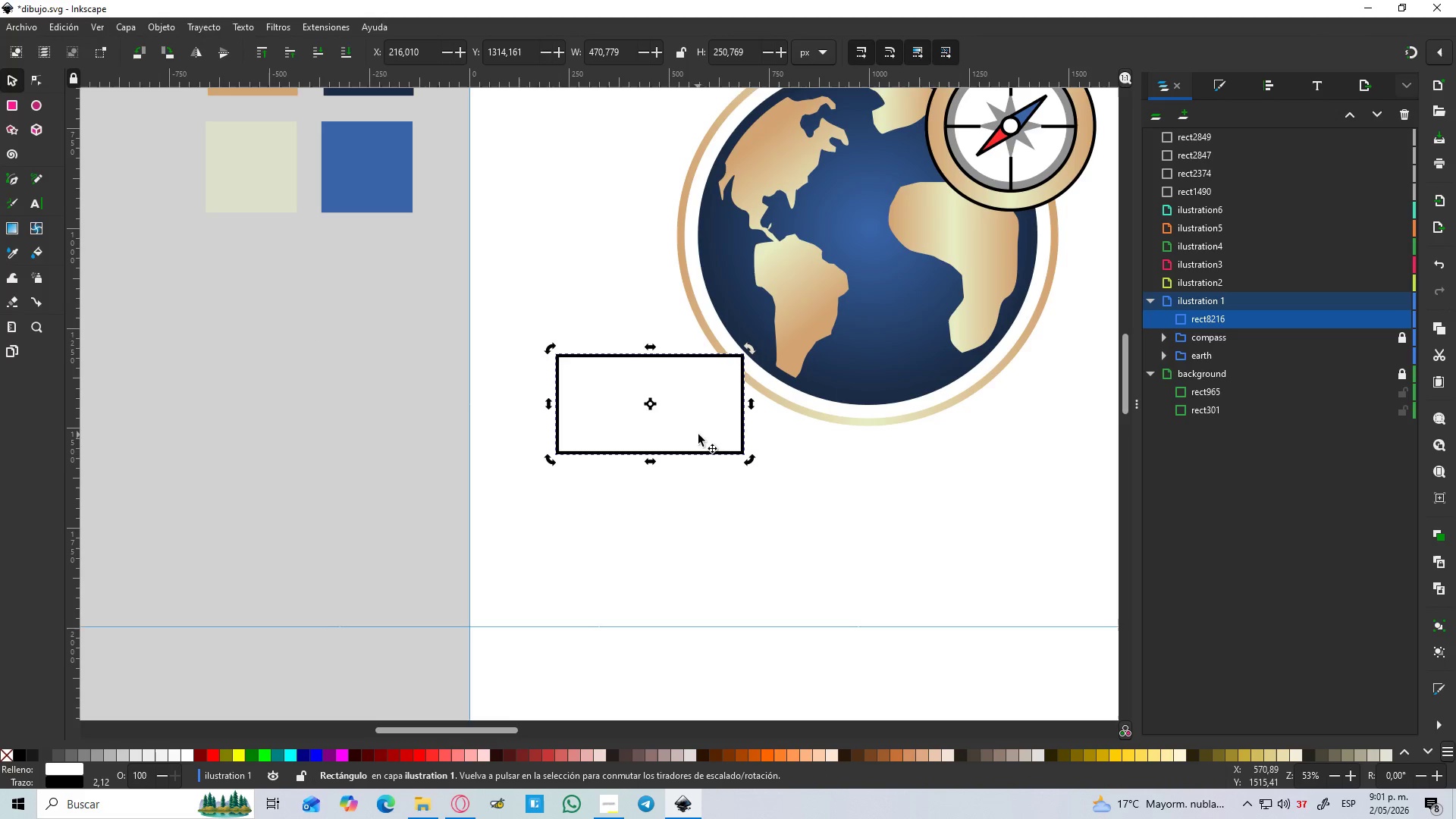 
left_click_drag(start_coordinate=[751, 464], to_coordinate=[716, 516])
 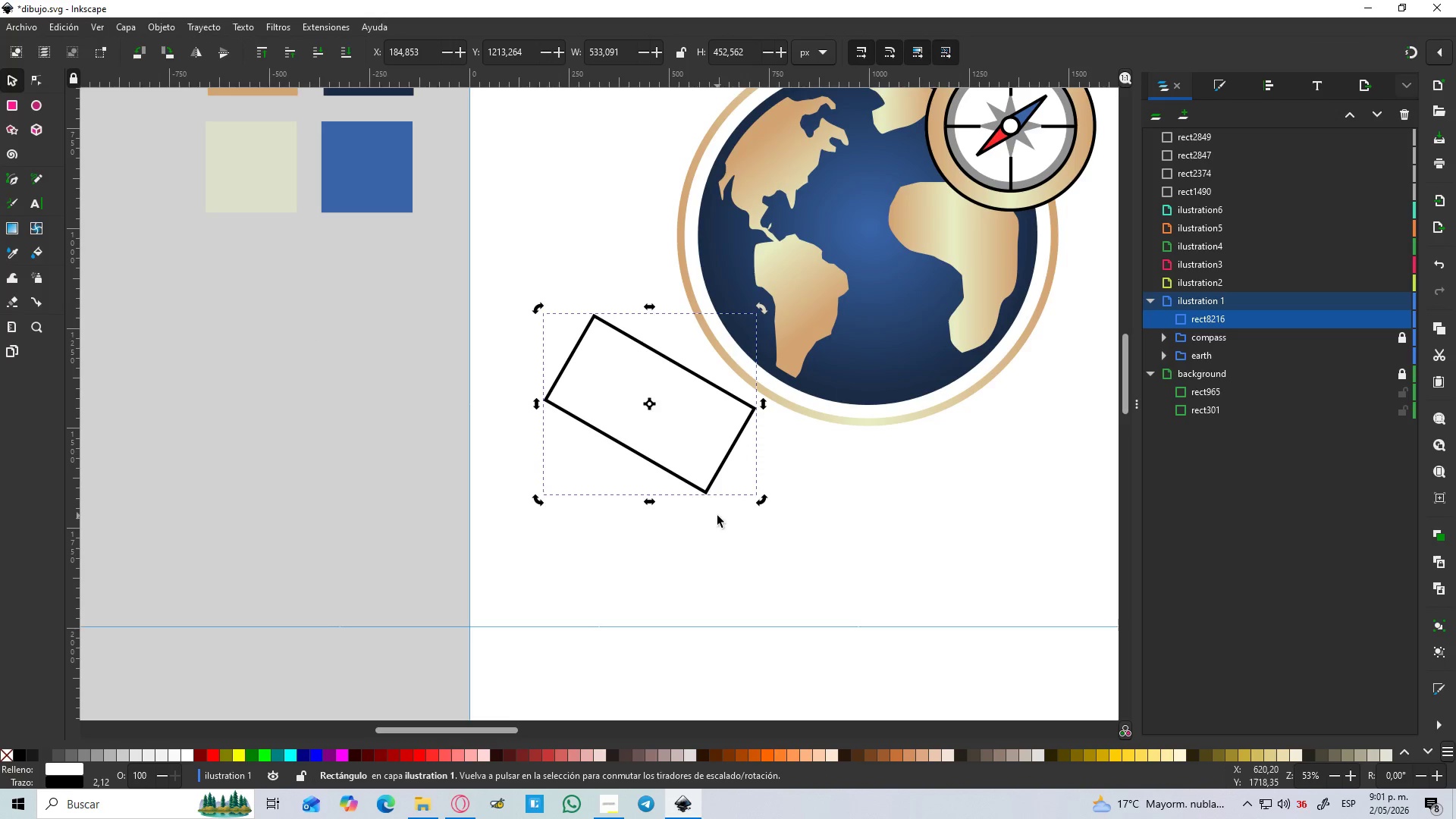 
hold_key(key=ControlLeft, duration=1.5)
 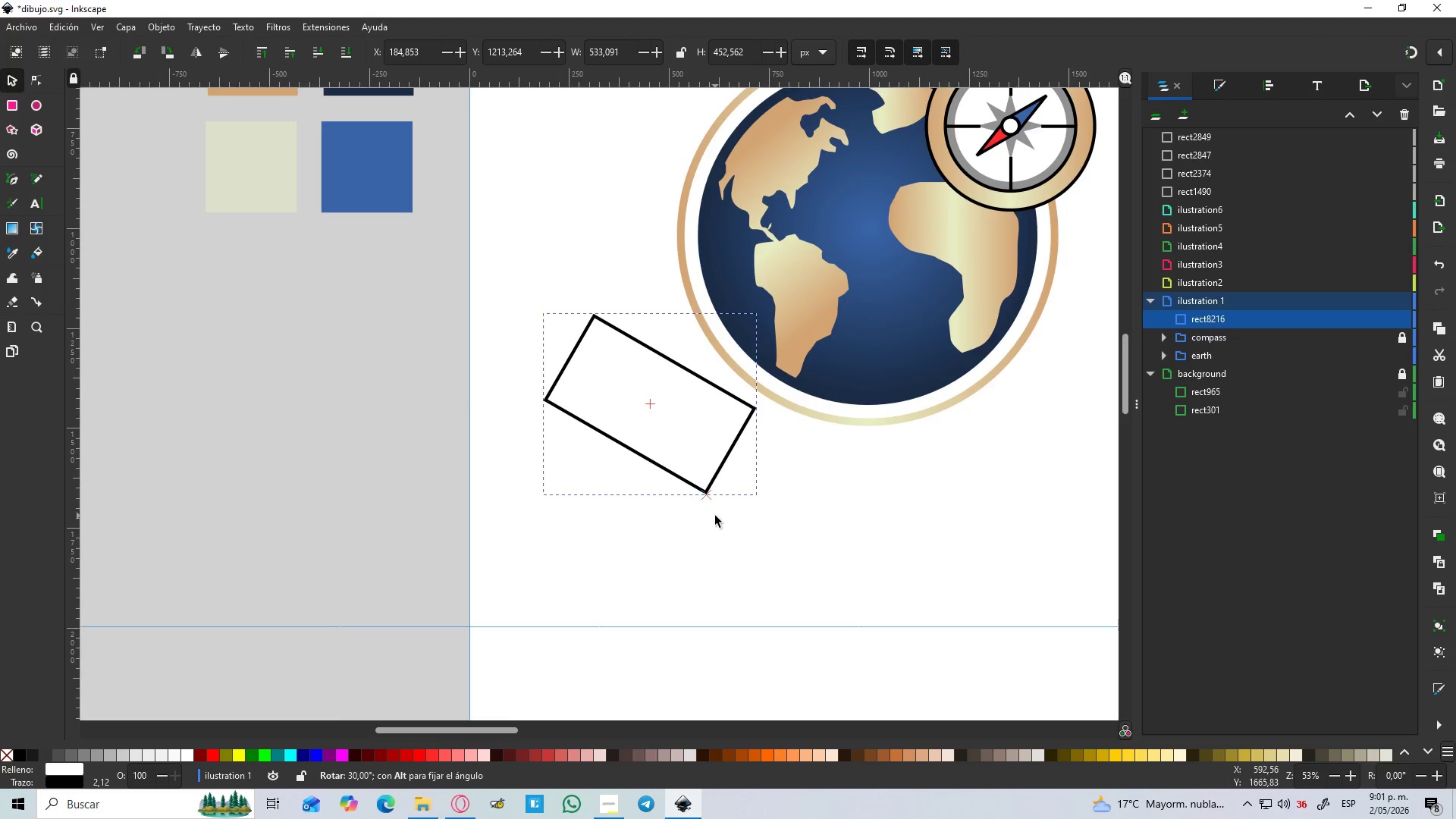 
hold_key(key=ControlLeft, duration=1.51)
 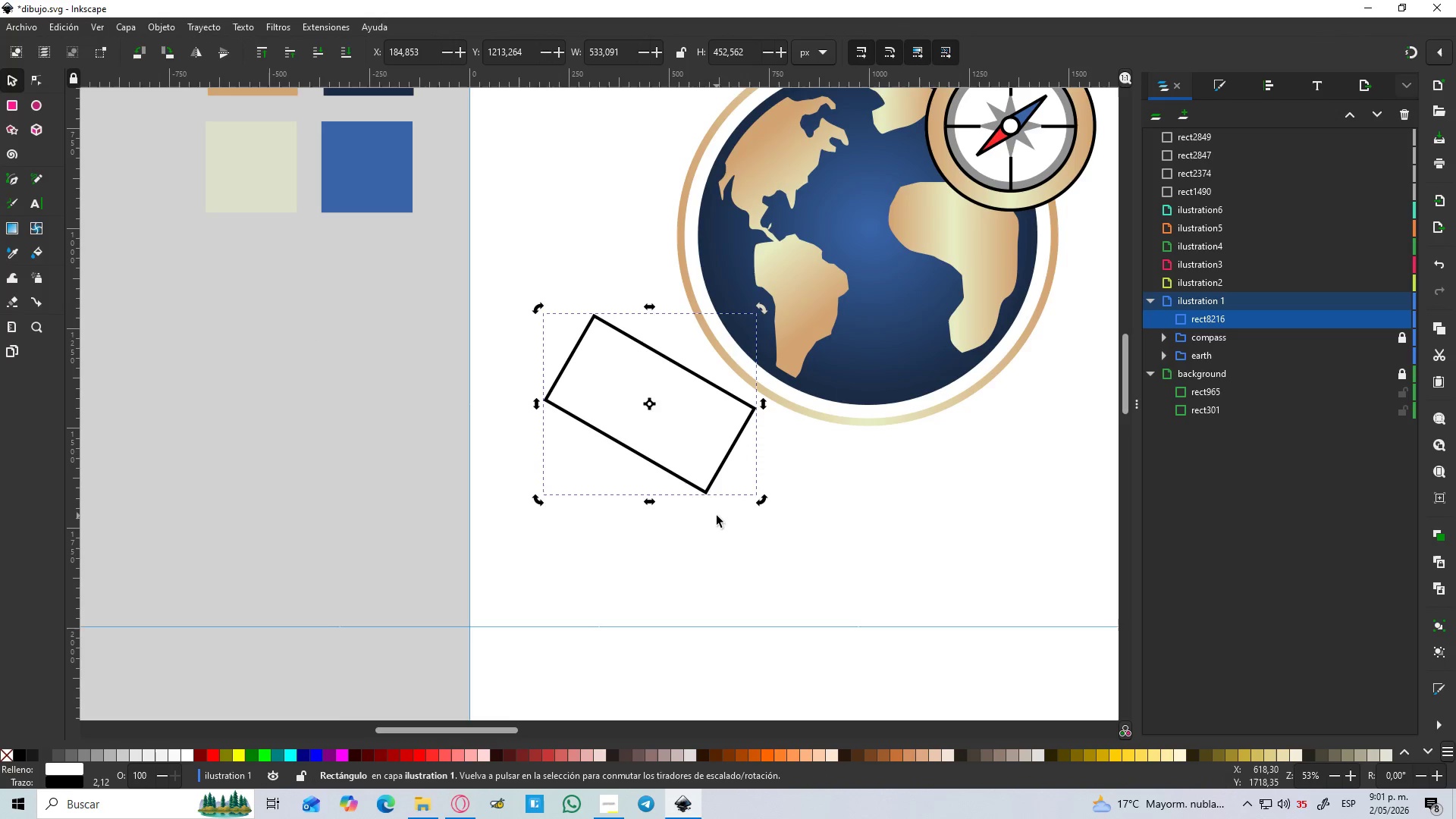 
key(Control+ControlLeft)
 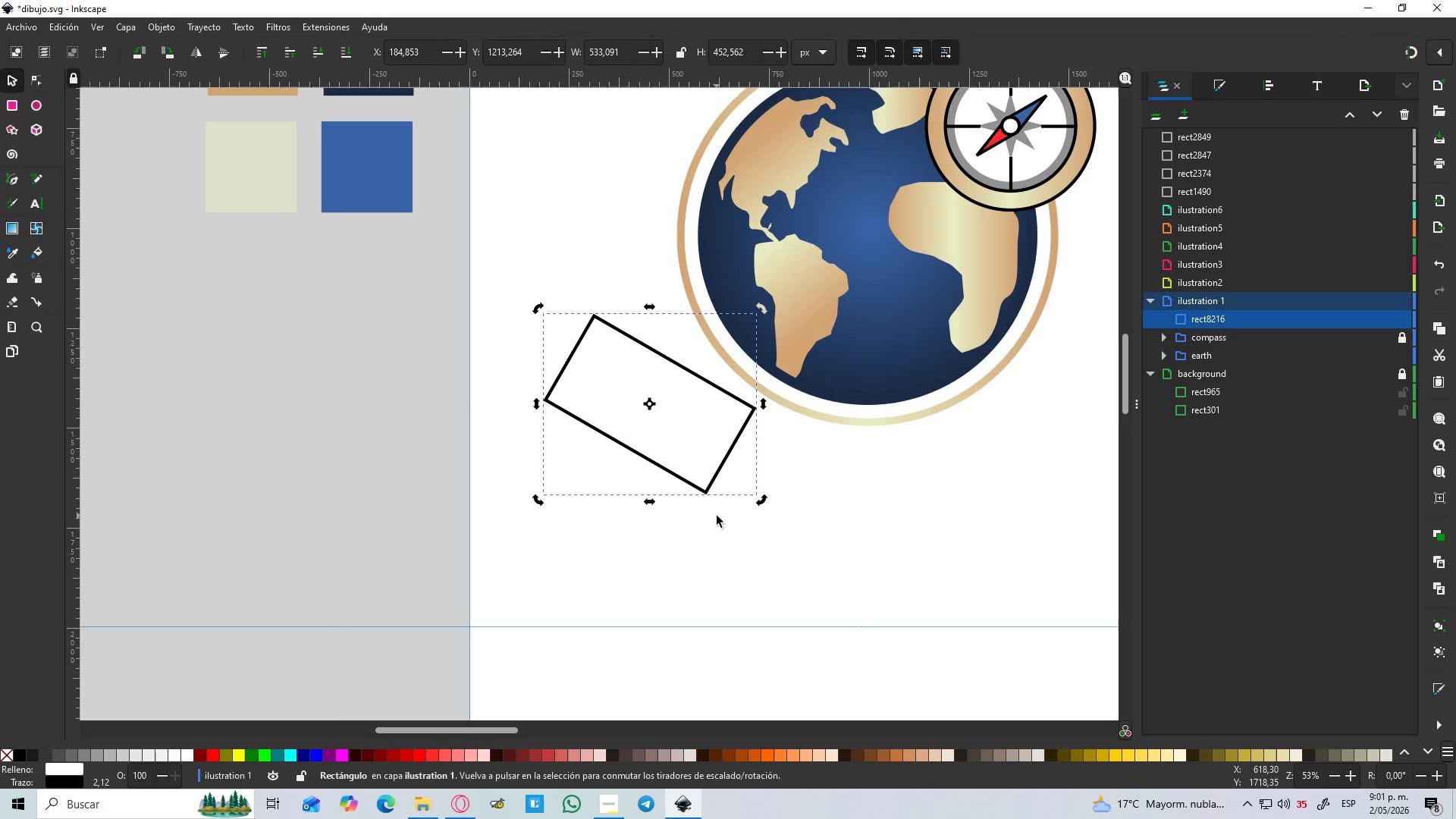 
key(Control+ControlLeft)
 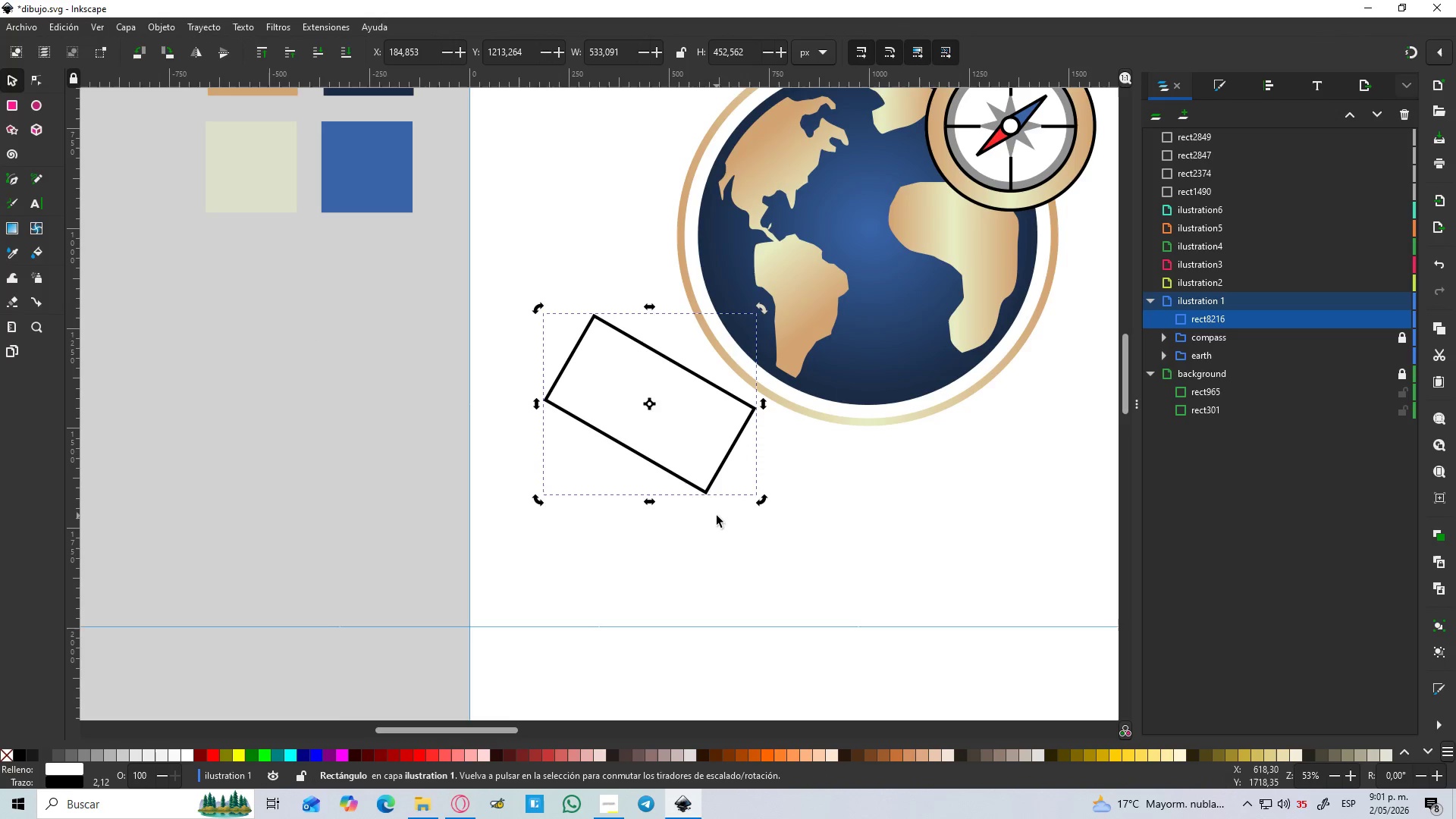 
key(Control+ControlLeft)
 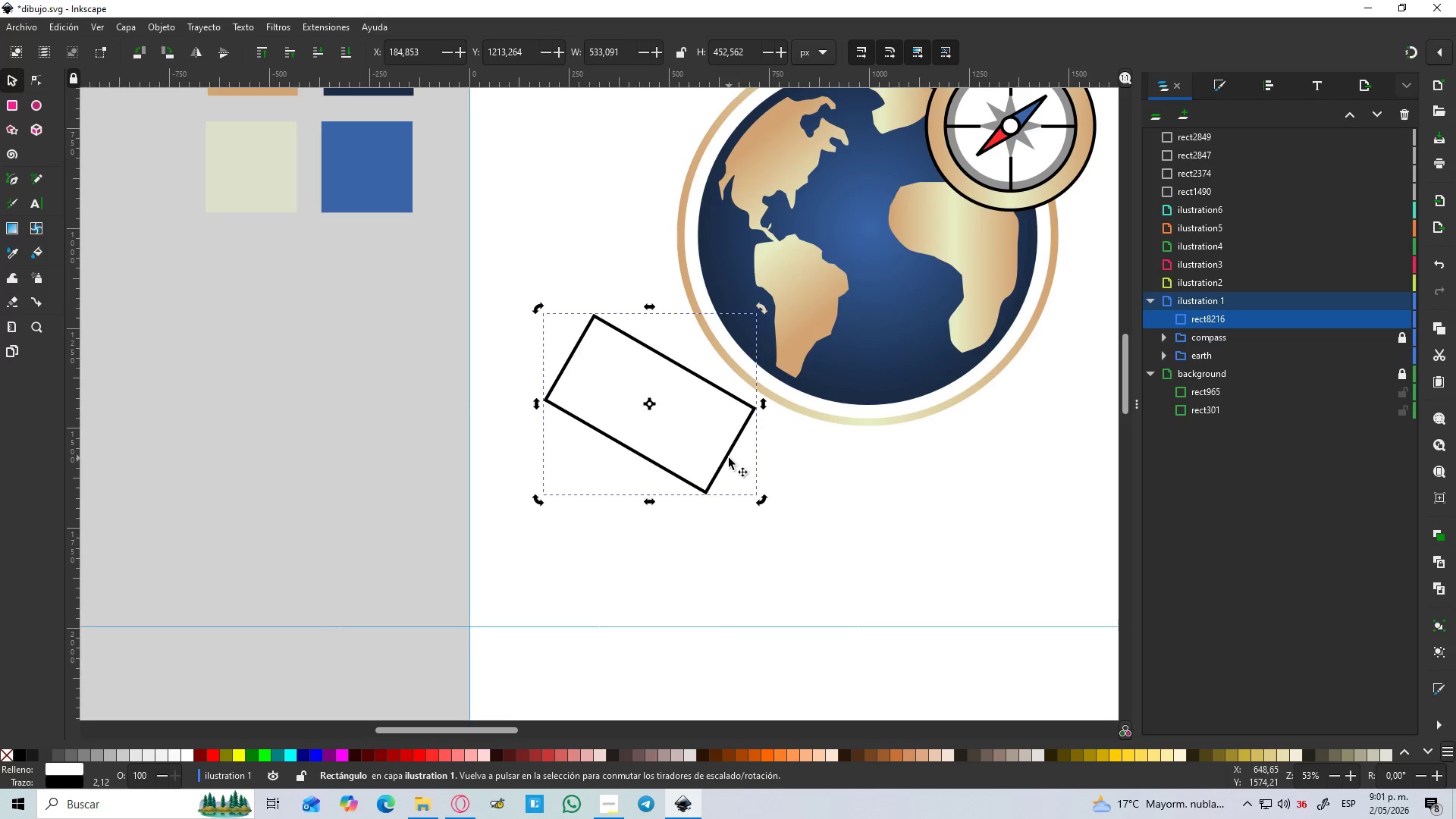 
left_click_drag(start_coordinate=[729, 453], to_coordinate=[767, 420])
 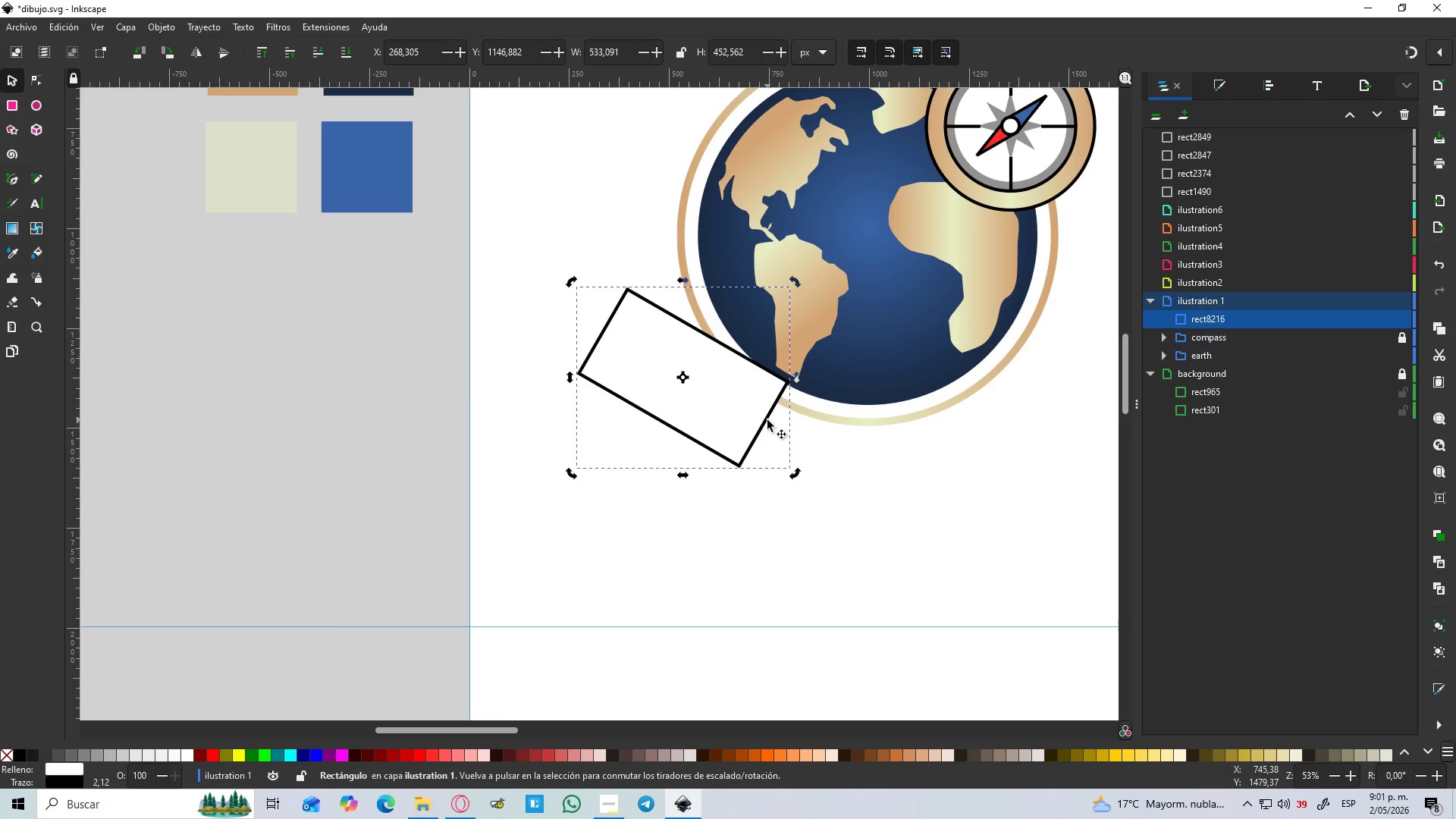 
hold_key(key=ControlLeft, duration=1.5)
 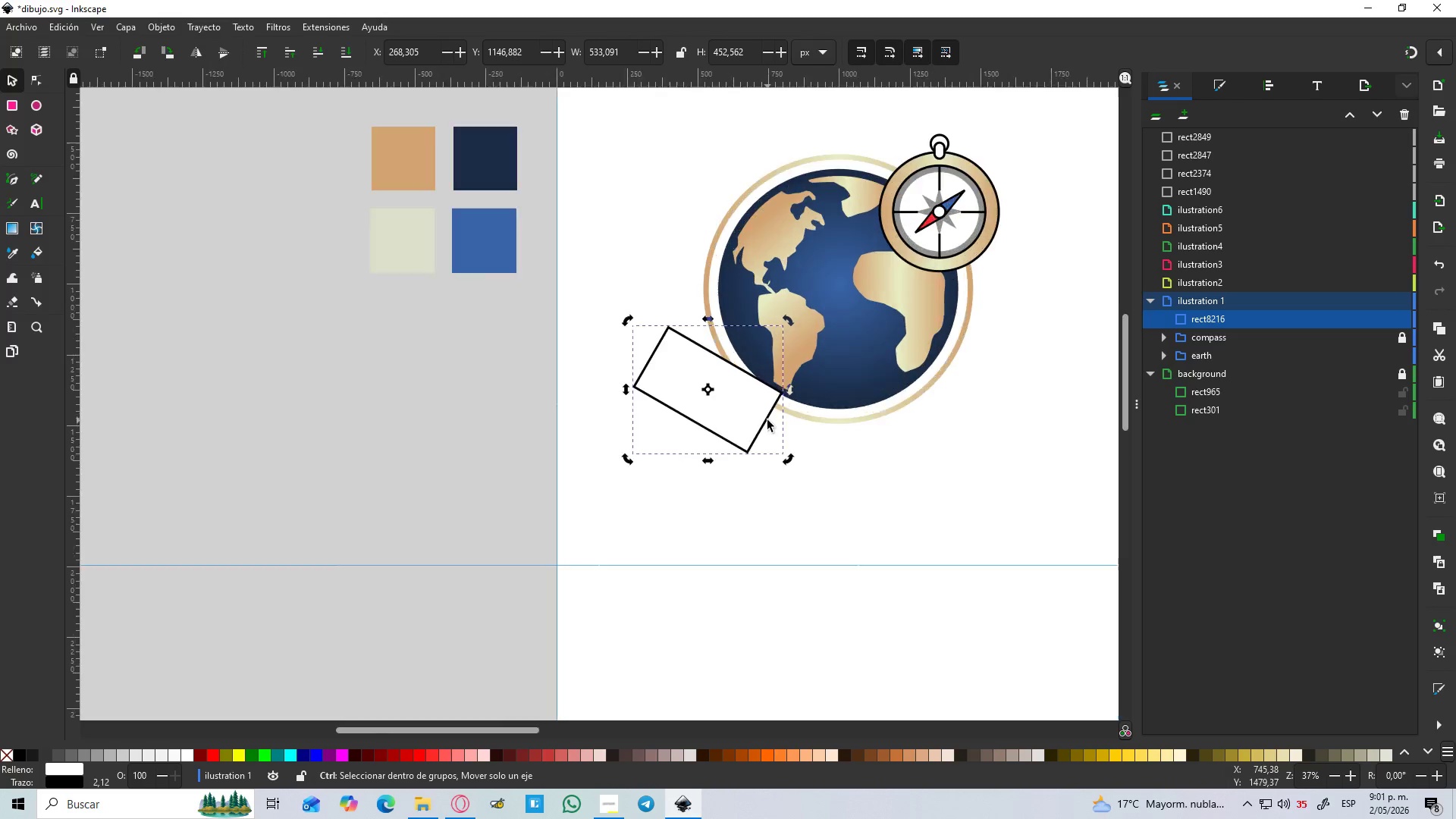 
hold_key(key=ControlLeft, duration=0.91)
 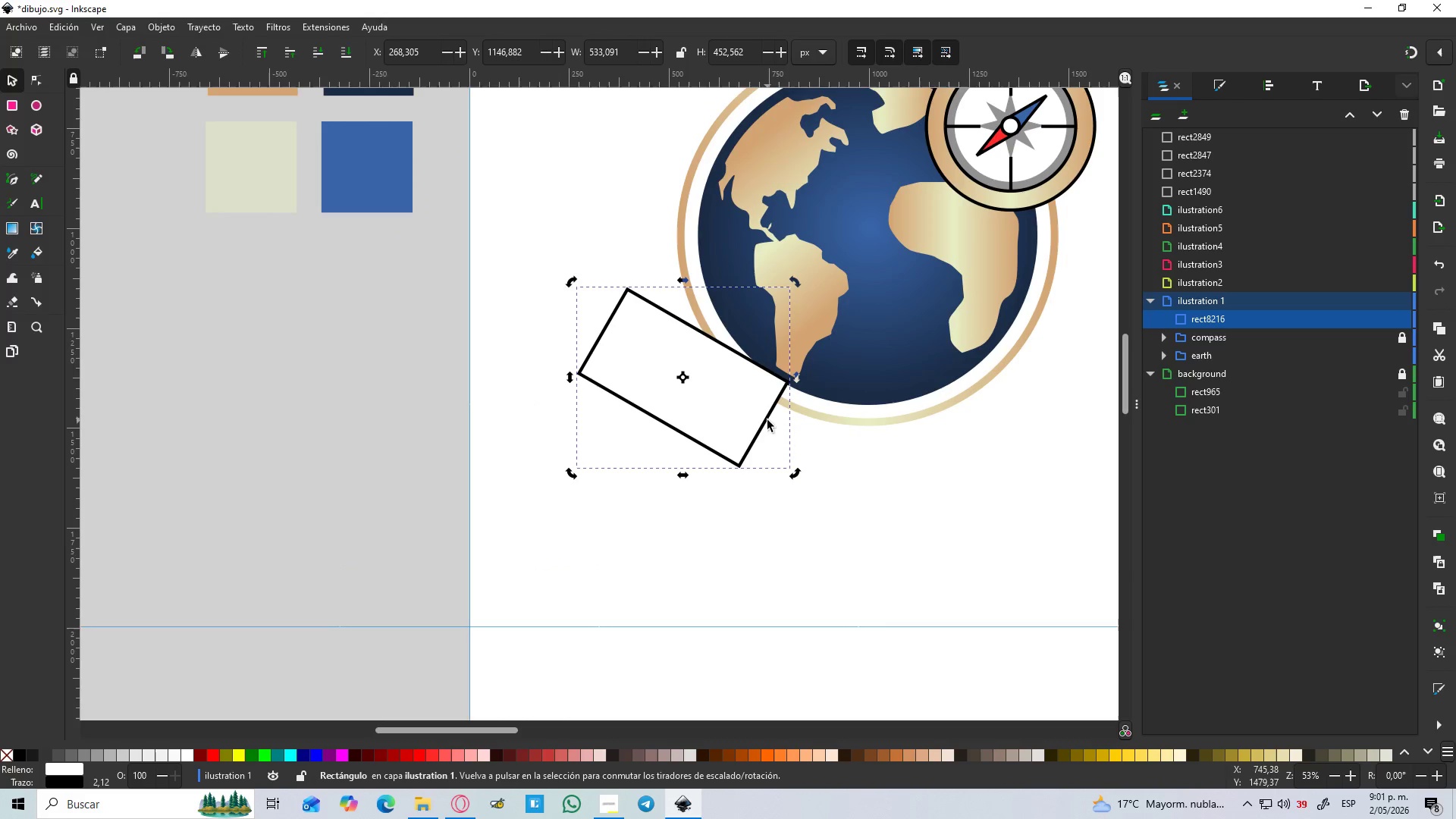 
left_click_drag(start_coordinate=[767, 420], to_coordinate=[762, 476])
 